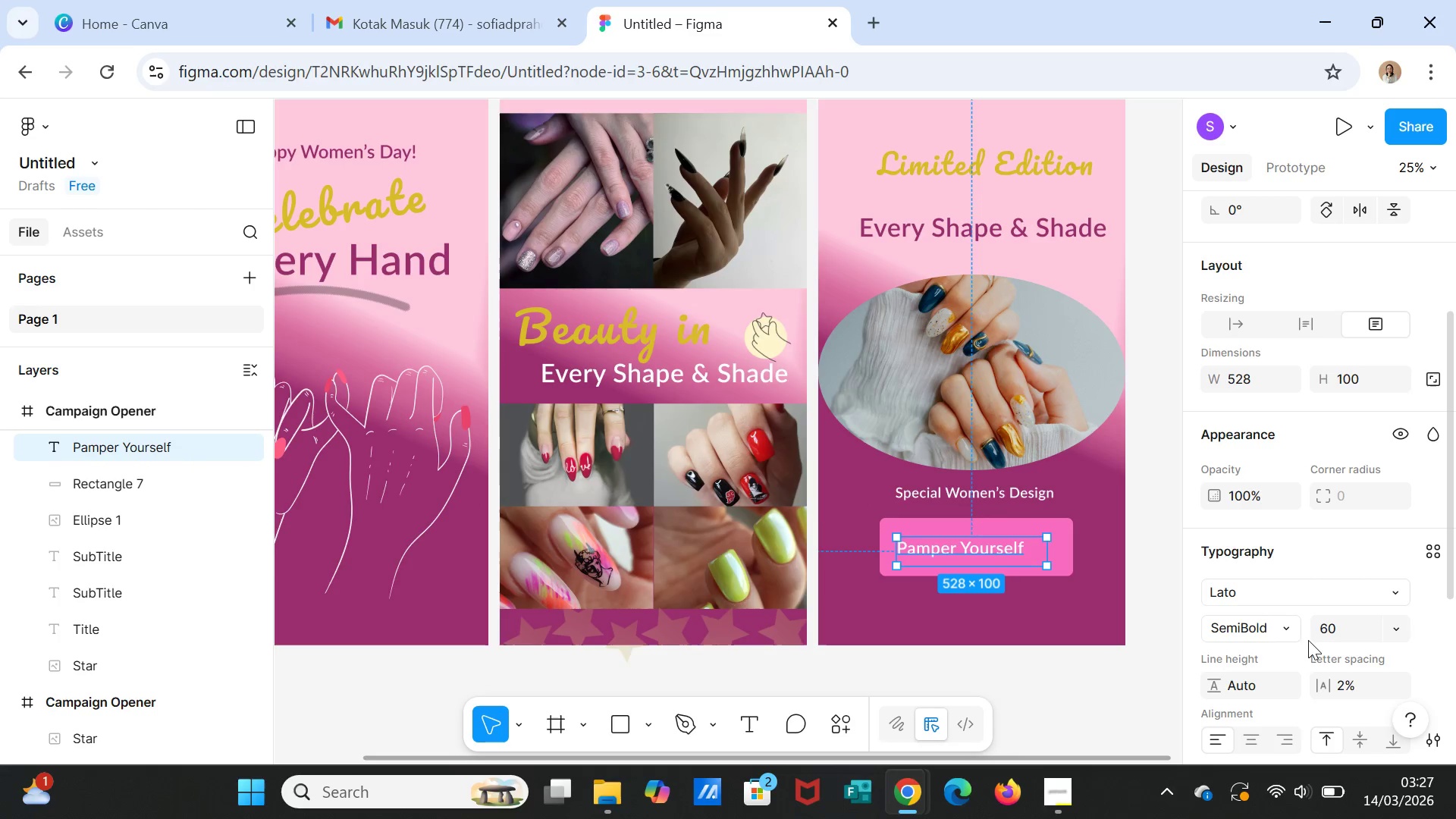 
left_click([1333, 635])
 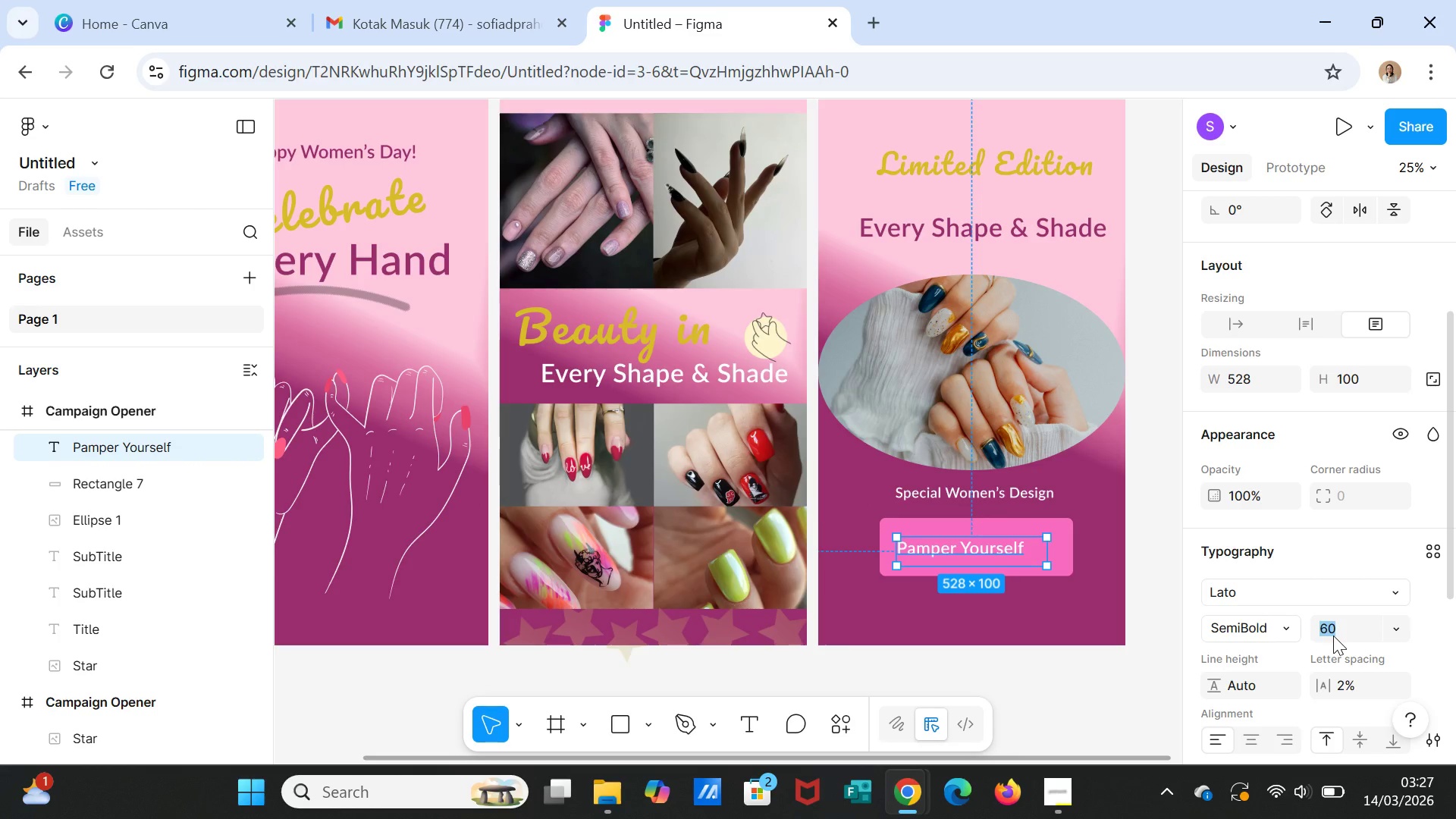 
type(75)
 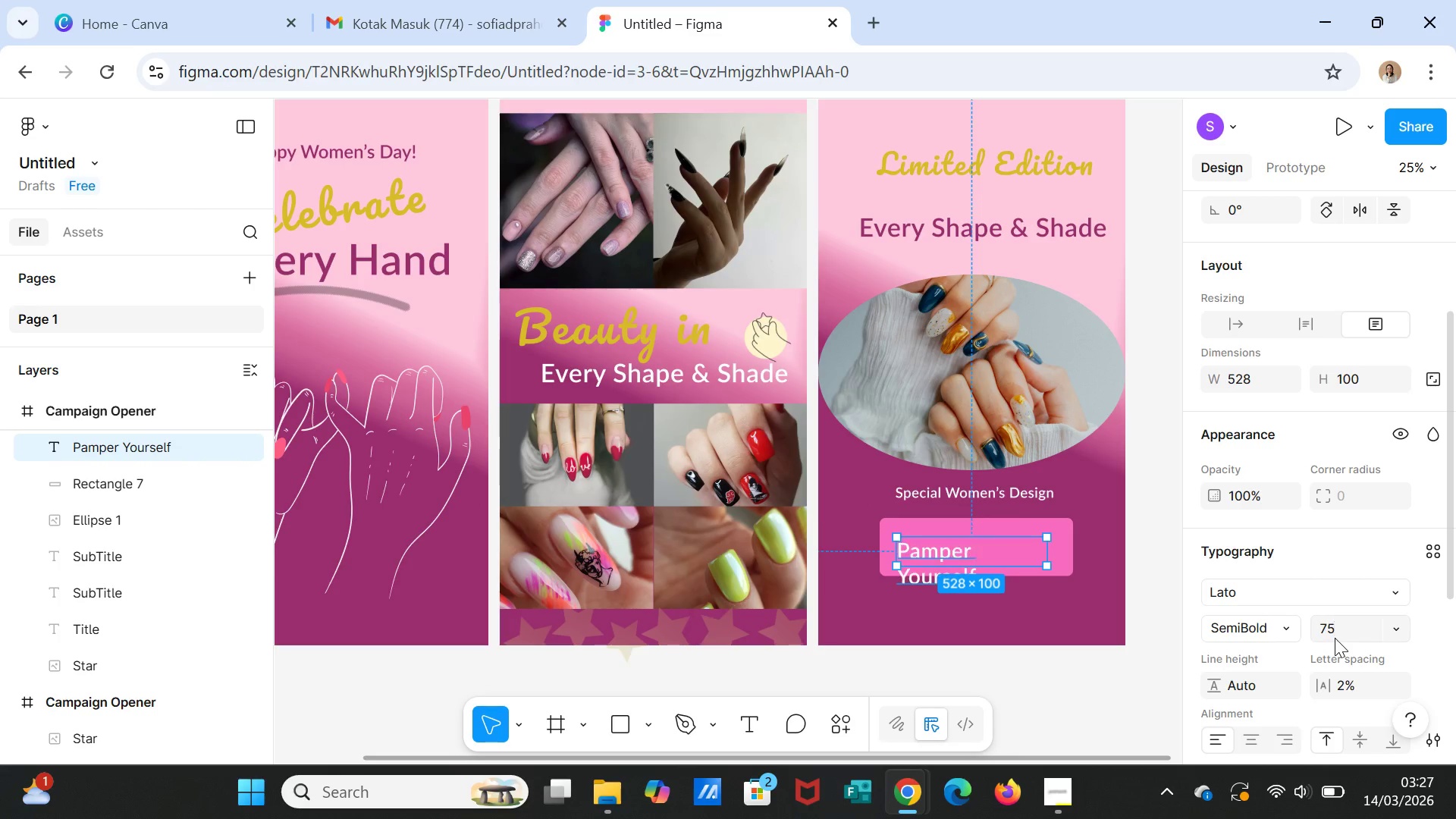 
key(Enter)
 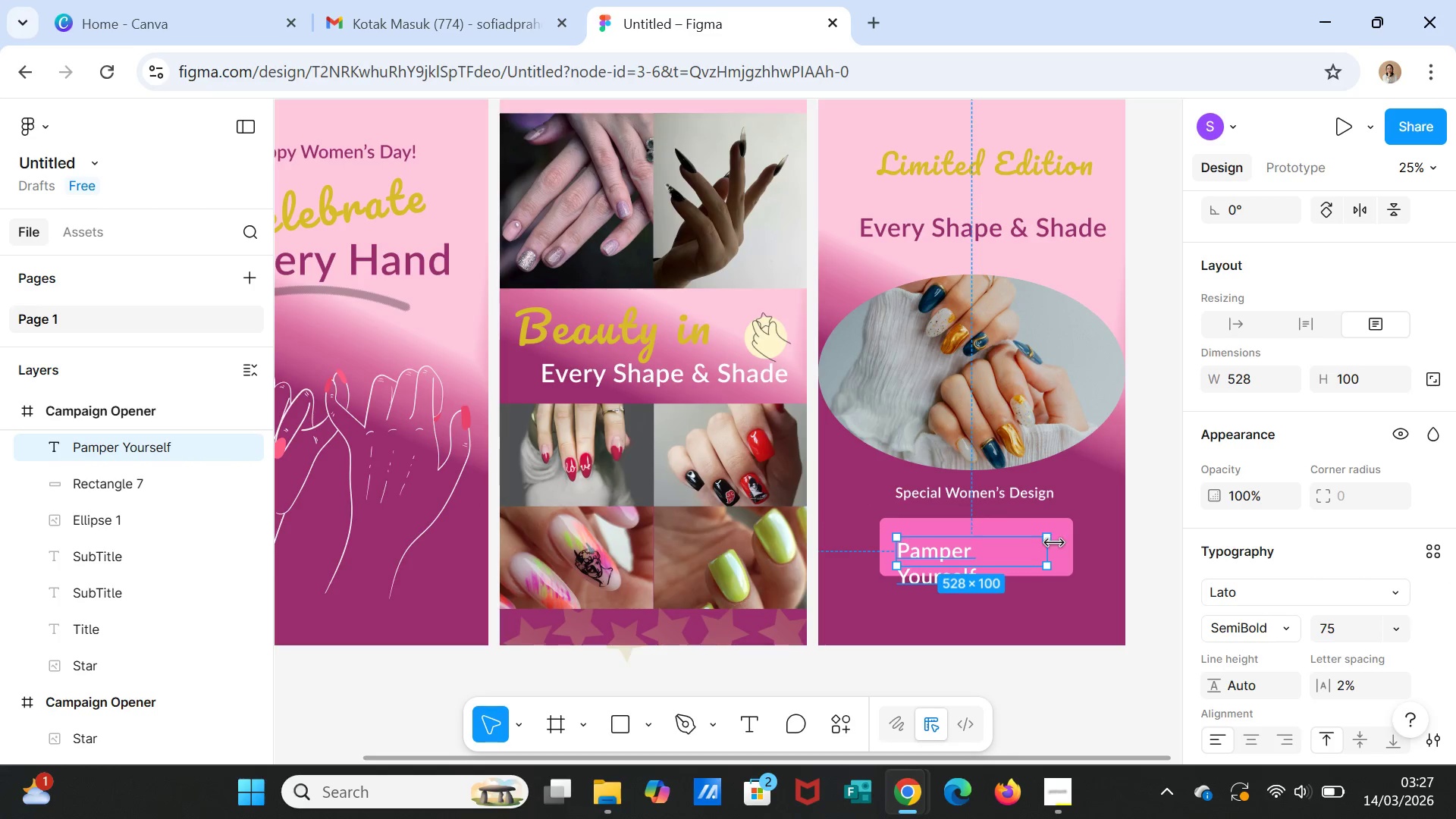 
left_click_drag(start_coordinate=[1053, 553], to_coordinate=[1063, 552])
 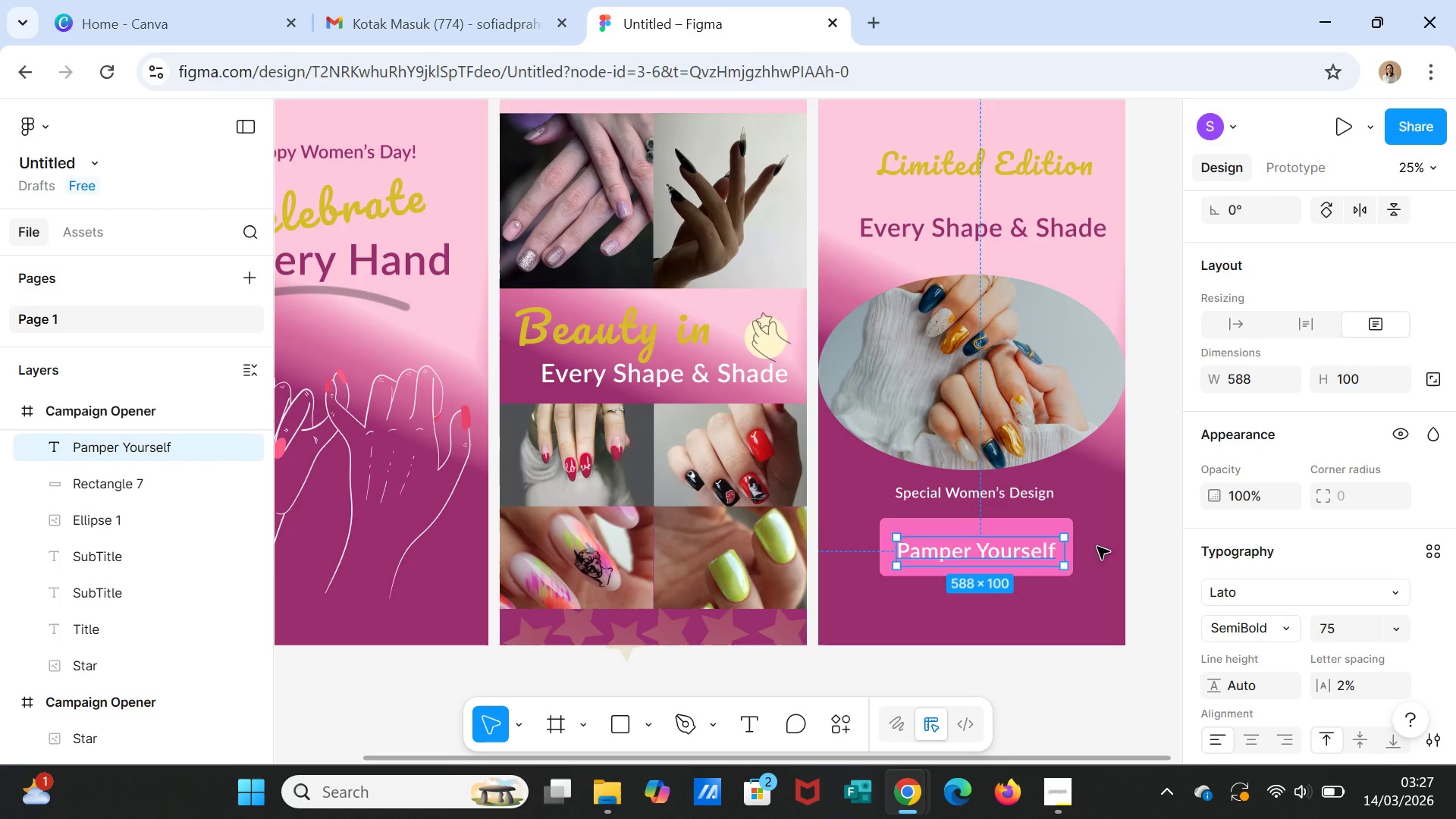 
left_click([1097, 547])
 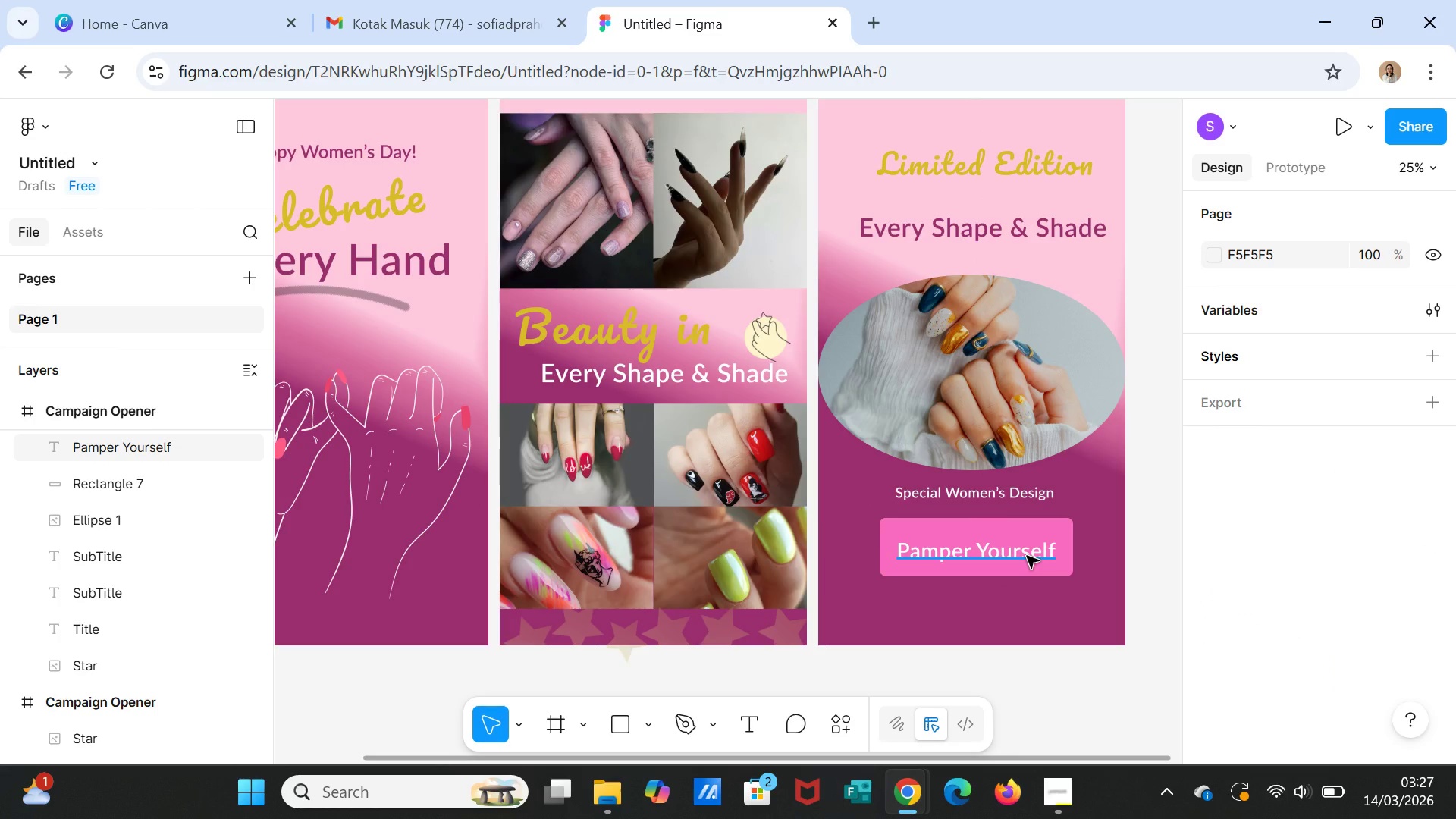 
left_click([1027, 556])
 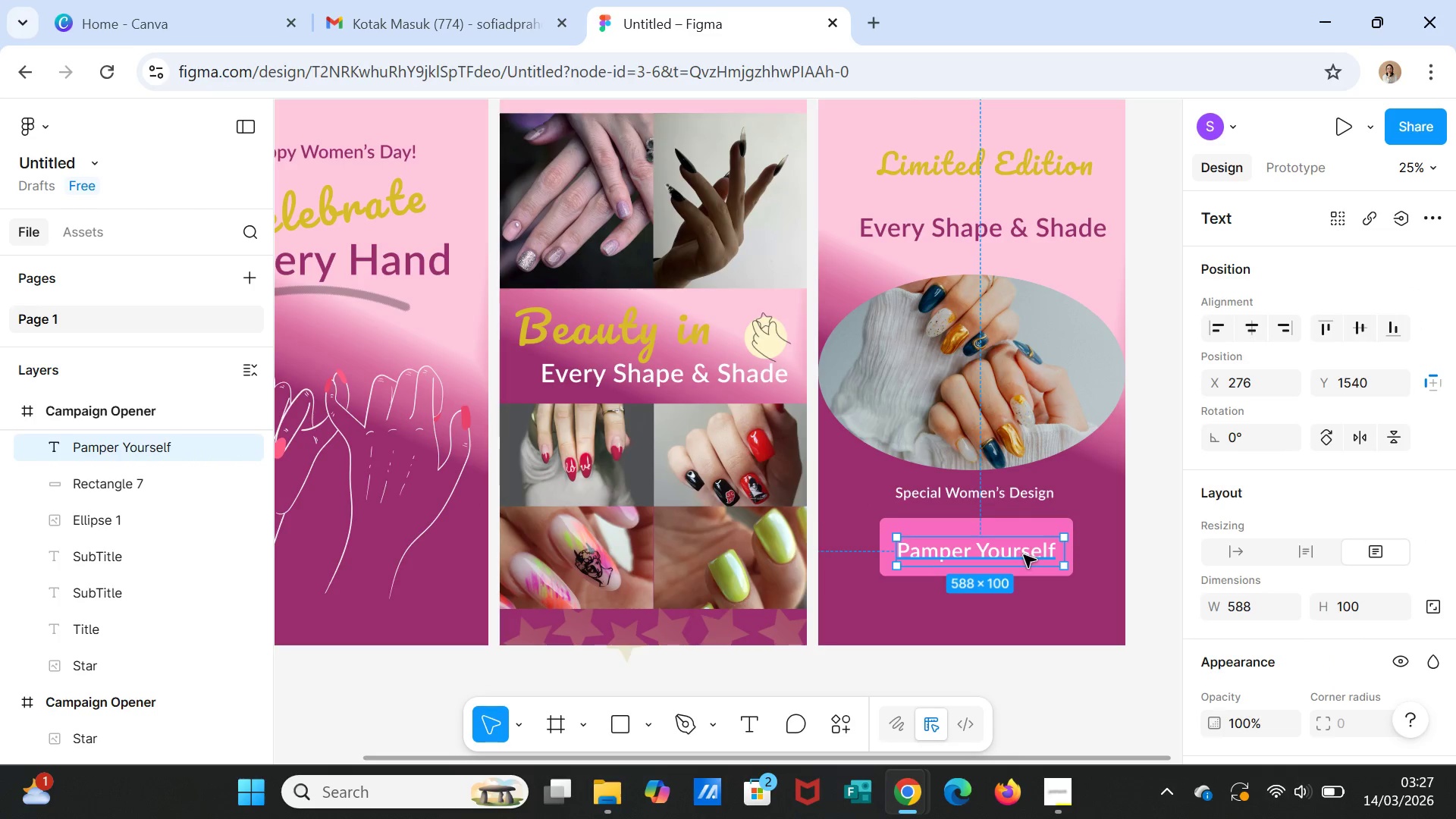 
left_click_drag(start_coordinate=[1024, 555], to_coordinate=[1025, 546])
 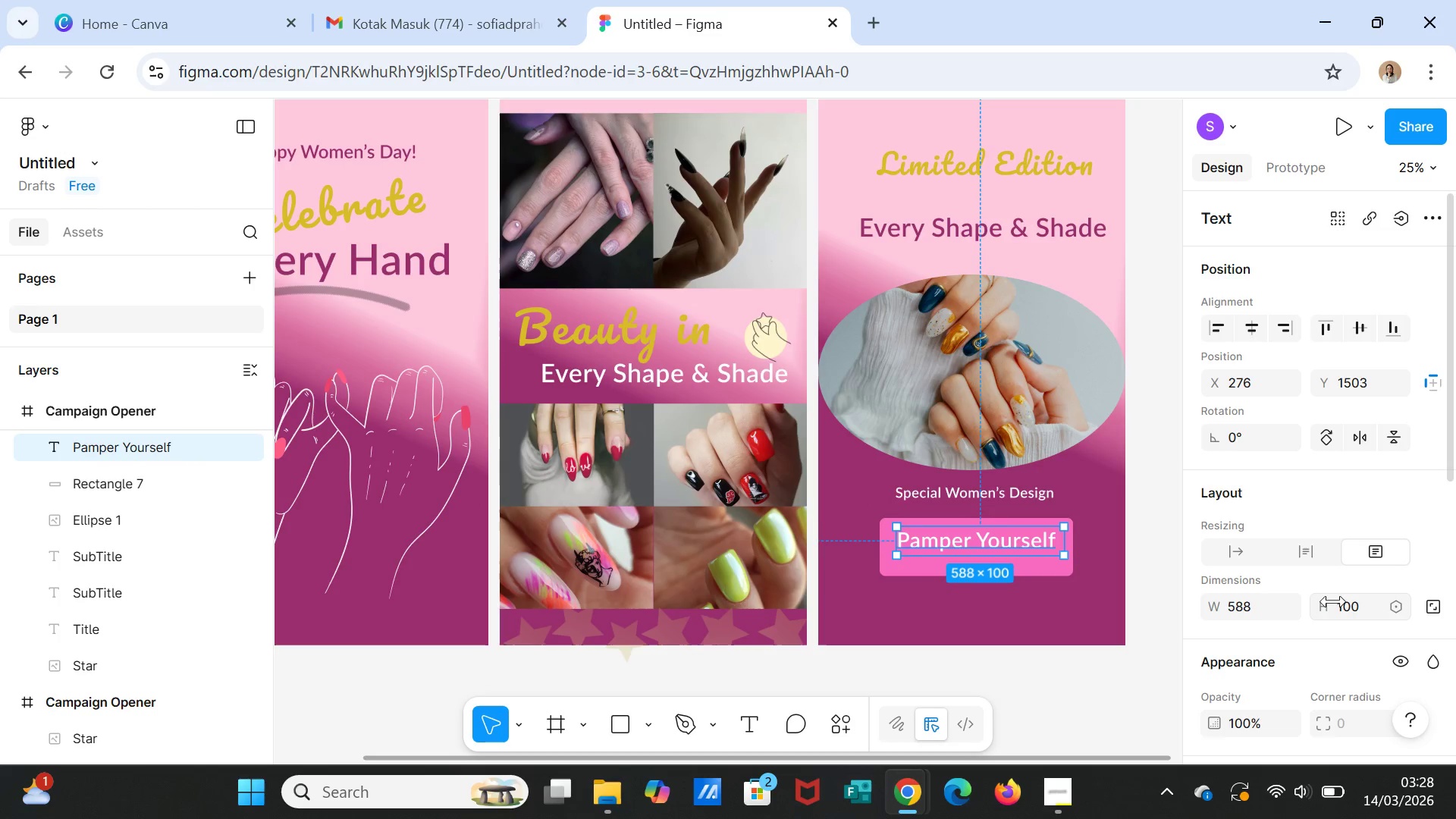 
wait(6.09)
 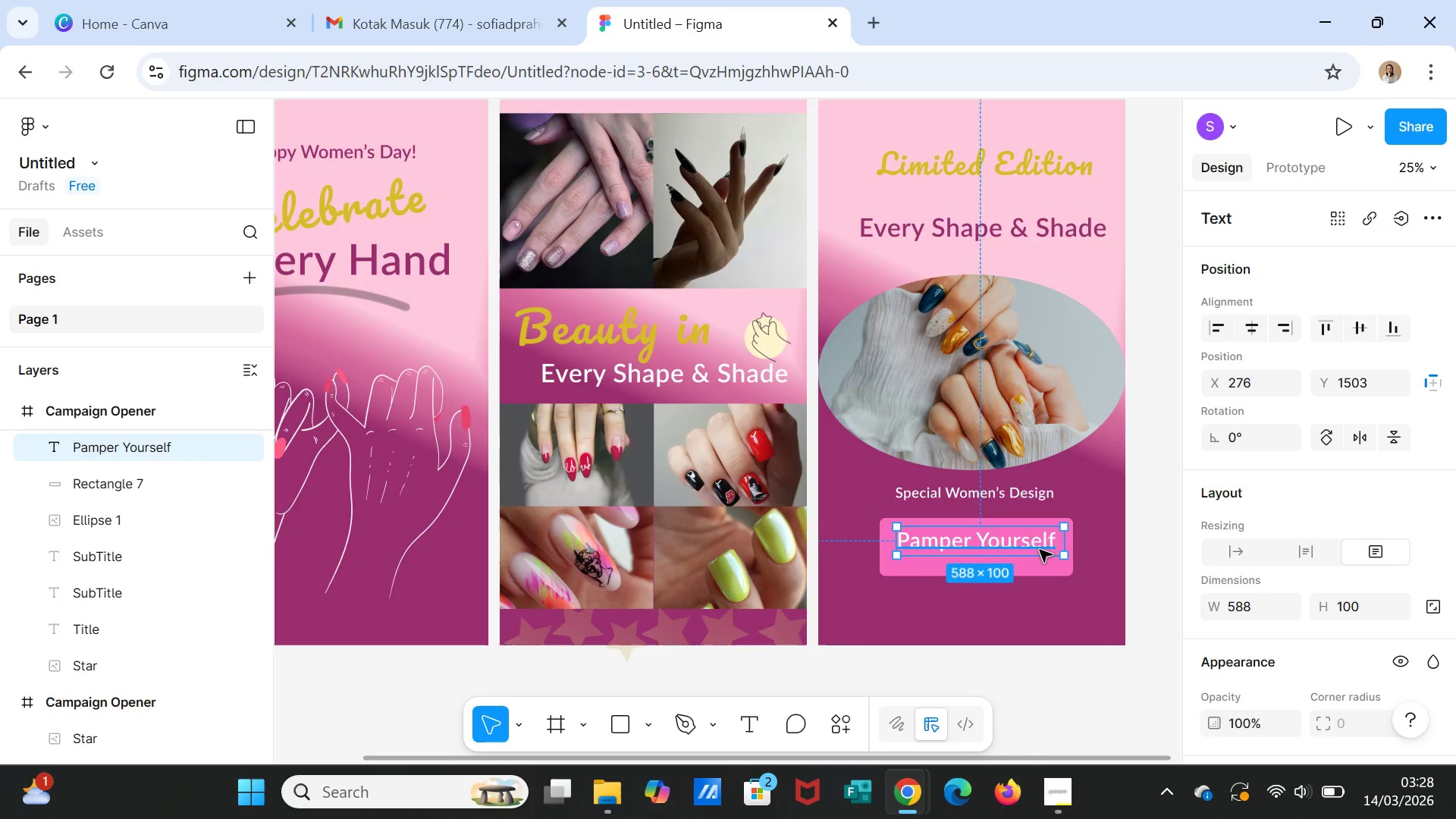 
mouse_move([1400, 620])
 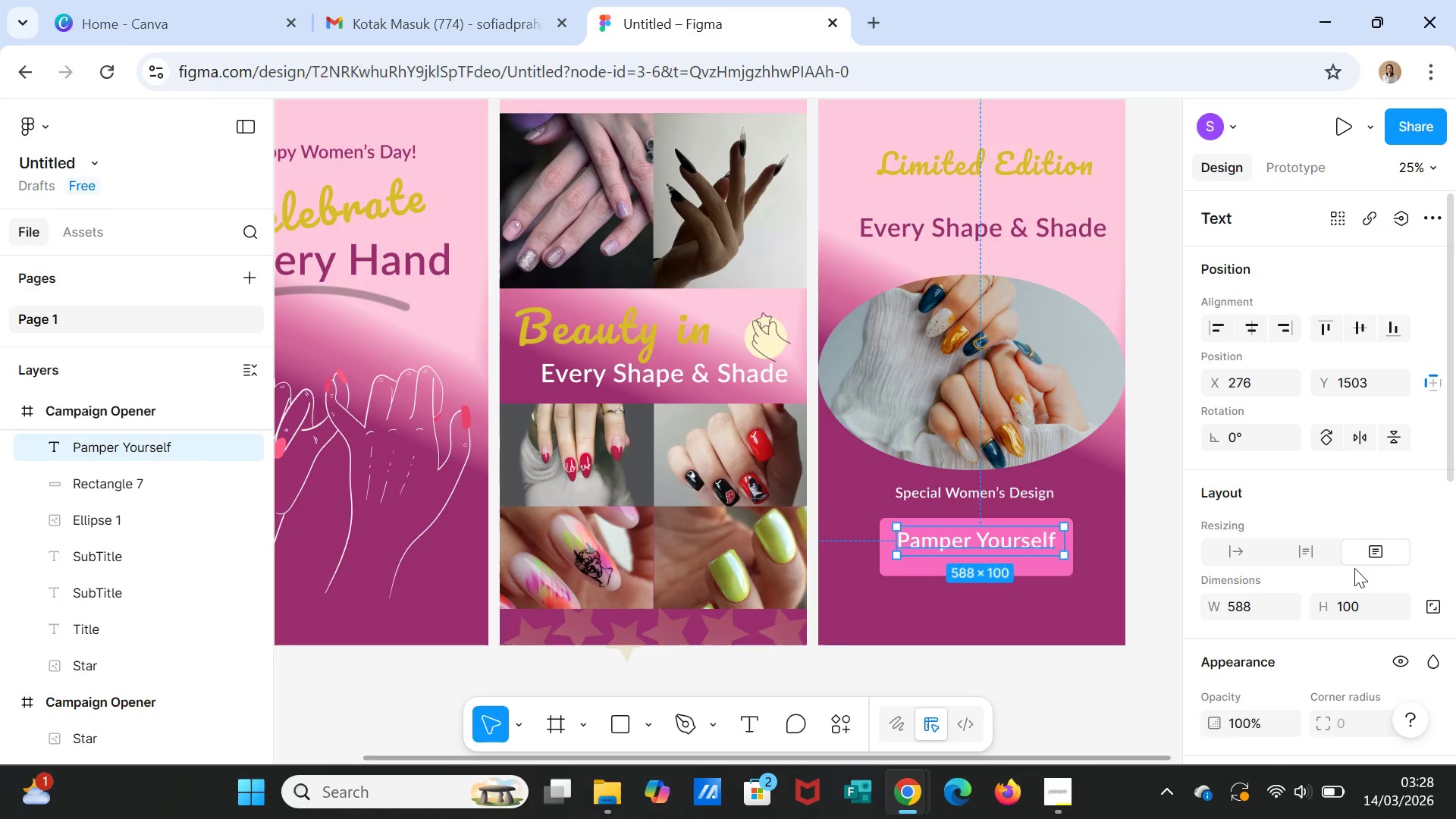 
wait(14.19)
 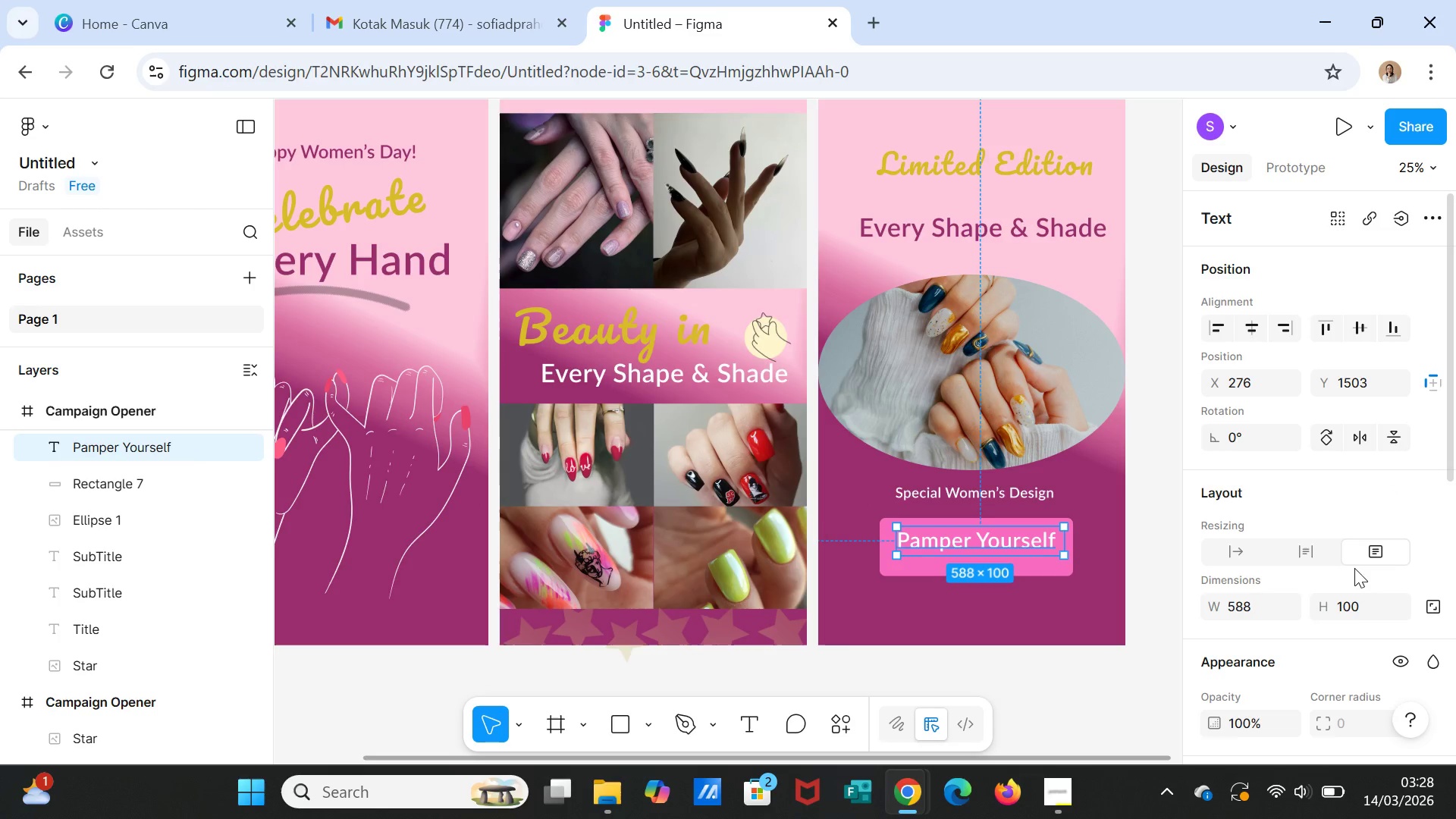 
scroll: coordinate [954, 368], scroll_direction: down, amount: 1.0
 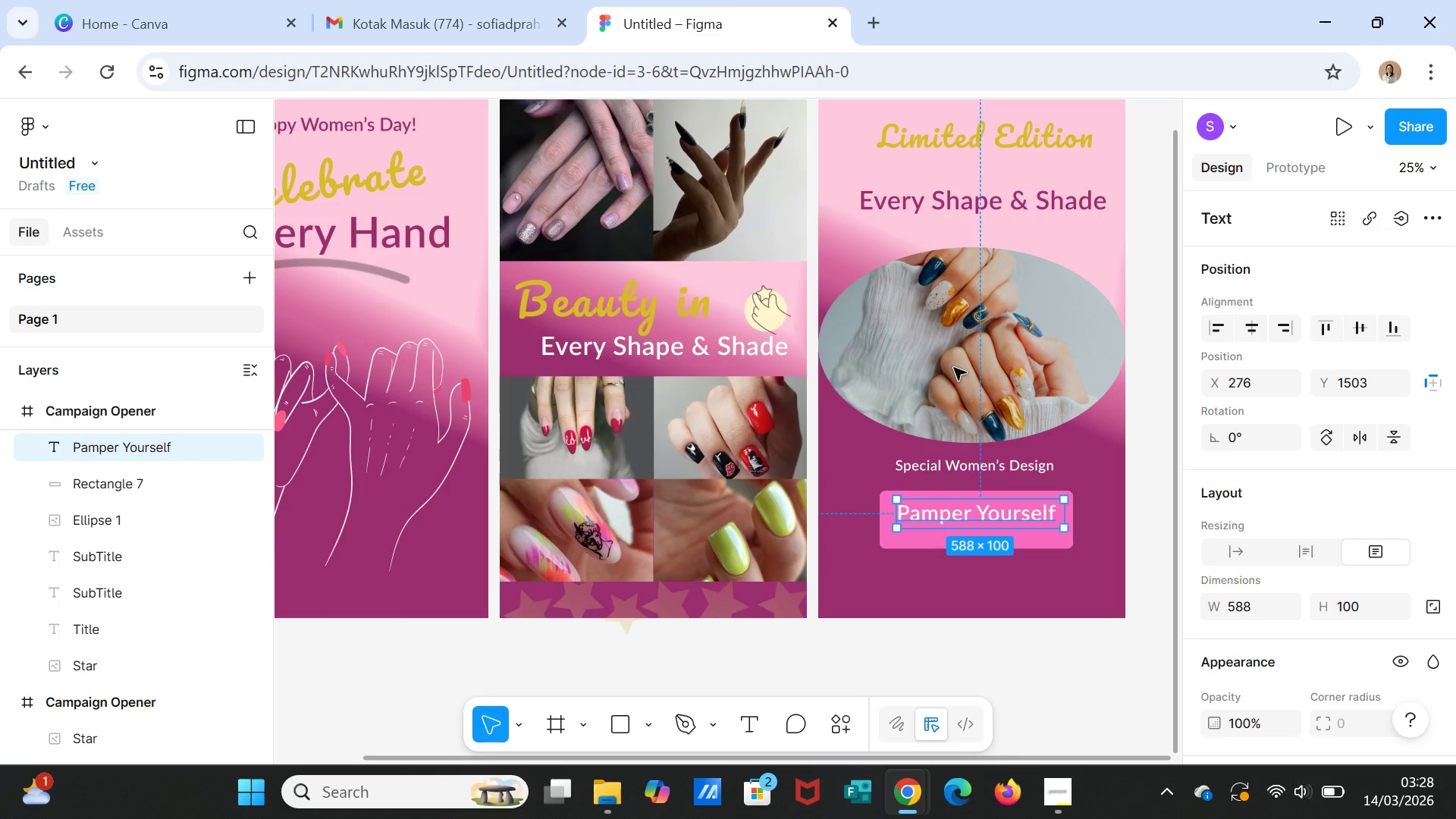 
scroll: coordinate [954, 368], scroll_direction: up, amount: 1.0
 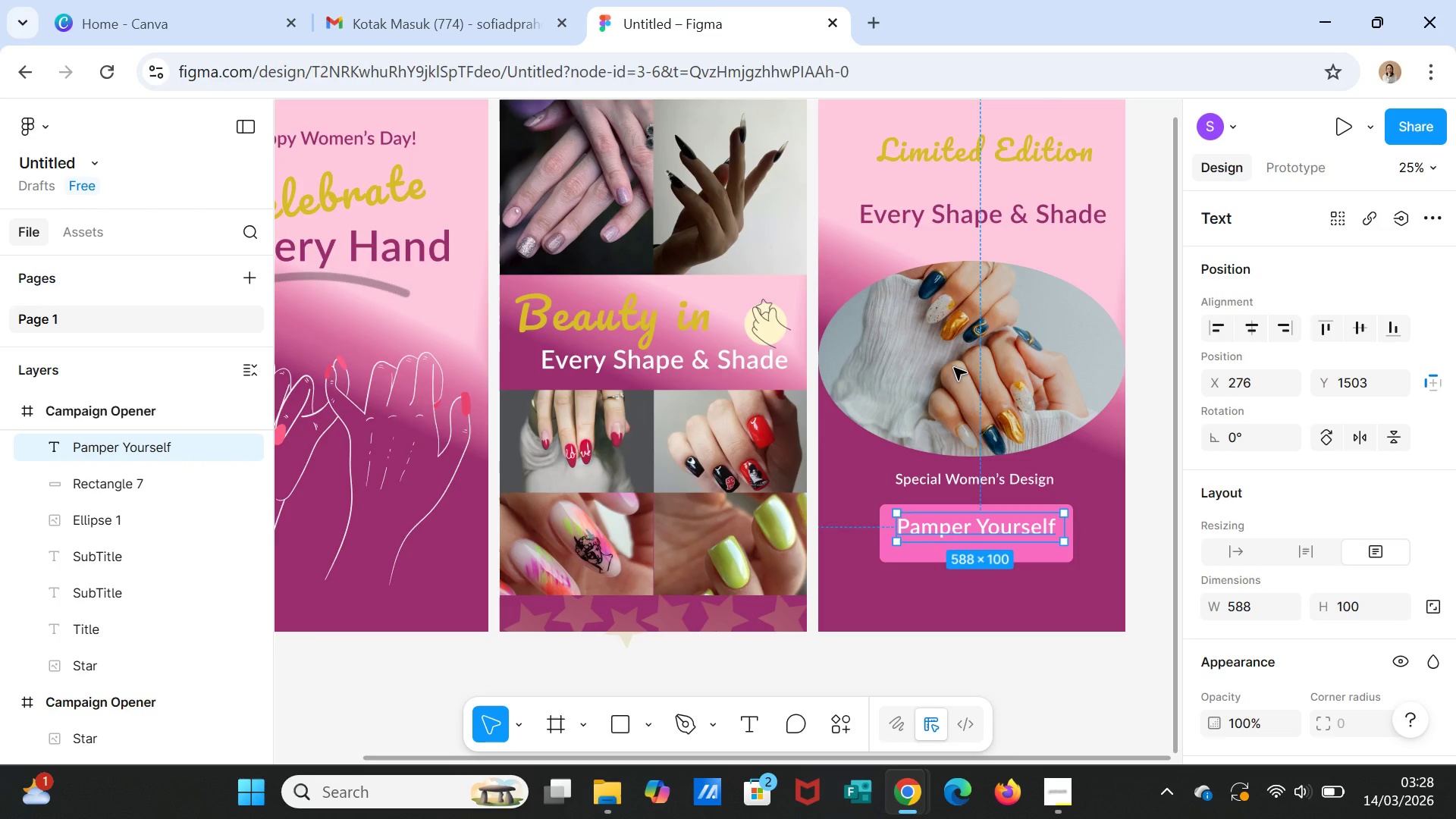 
scroll: coordinate [956, 369], scroll_direction: down, amount: 1.0
 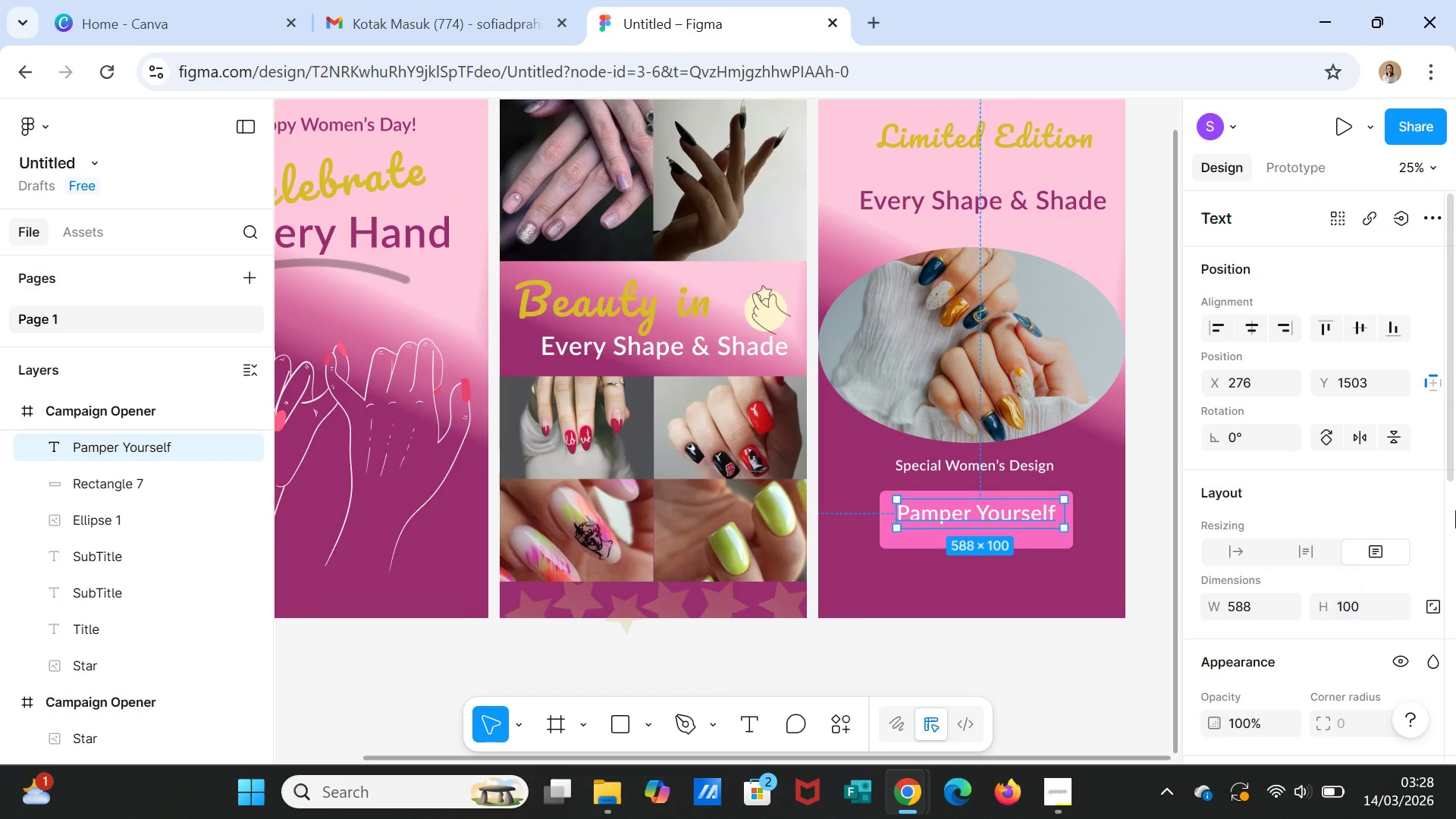 
wait(8.97)
 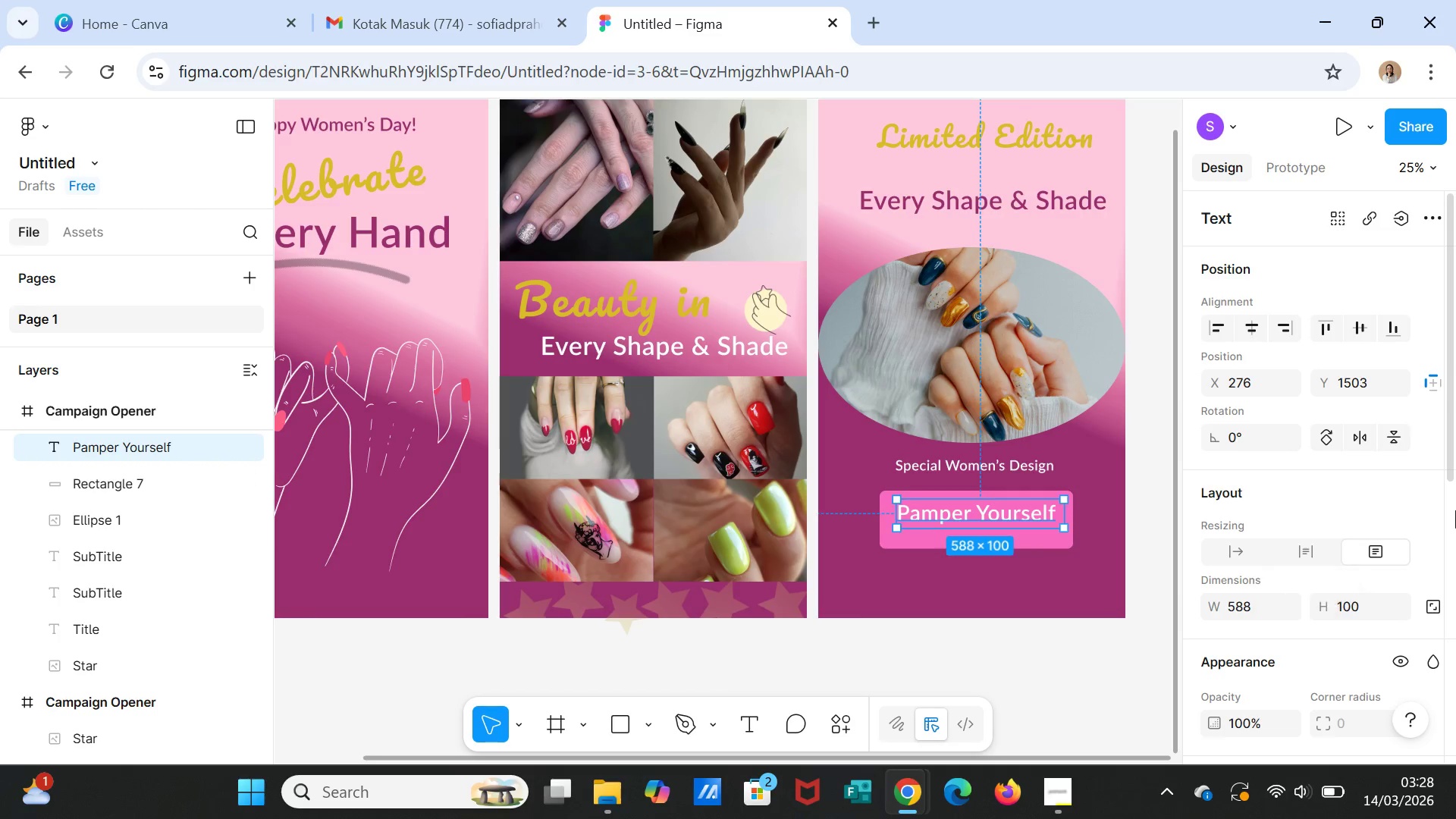 
mouse_move([1211, 543])
 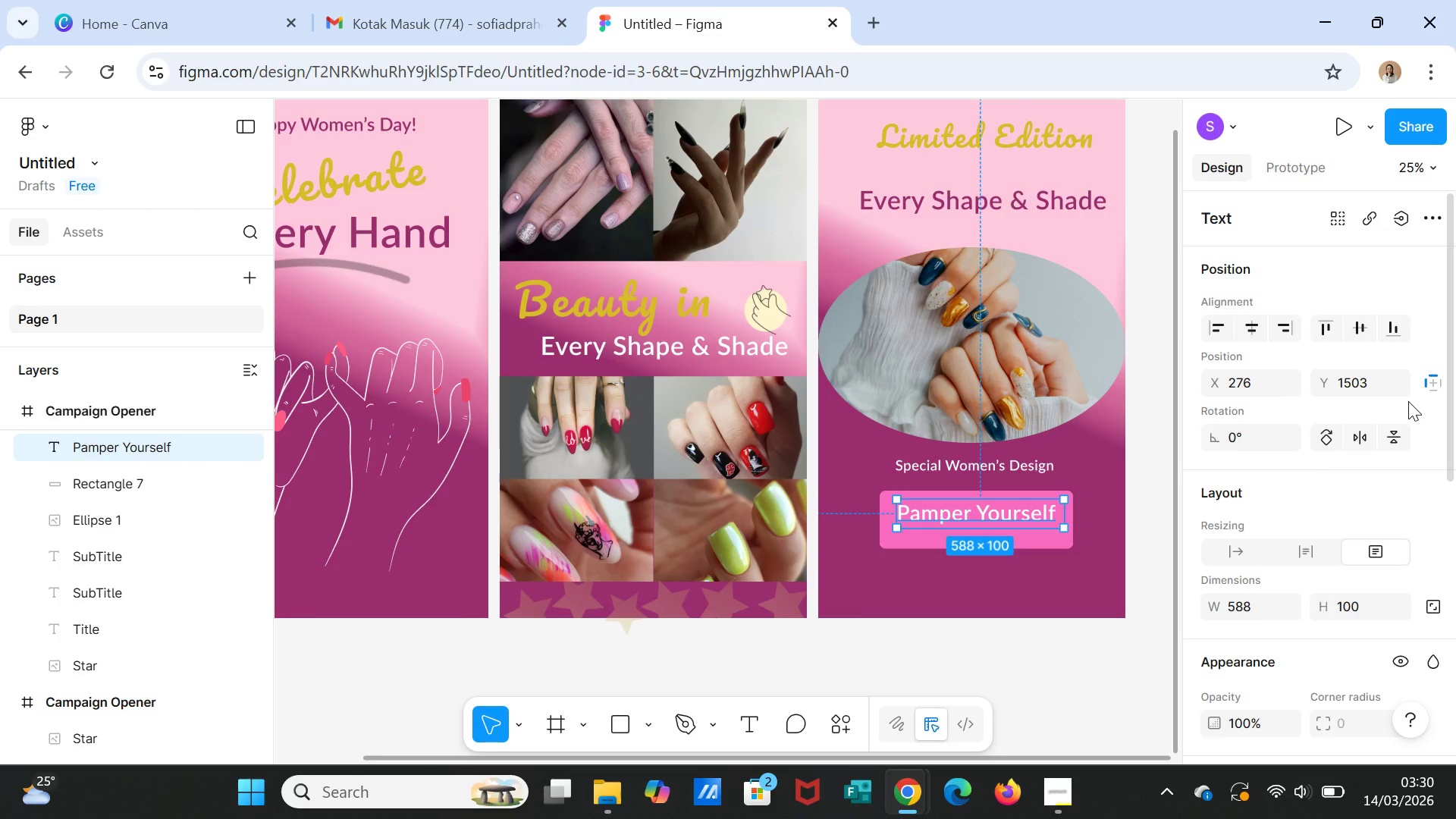 
wait(93.88)
 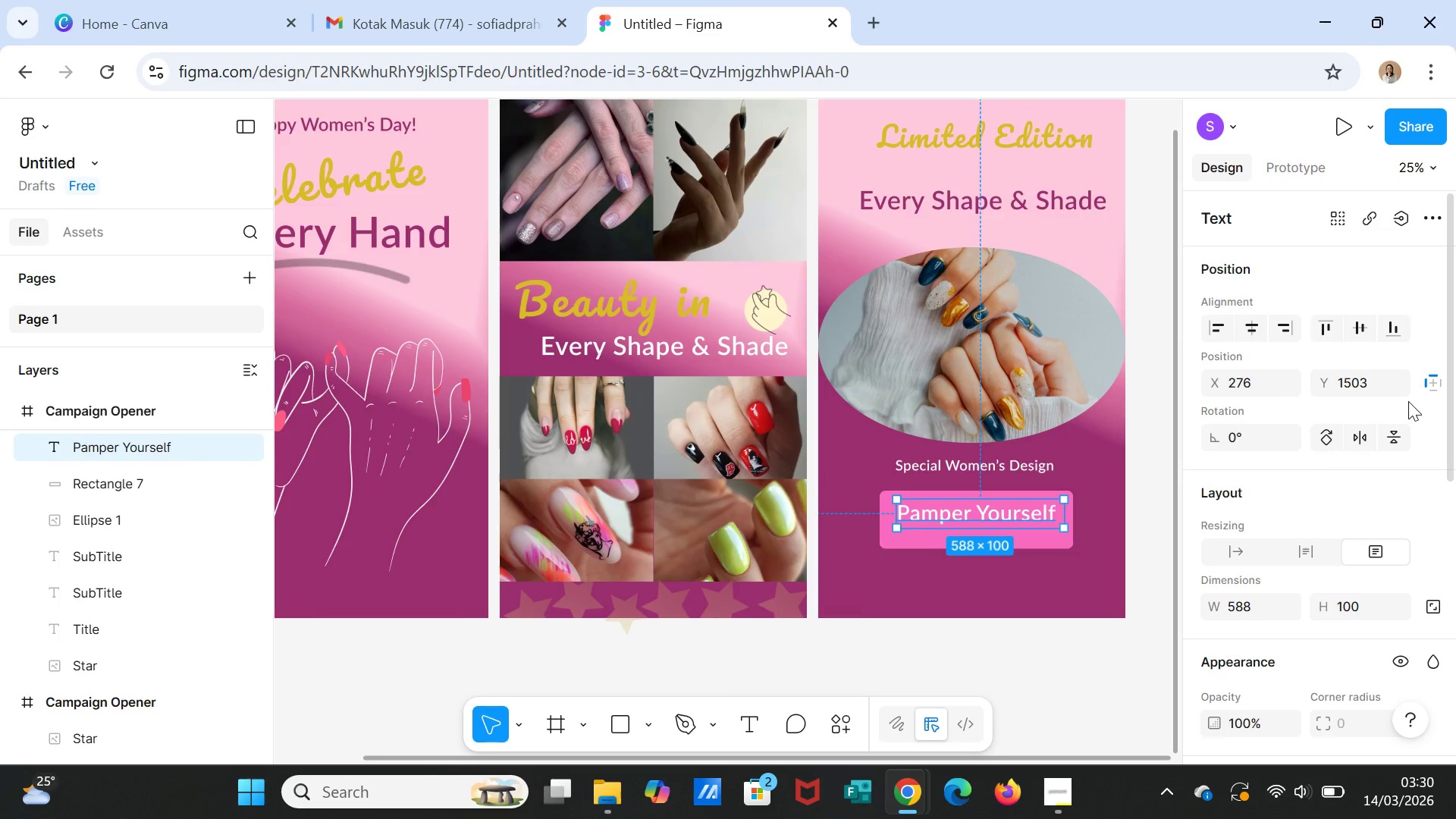 
mouse_move([1320, 422])
 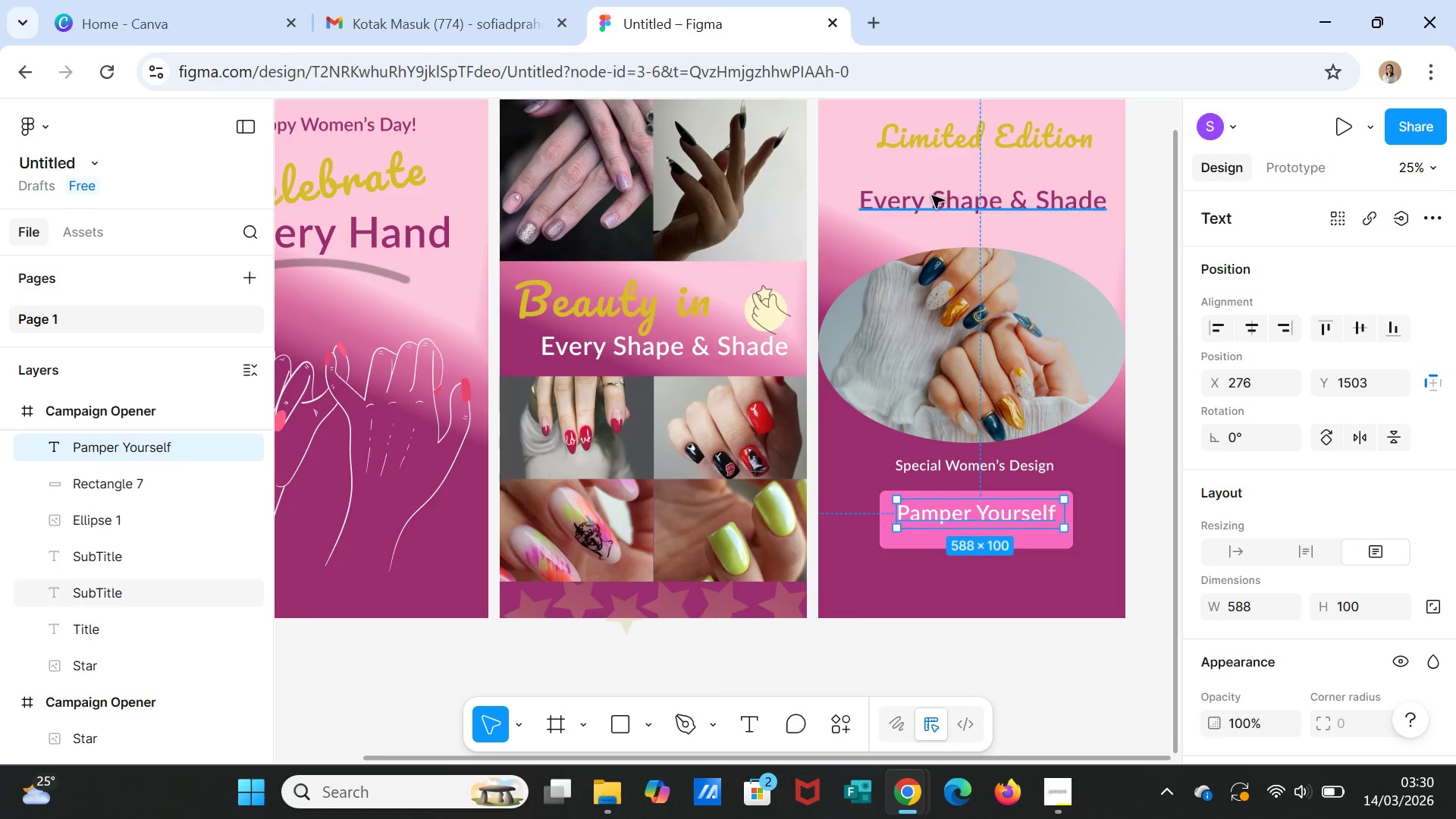 
left_click([932, 196])
 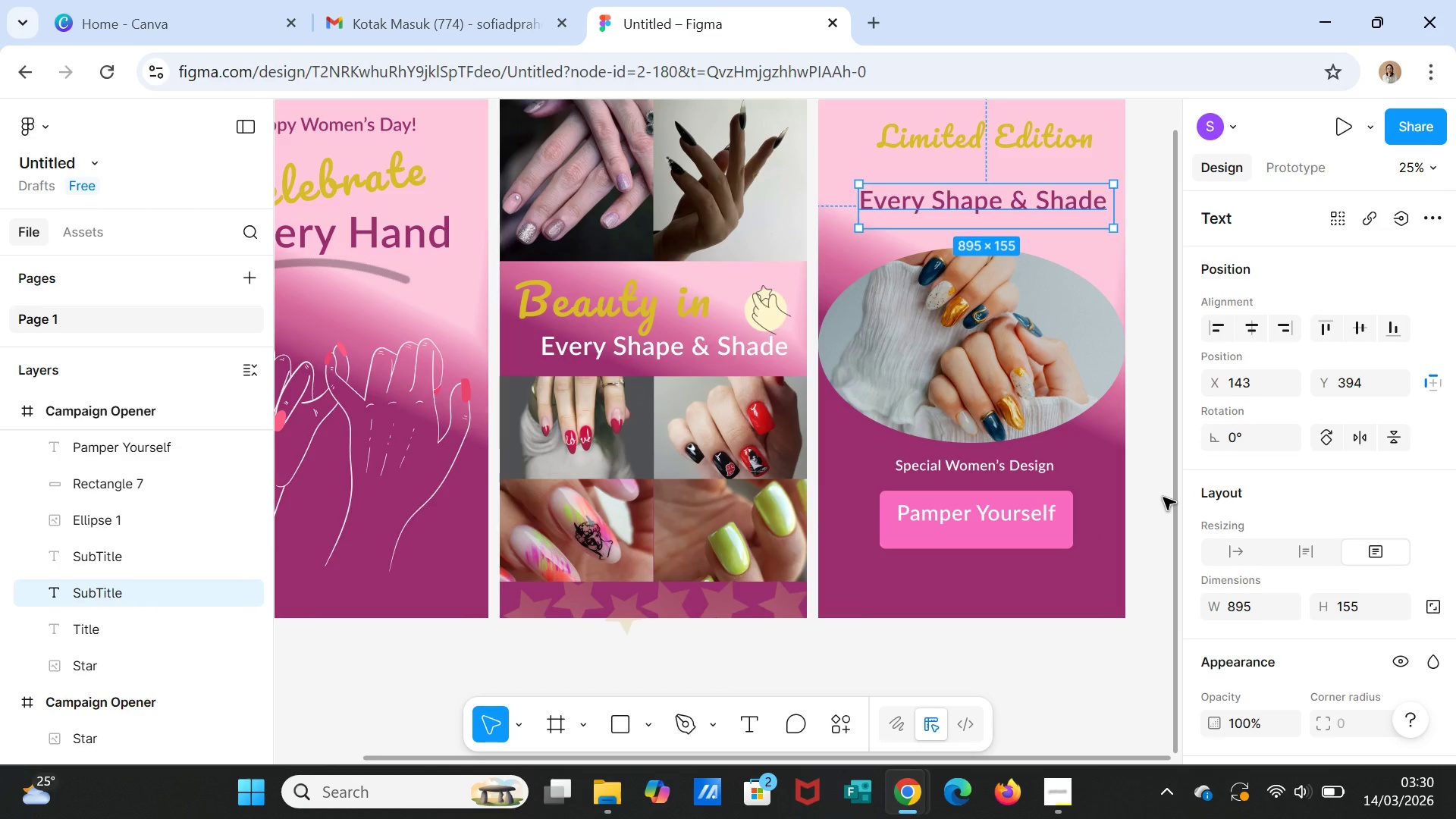 
wait(14.35)
 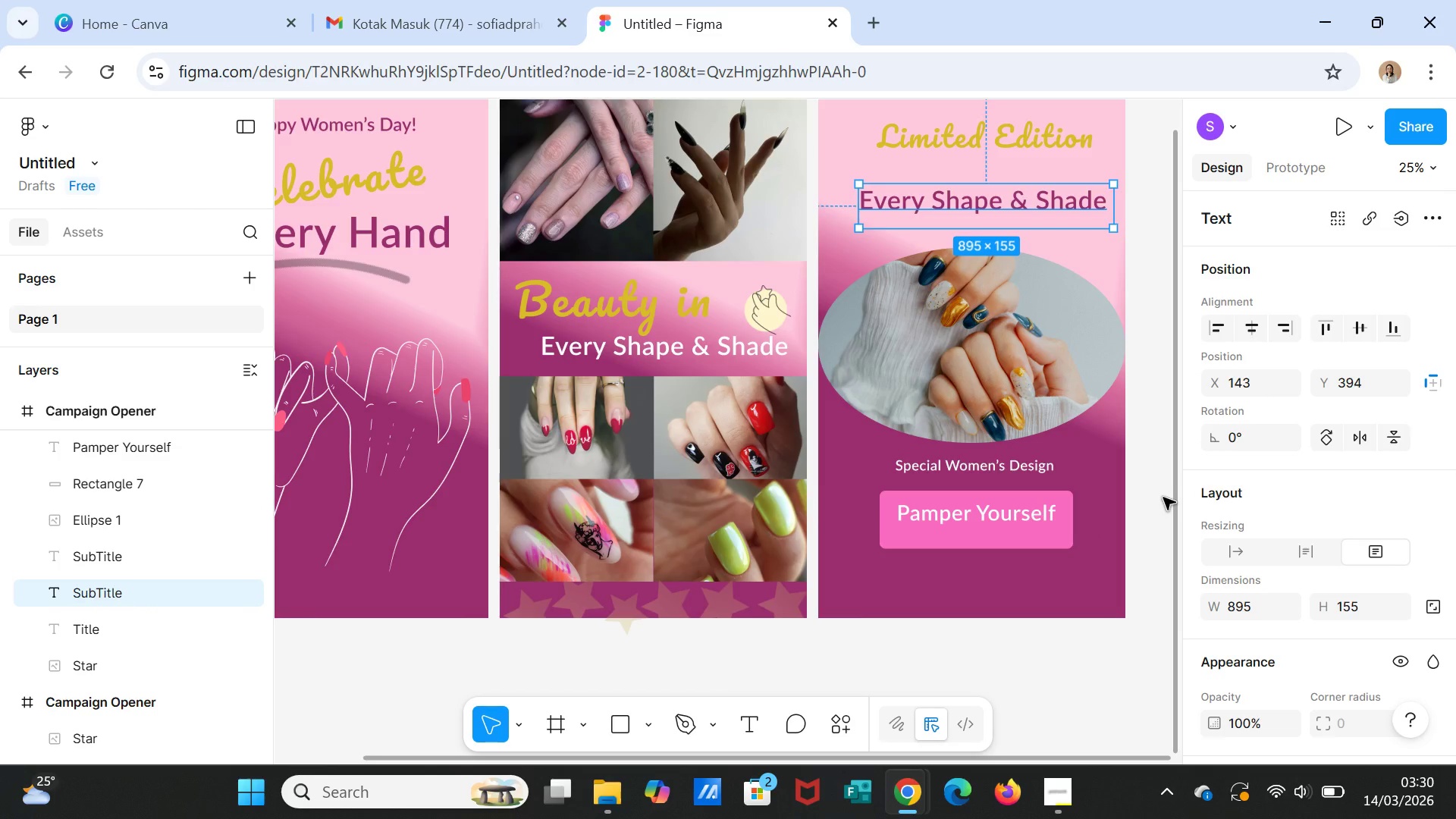 
mouse_move([1341, 439])
 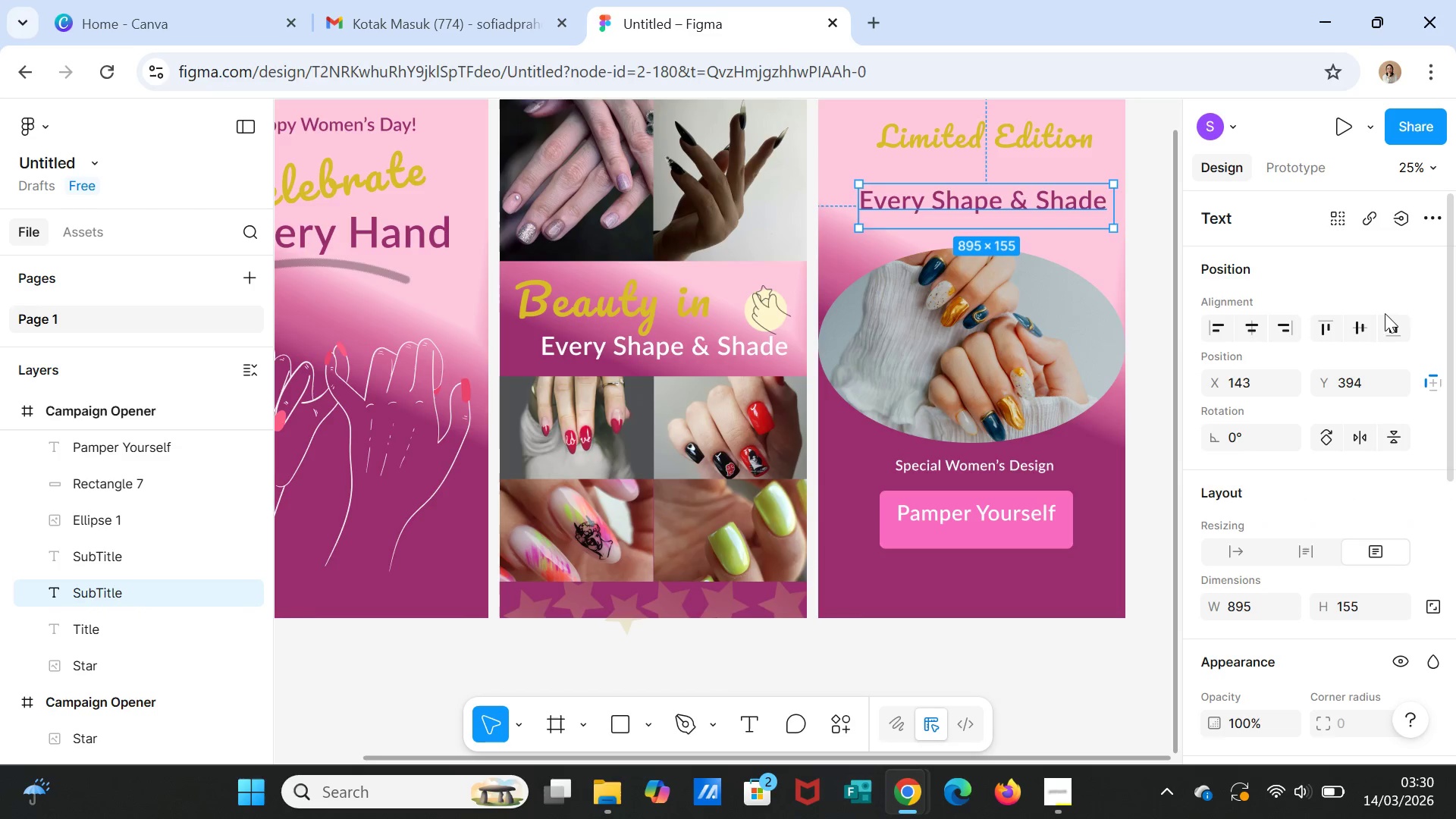 
wait(7.48)
 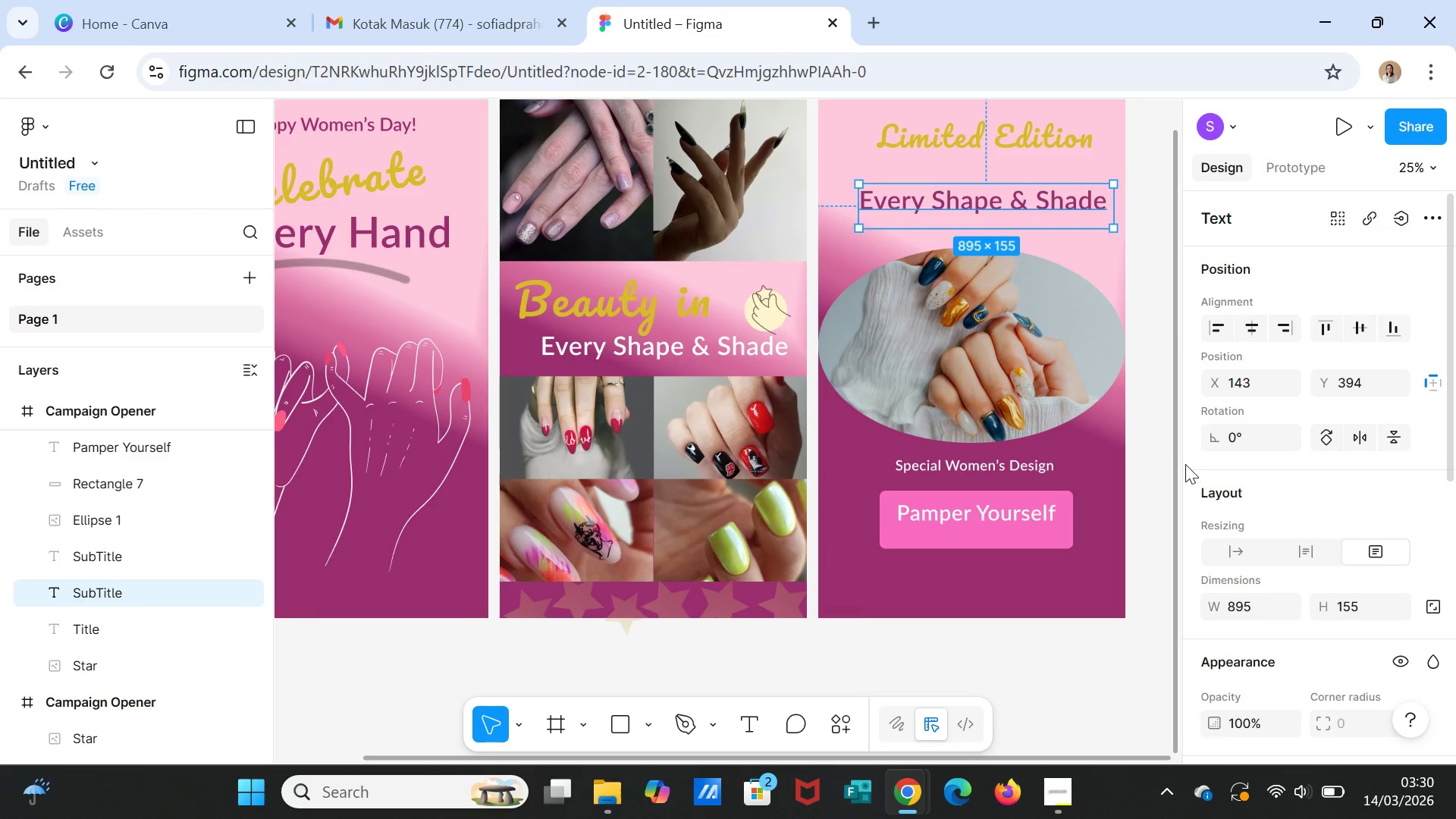 
double_click([1015, 203])
 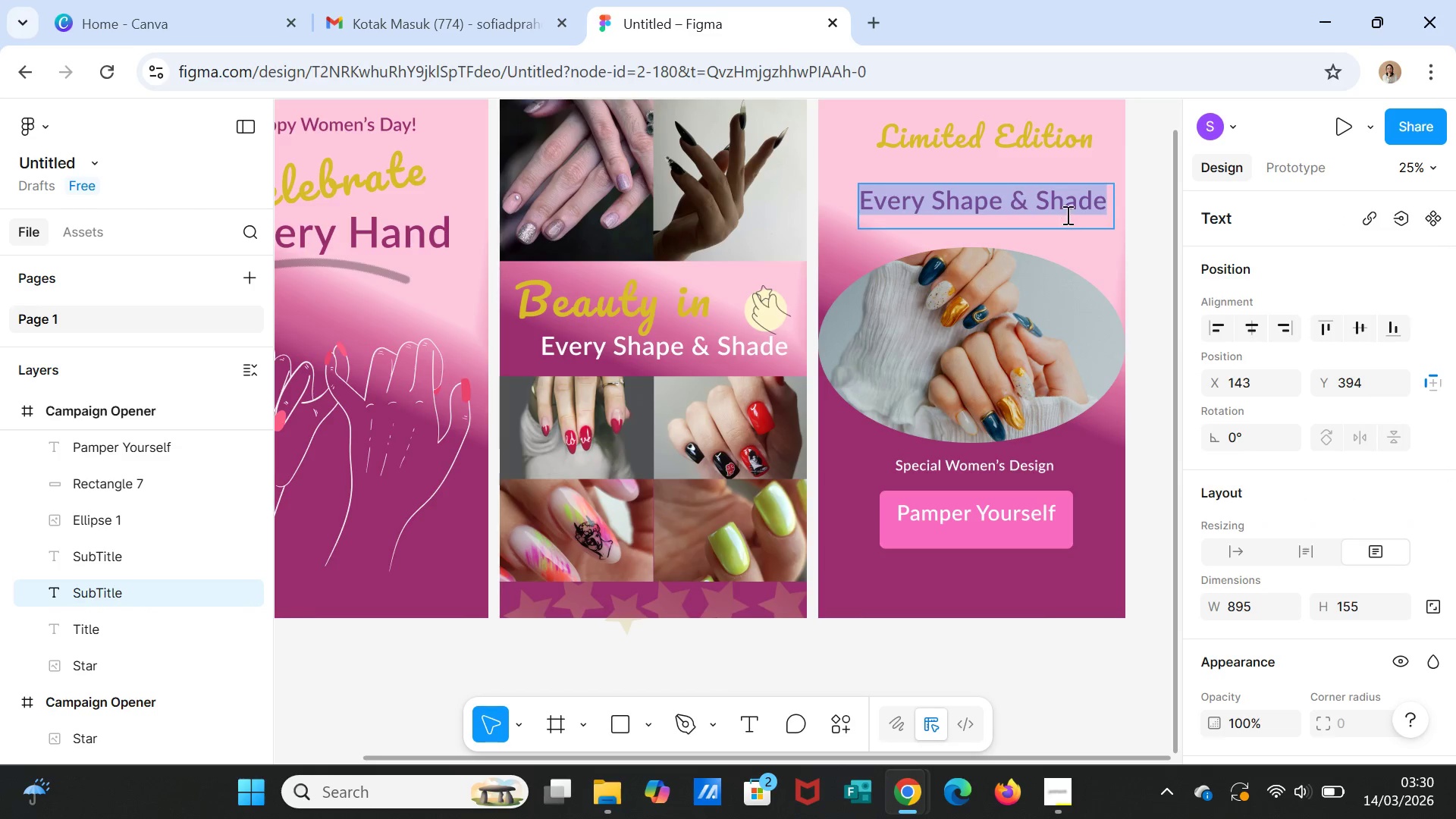 
type(IWD NAIL ART)
 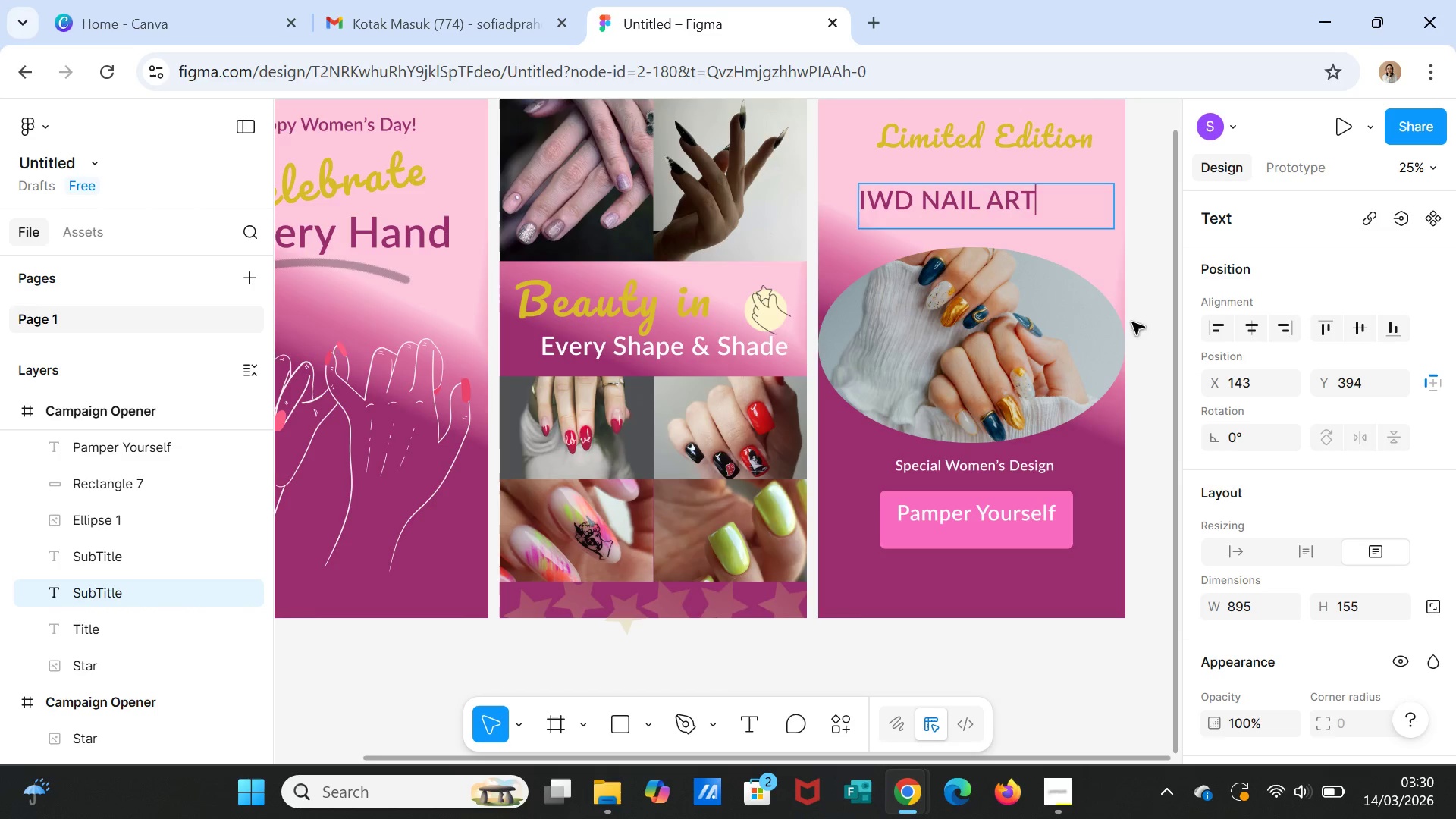 
left_click([1148, 340])
 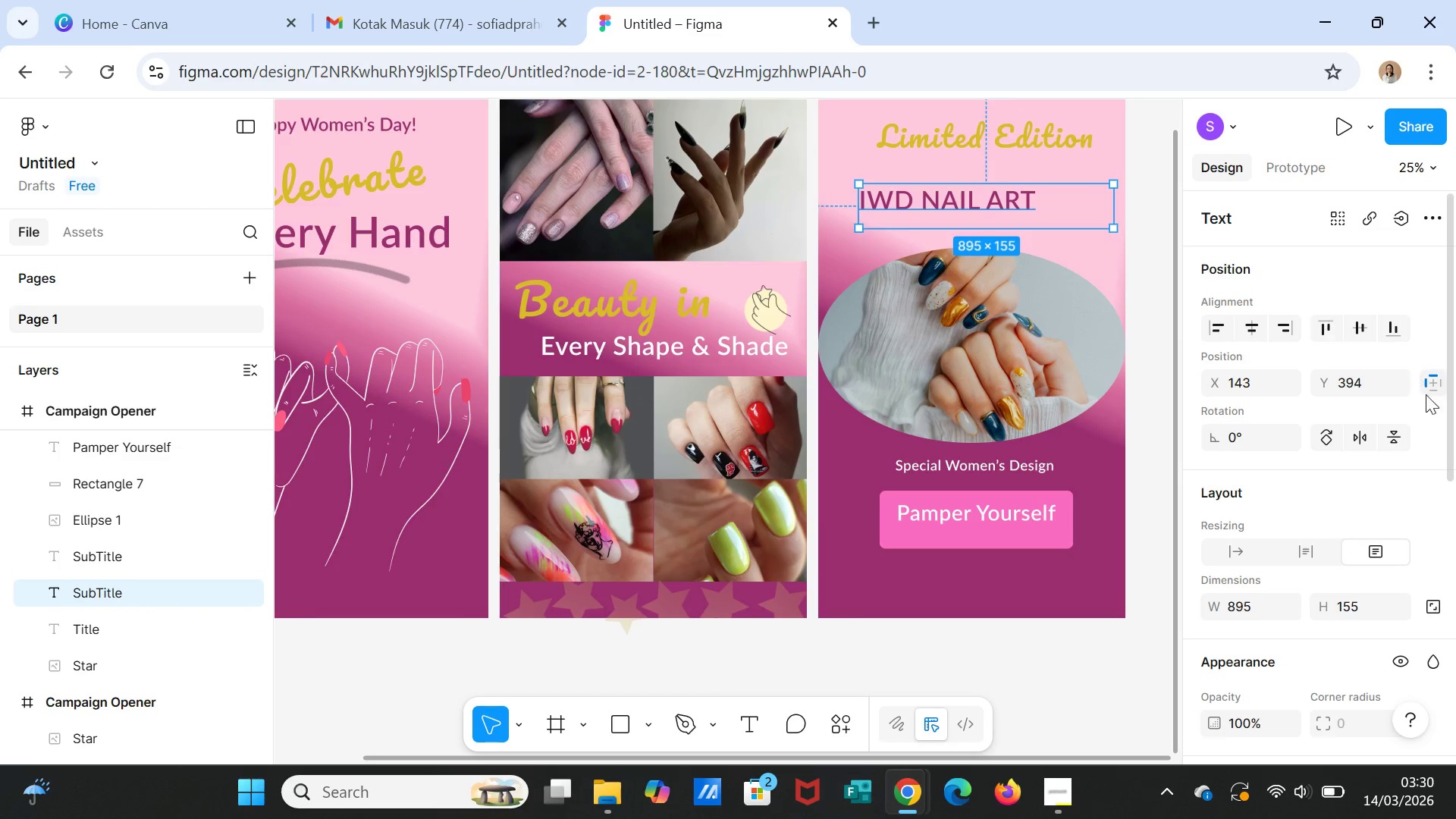 
scroll: coordinate [1411, 544], scroll_direction: down, amount: 1.0
 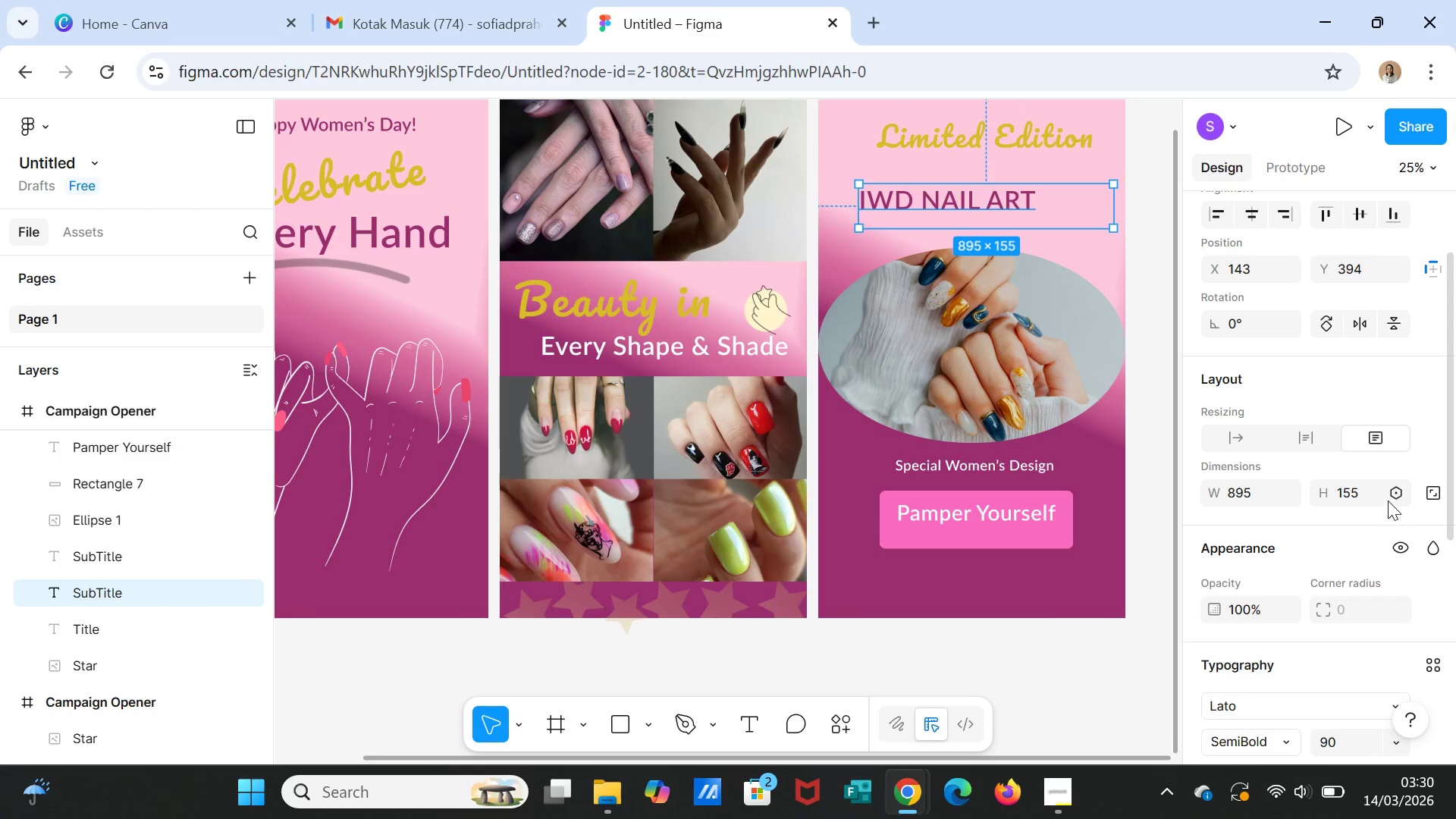 
scroll: coordinate [1388, 500], scroll_direction: up, amount: 1.0
 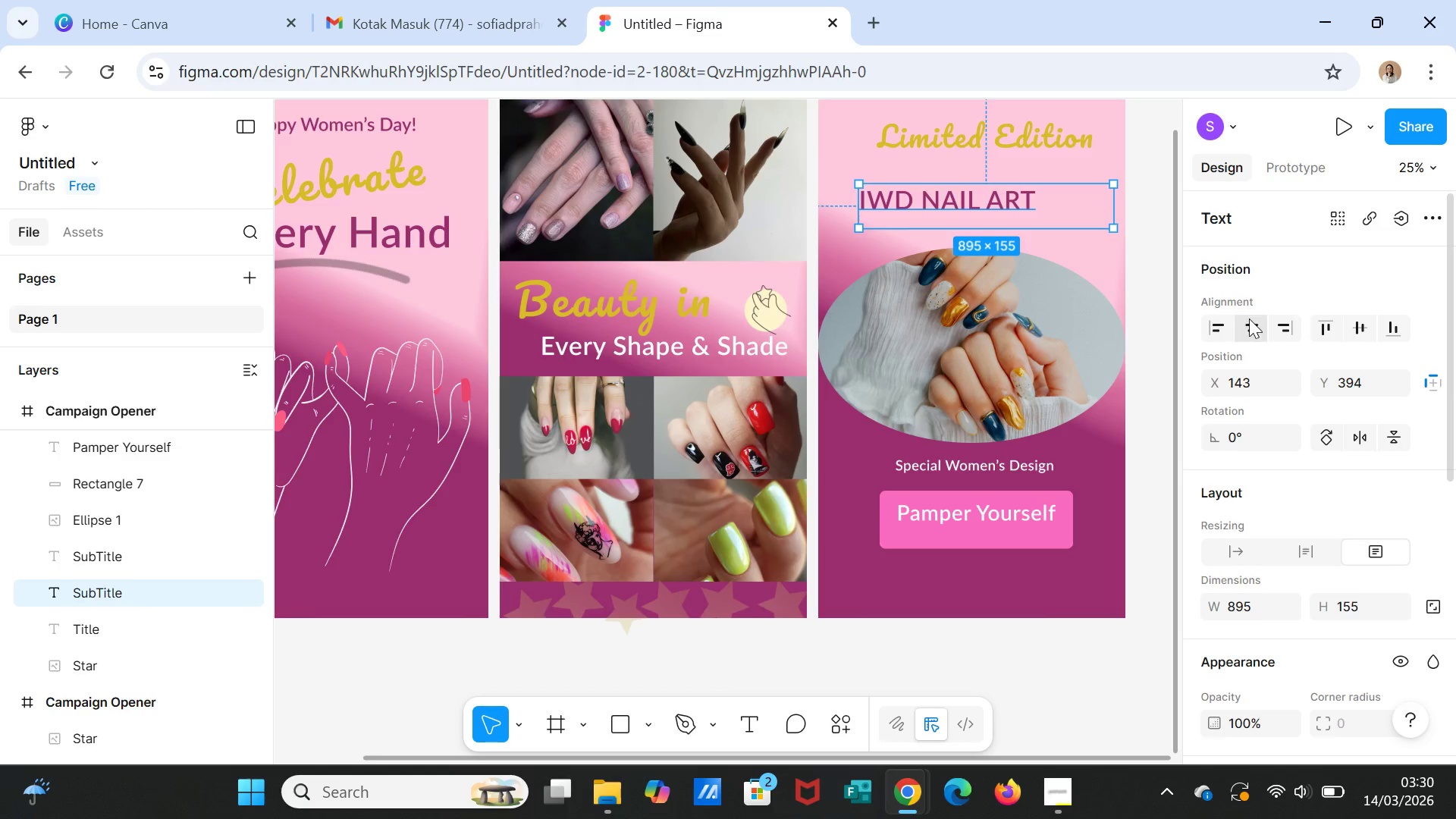 
left_click([1249, 320])
 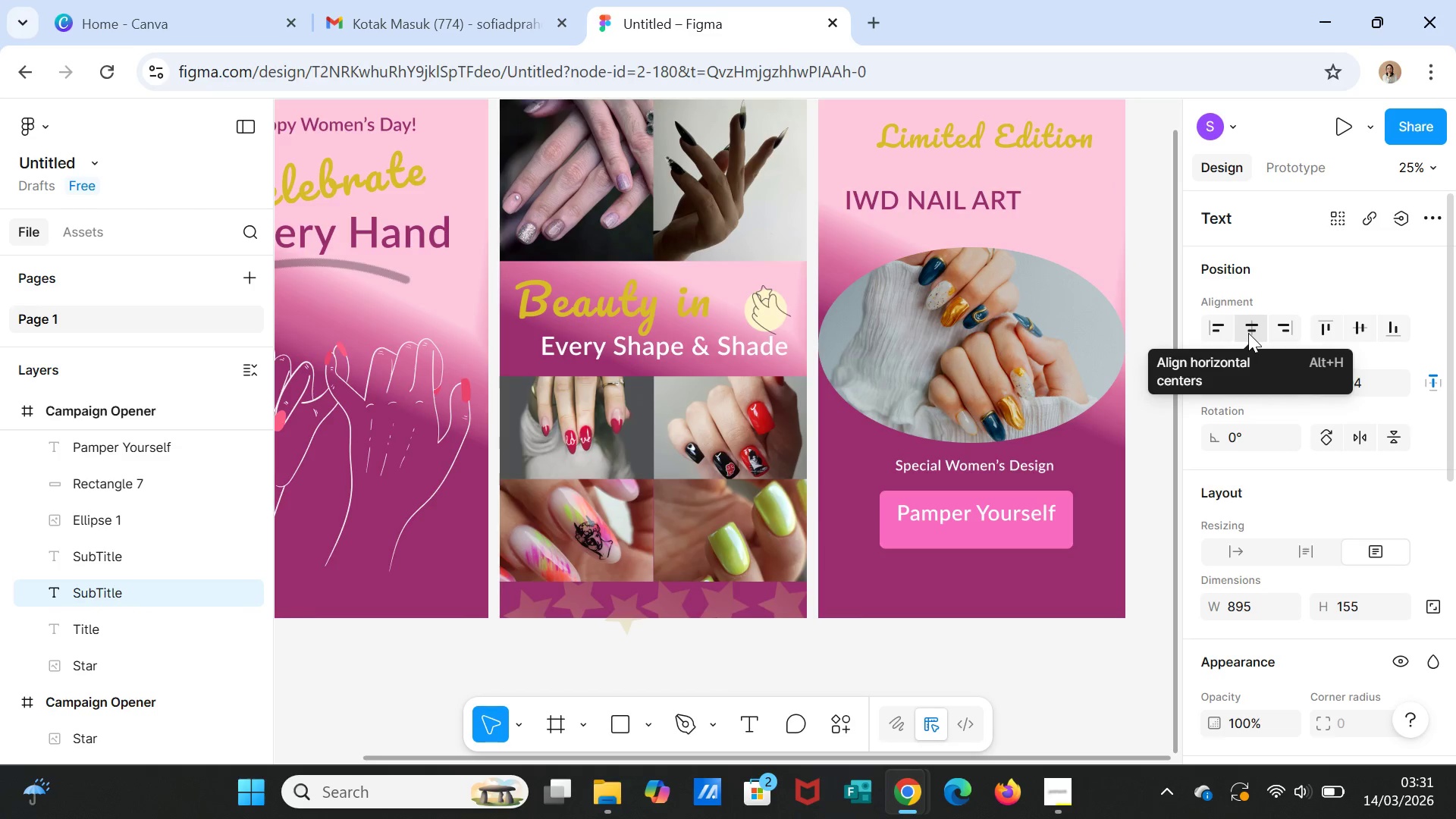 
left_click([1250, 330])
 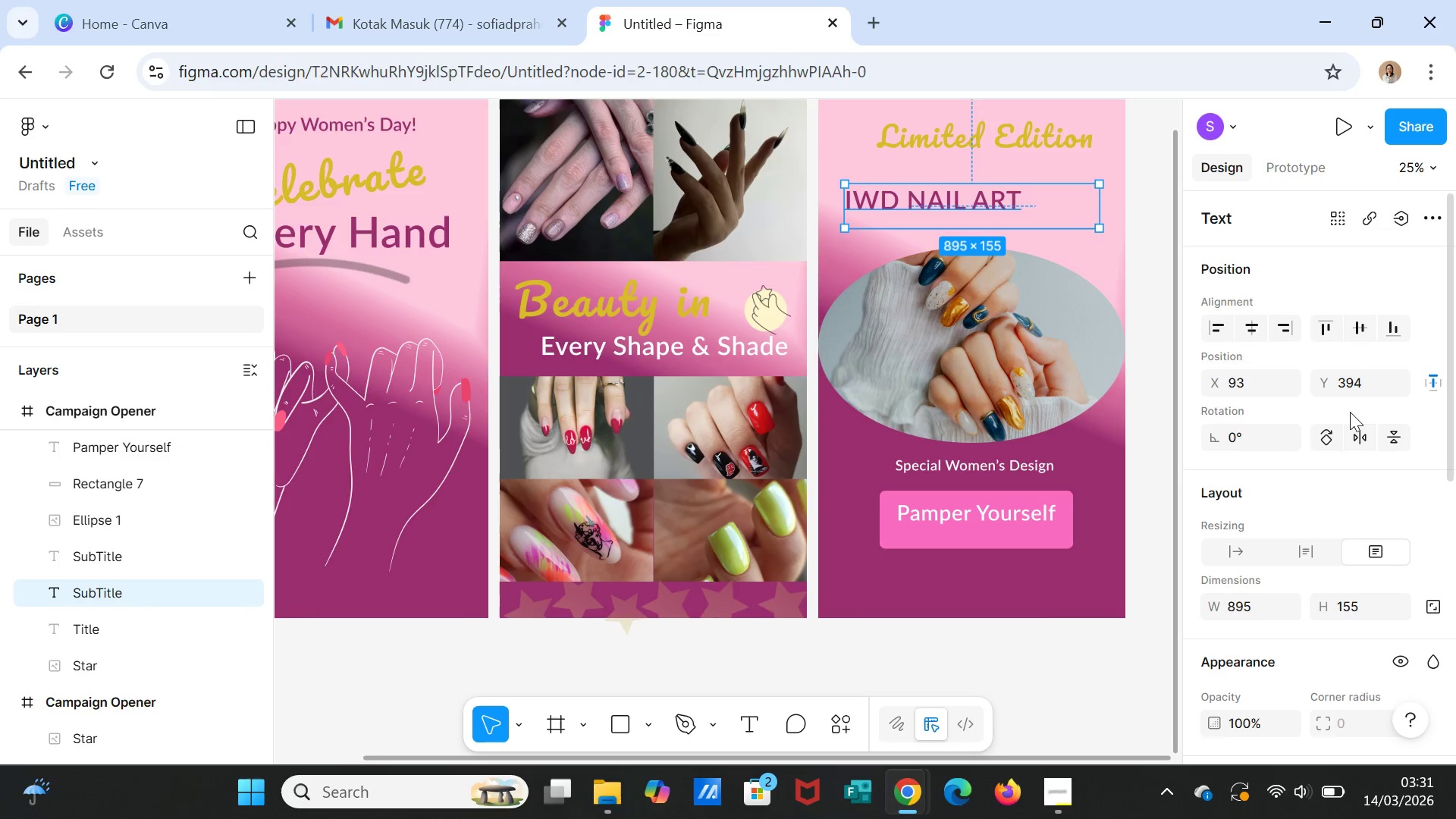 
scroll: coordinate [1397, 541], scroll_direction: down, amount: 1.0
 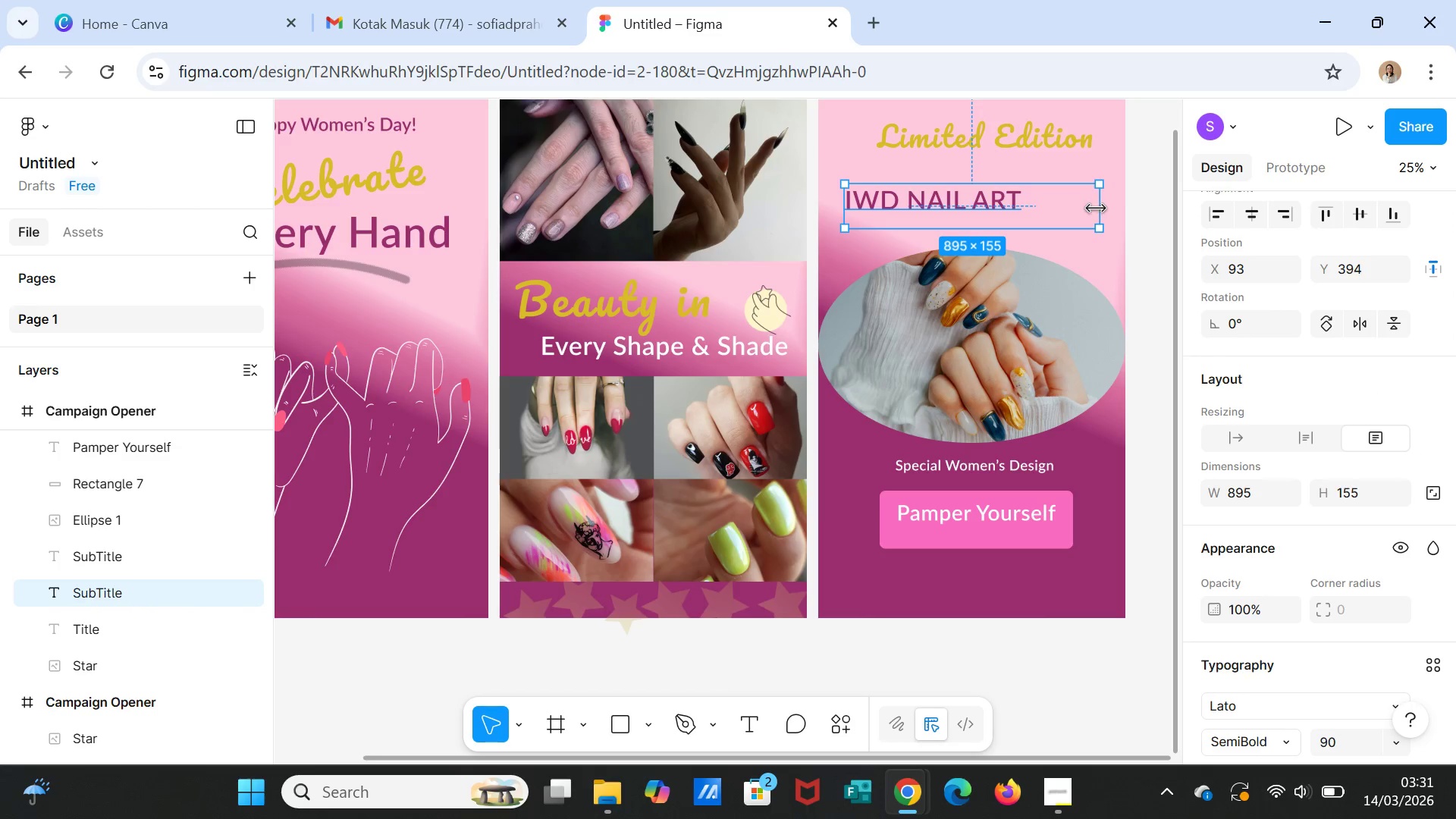 
left_click_drag(start_coordinate=[1100, 209], to_coordinate=[1040, 206])
 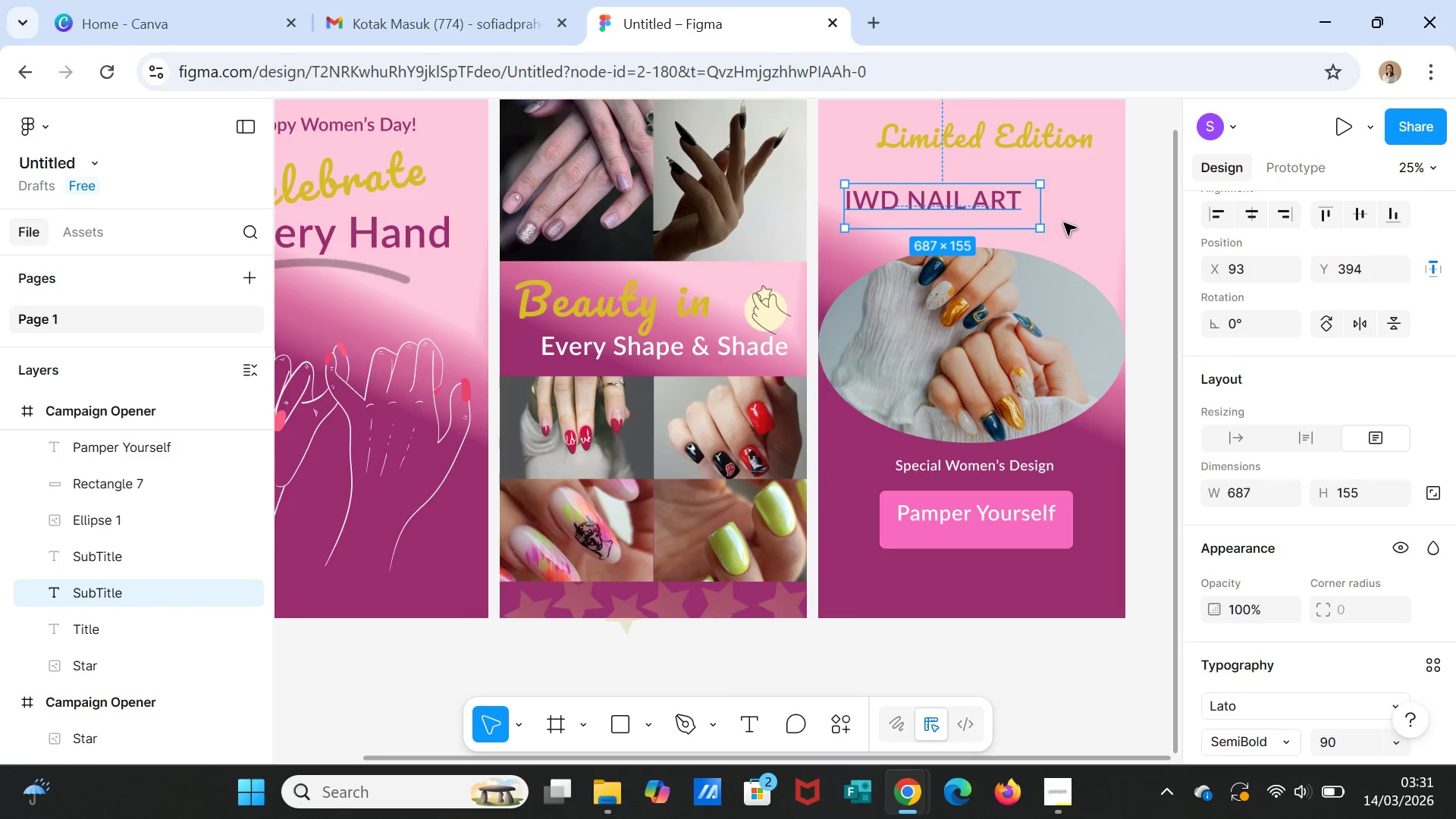 
left_click([1064, 223])
 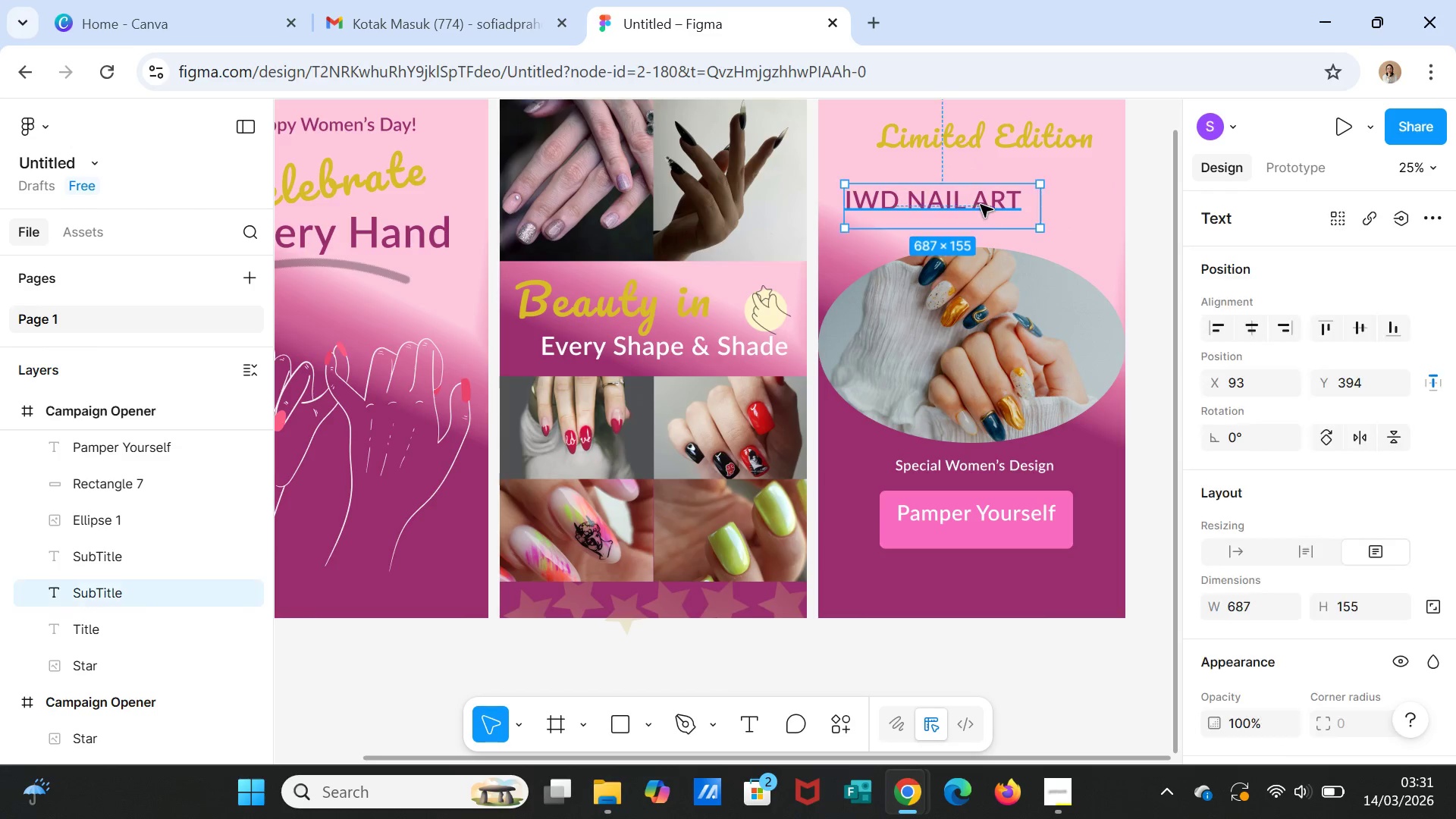 
left_click_drag(start_coordinate=[980, 203], to_coordinate=[1018, 204])
 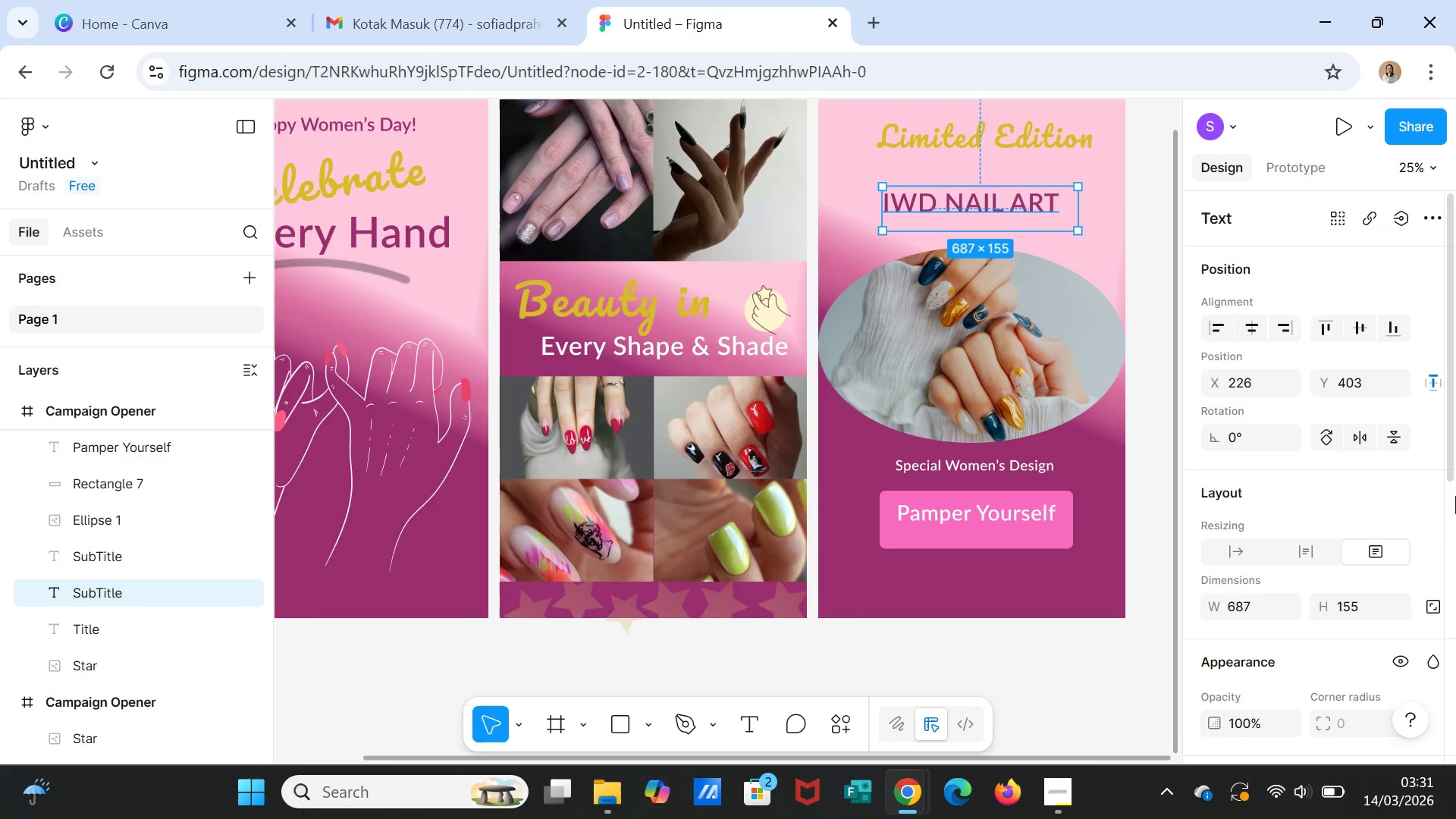 
scroll: coordinate [1448, 522], scroll_direction: down, amount: 4.0
 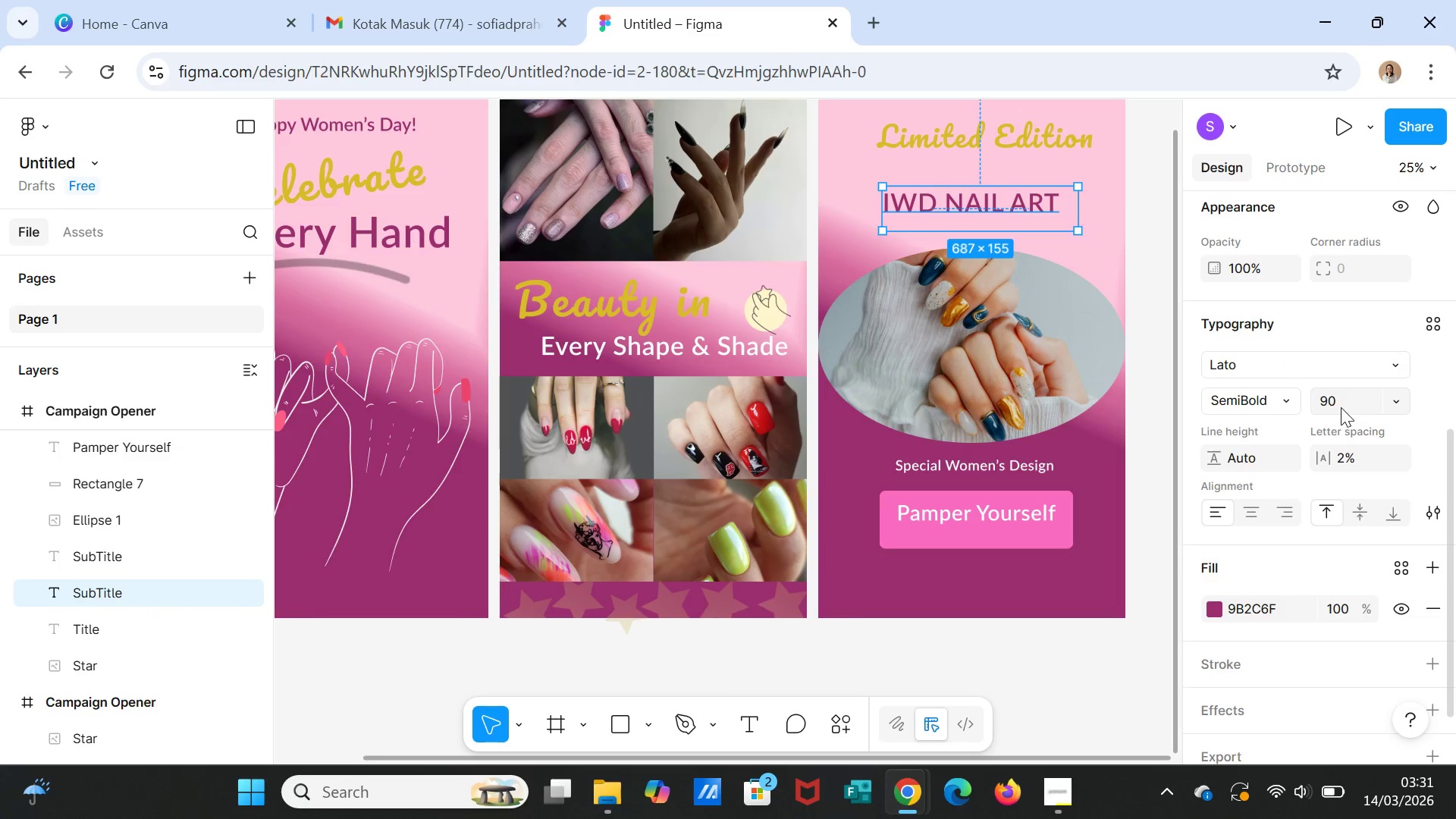 
left_click([1340, 406])
 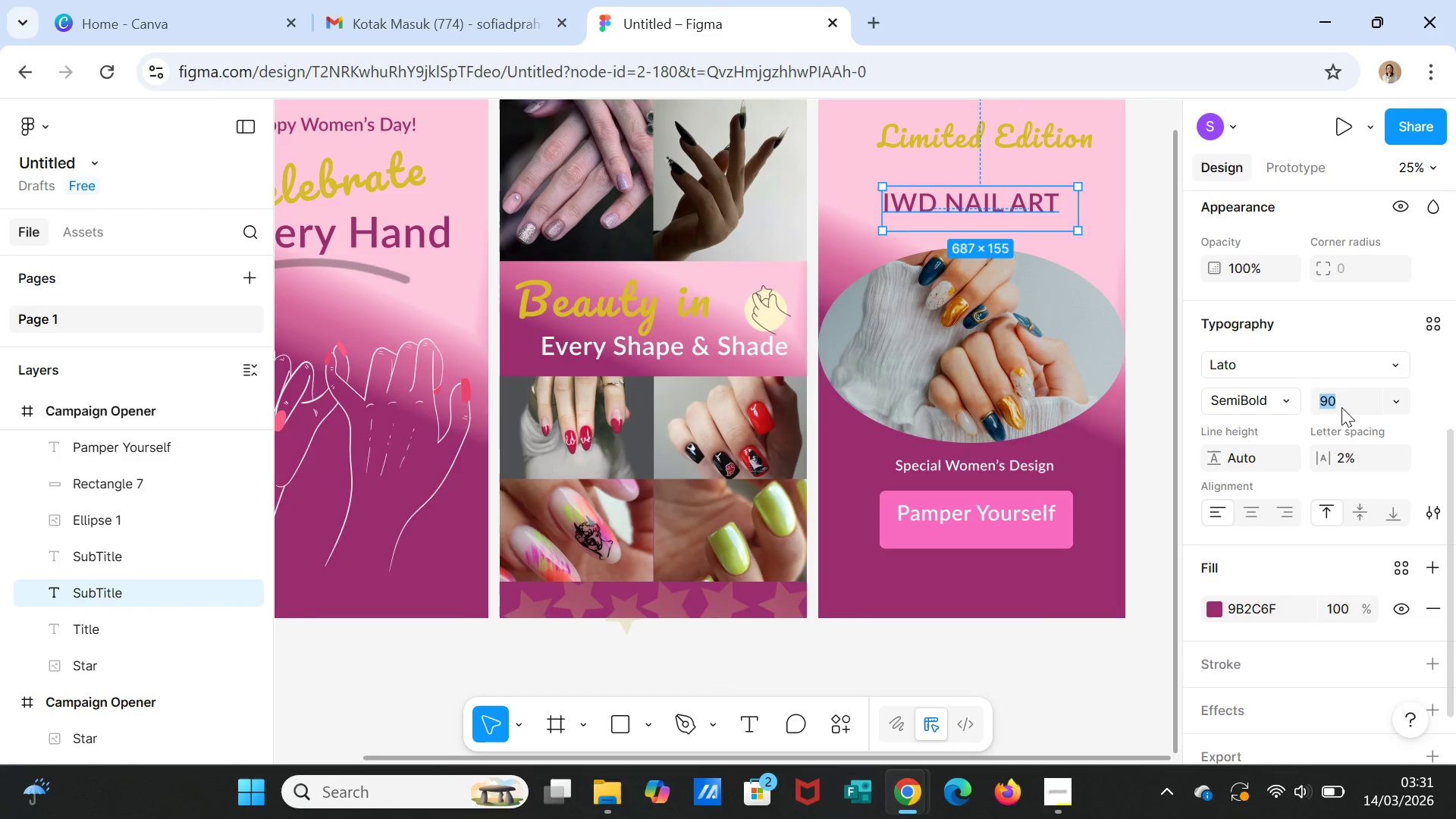 
type(110)
 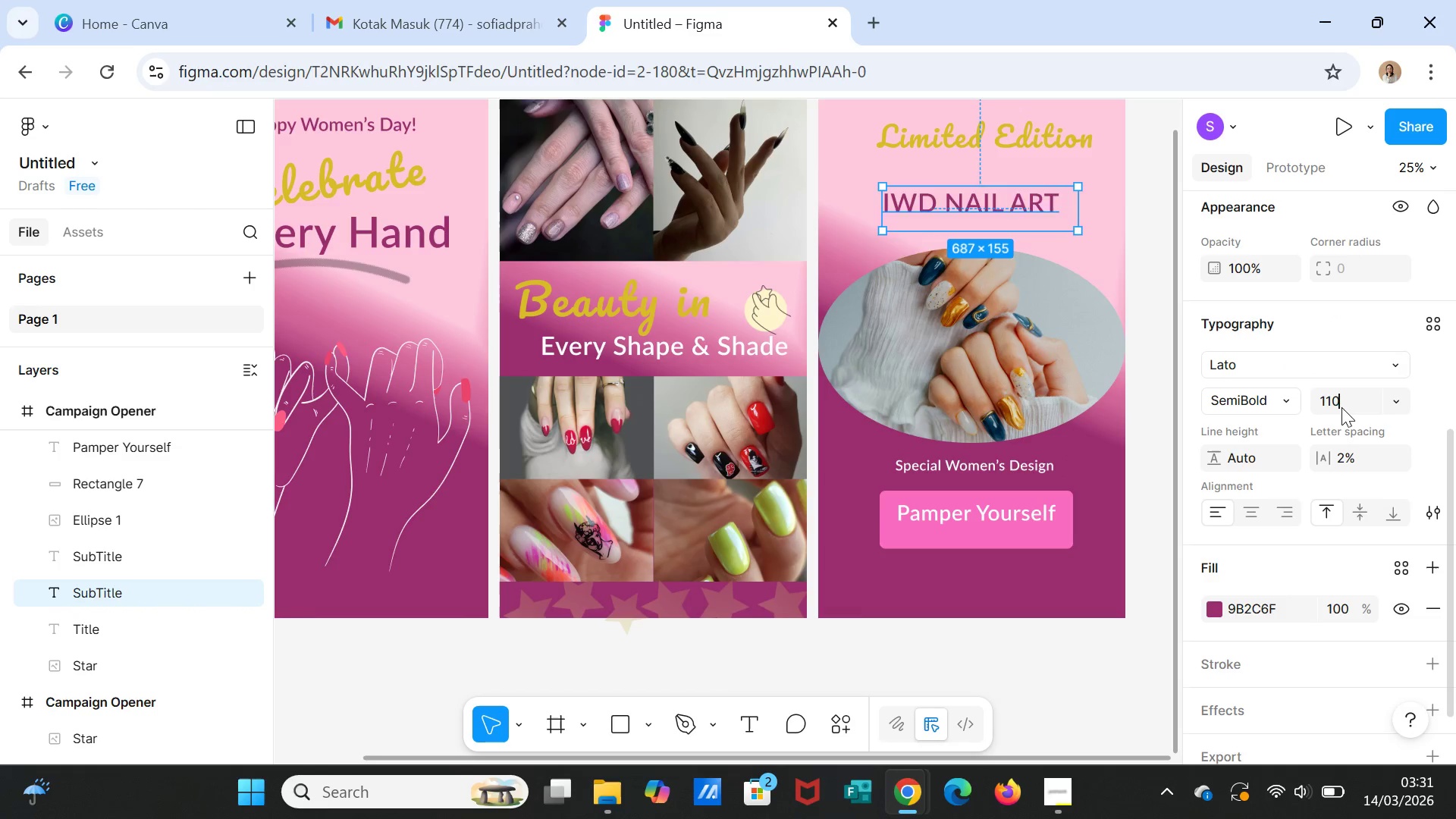 
key(Enter)
 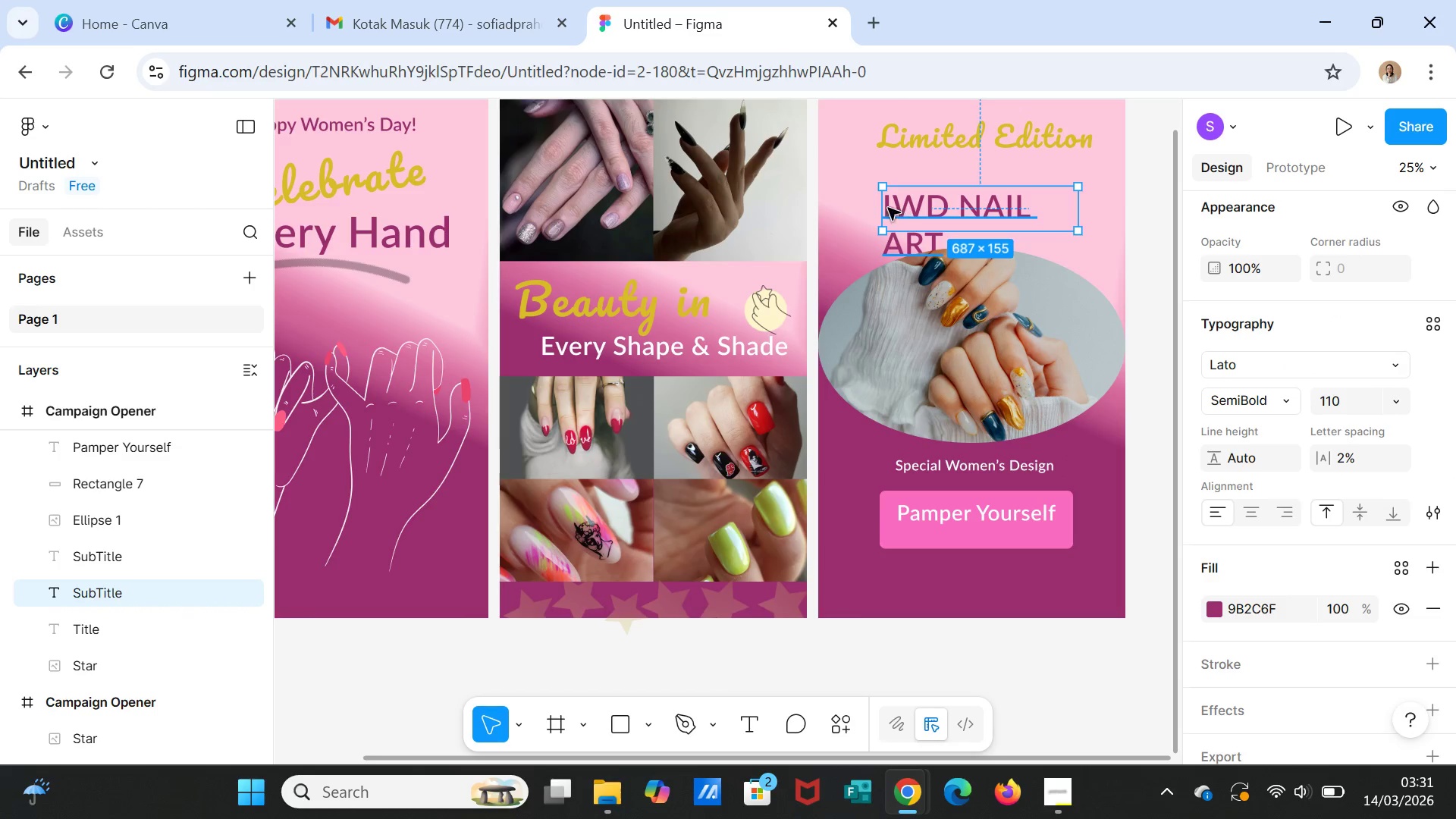 
left_click_drag(start_coordinate=[885, 208], to_coordinate=[855, 196])
 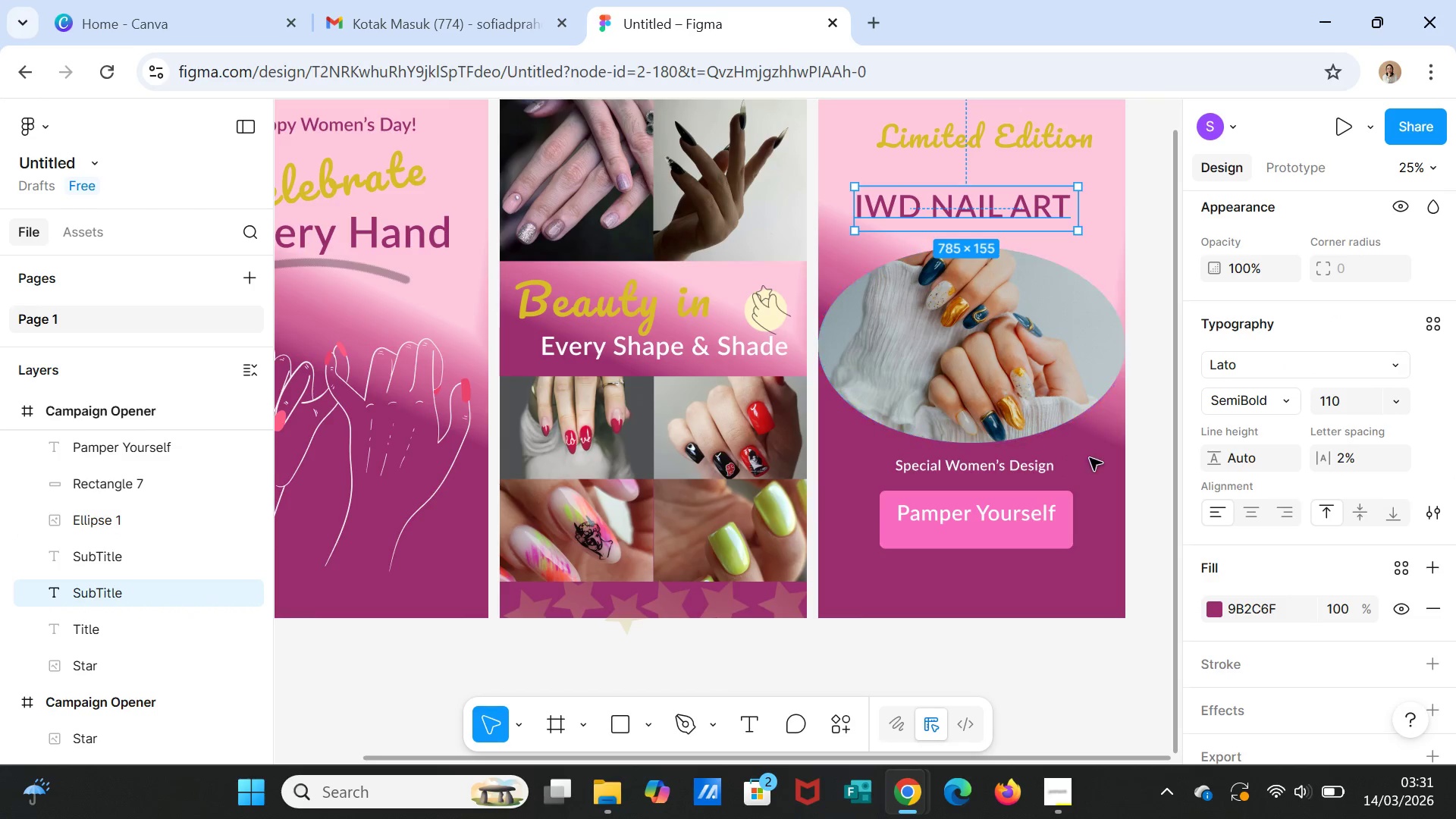 
left_click([1093, 464])
 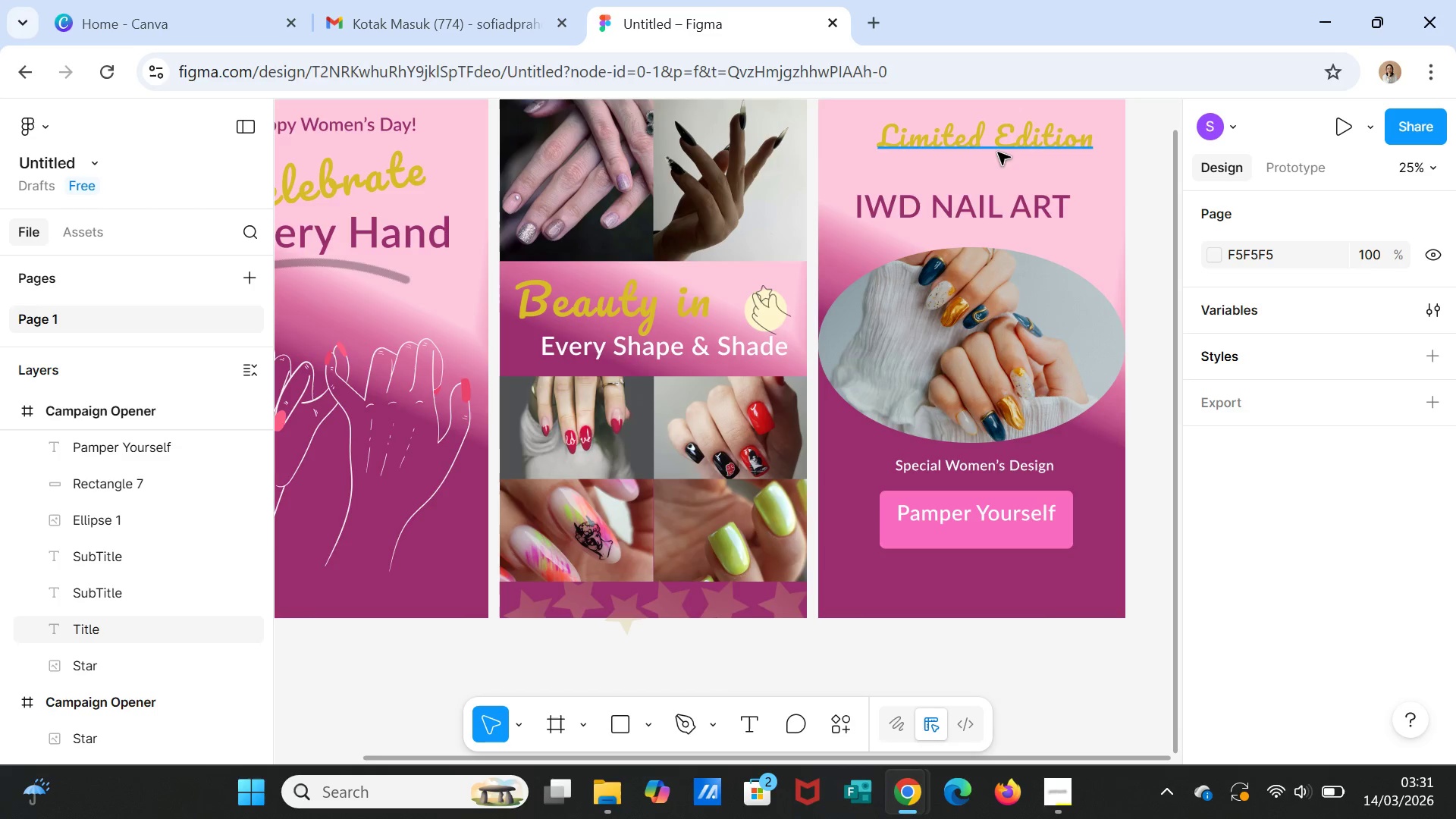 
scroll: coordinate [1010, 198], scroll_direction: up, amount: 2.0
 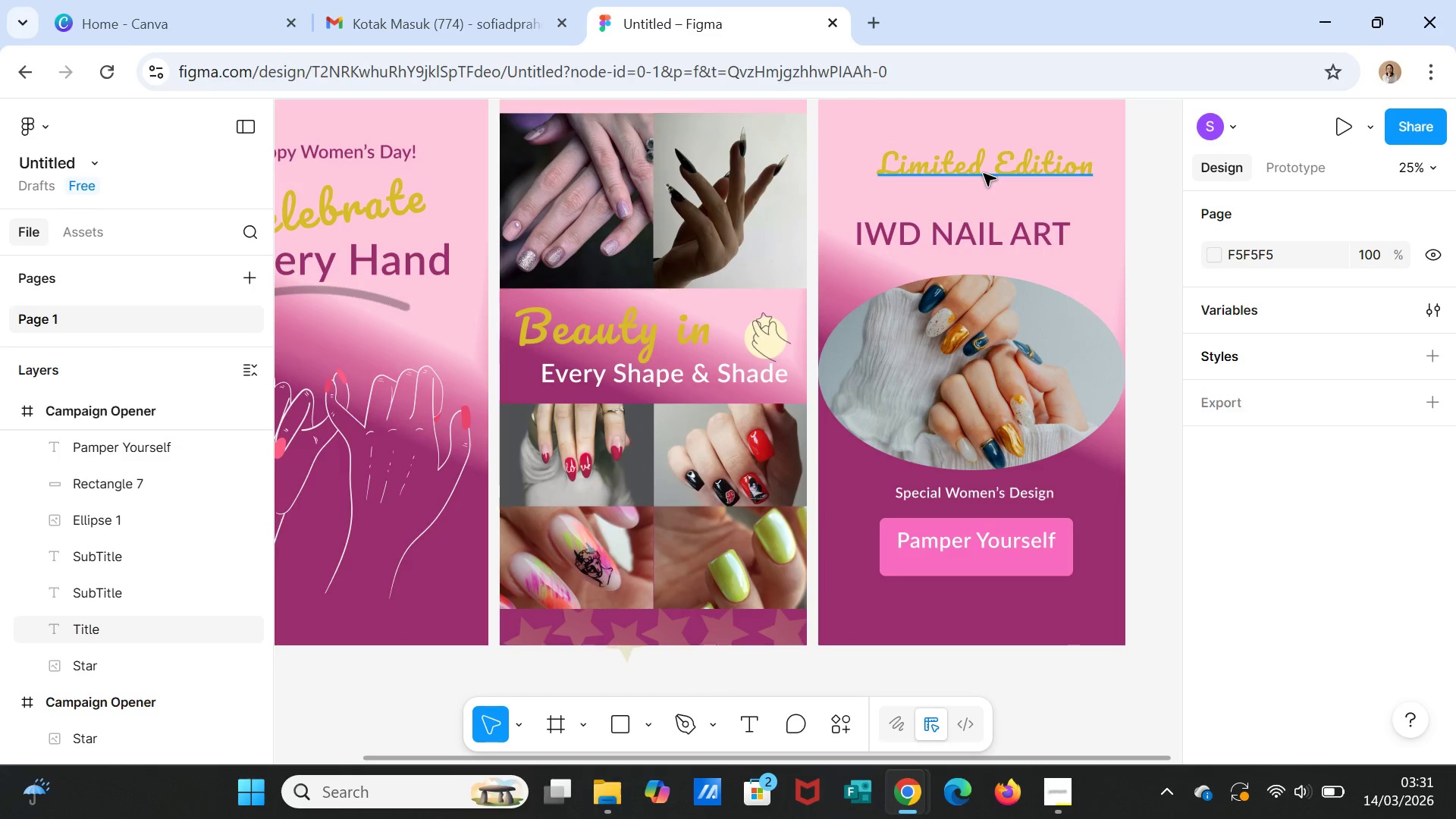 
left_click_drag(start_coordinate=[984, 174], to_coordinate=[954, 174])
 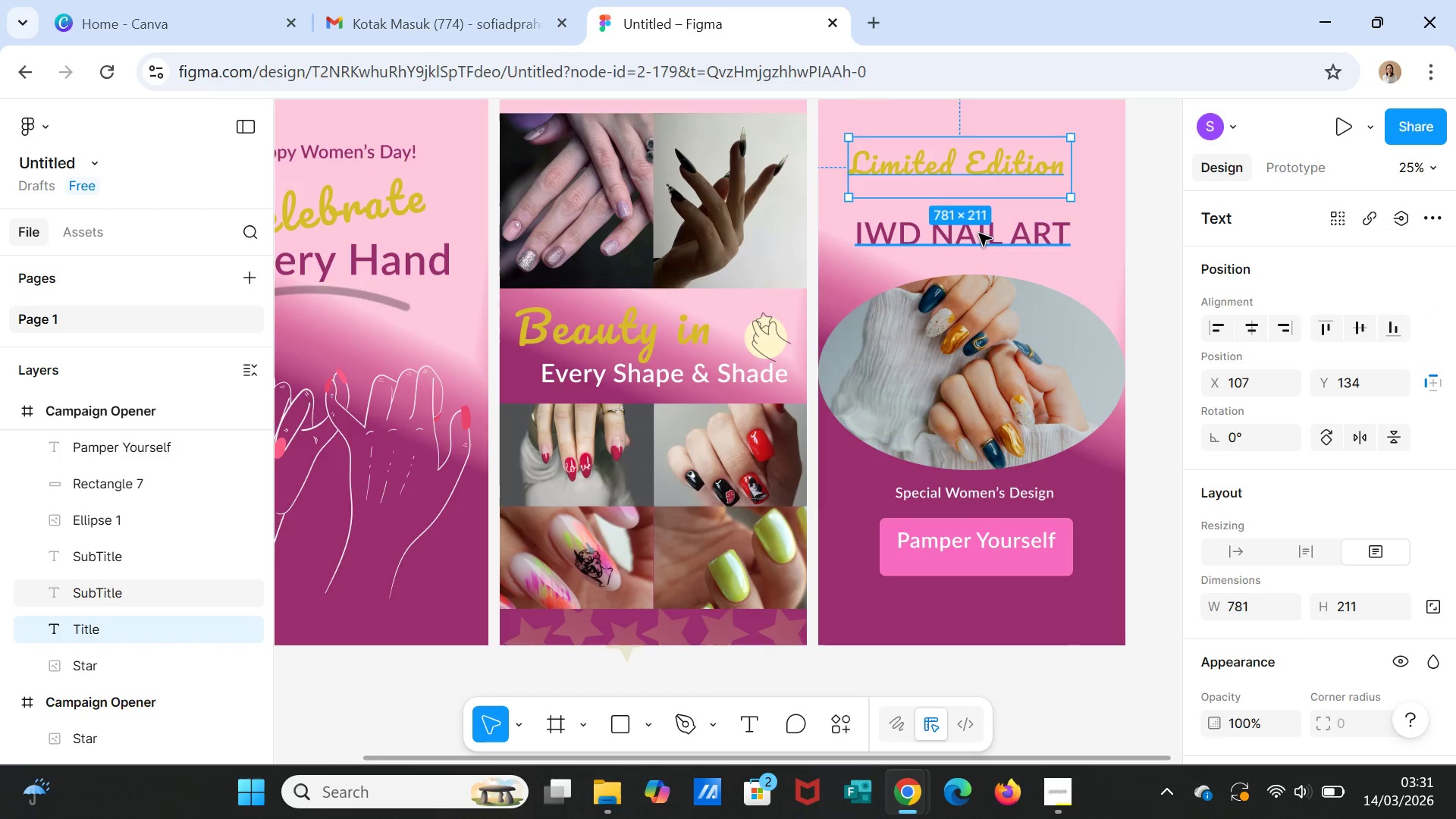 
left_click([980, 235])
 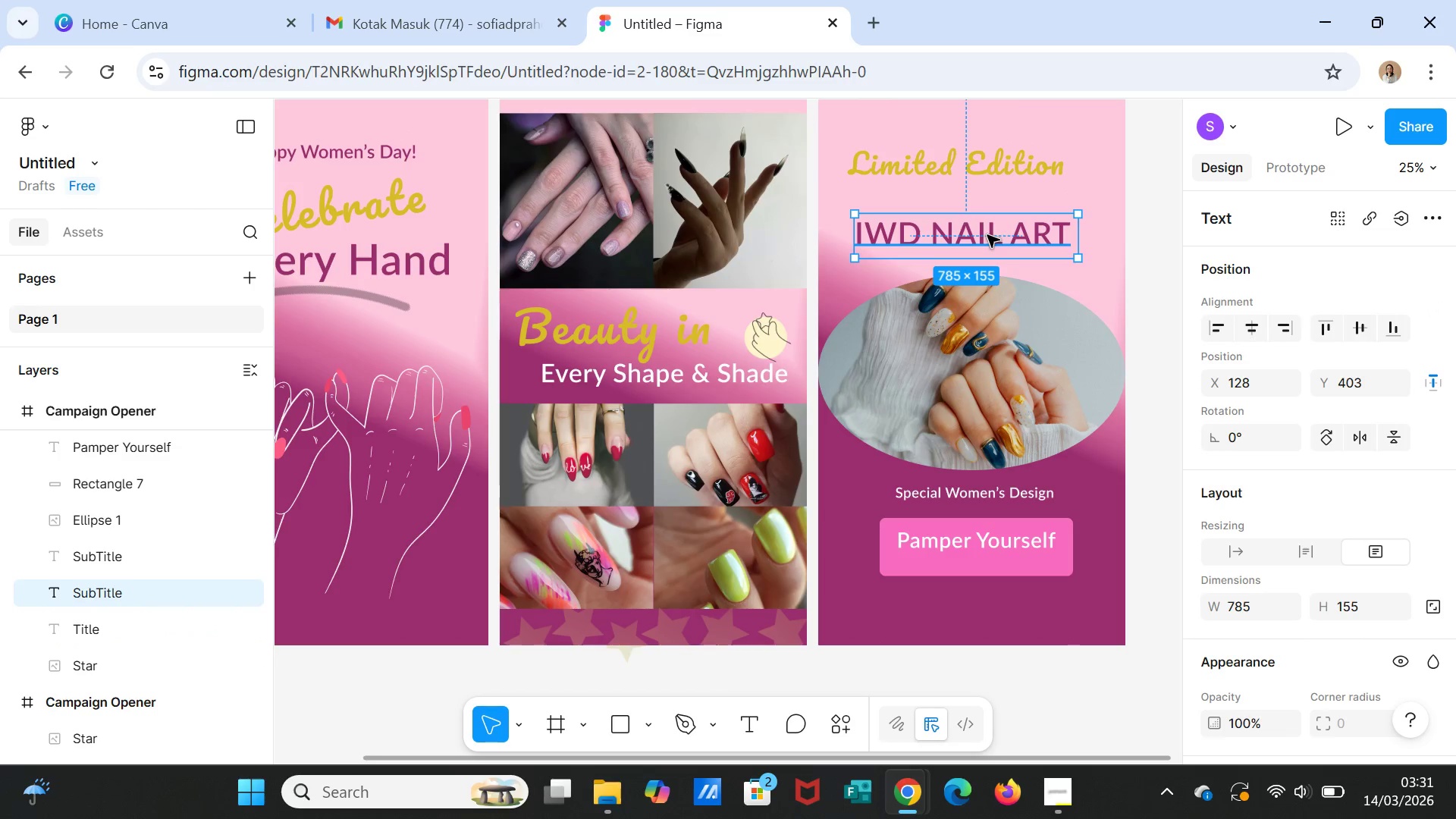 
left_click_drag(start_coordinate=[987, 235], to_coordinate=[998, 220])
 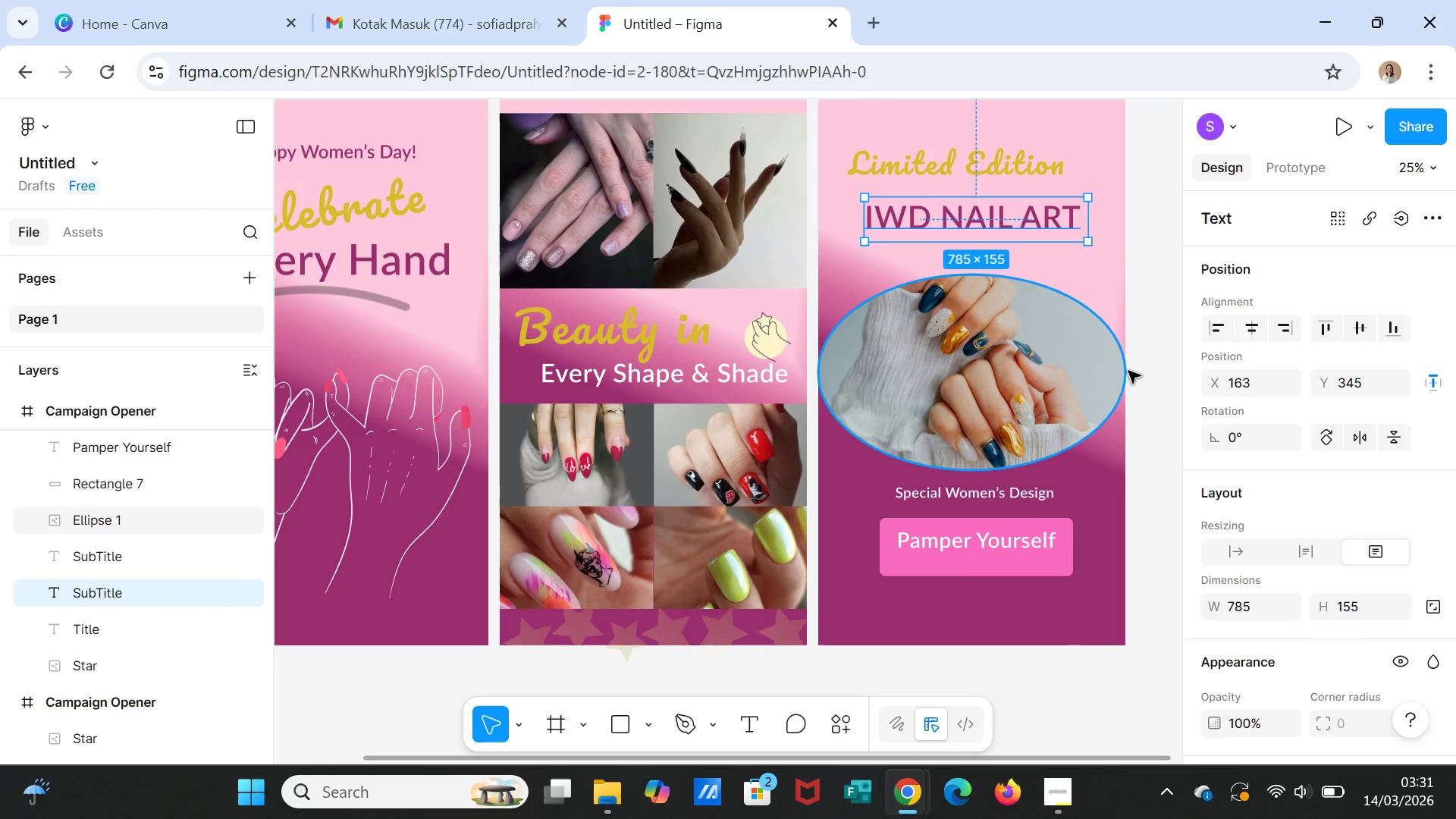 
left_click([1139, 395])
 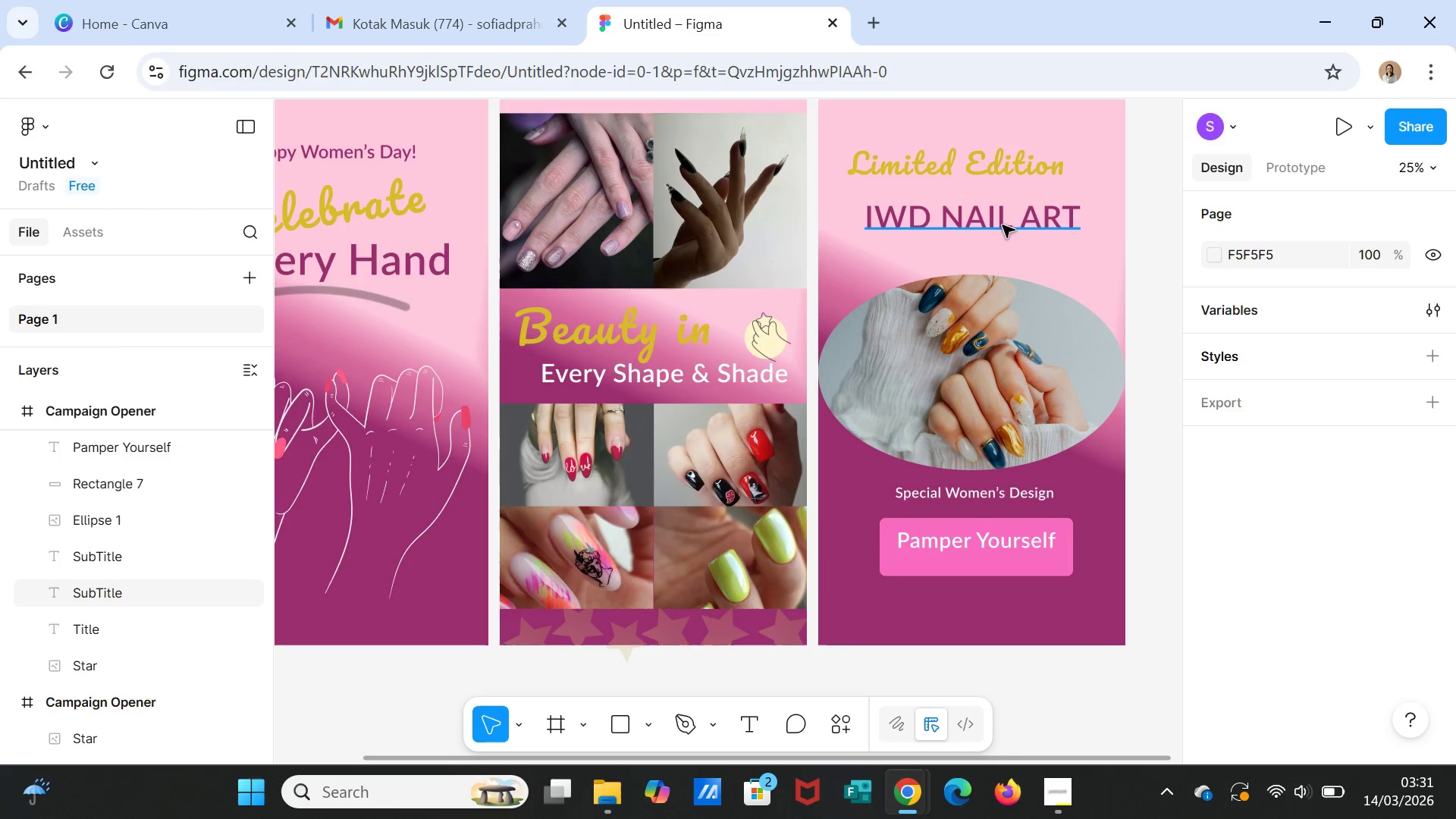 
left_click([979, 286])
 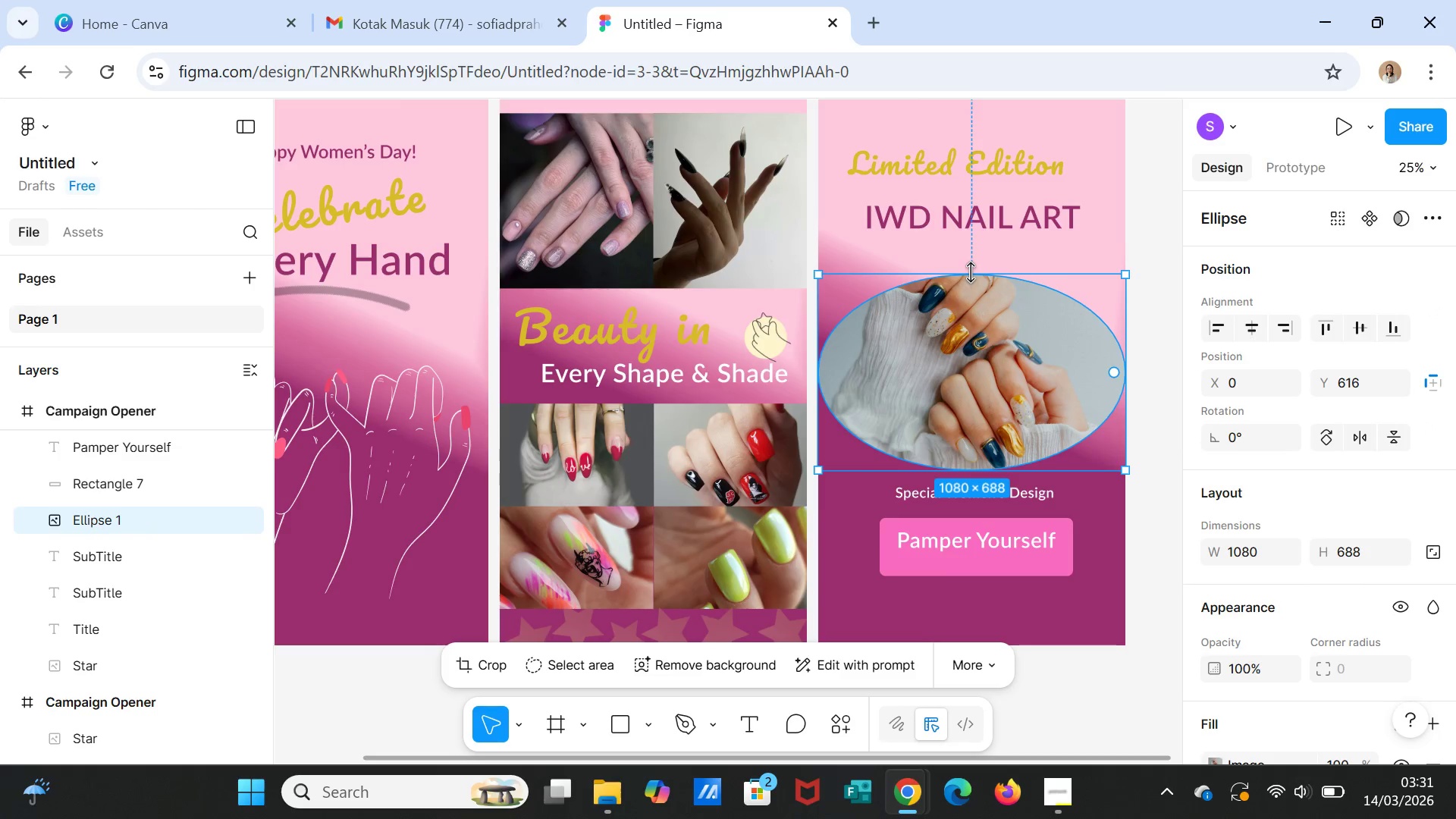 
left_click_drag(start_coordinate=[971, 272], to_coordinate=[970, 246])
 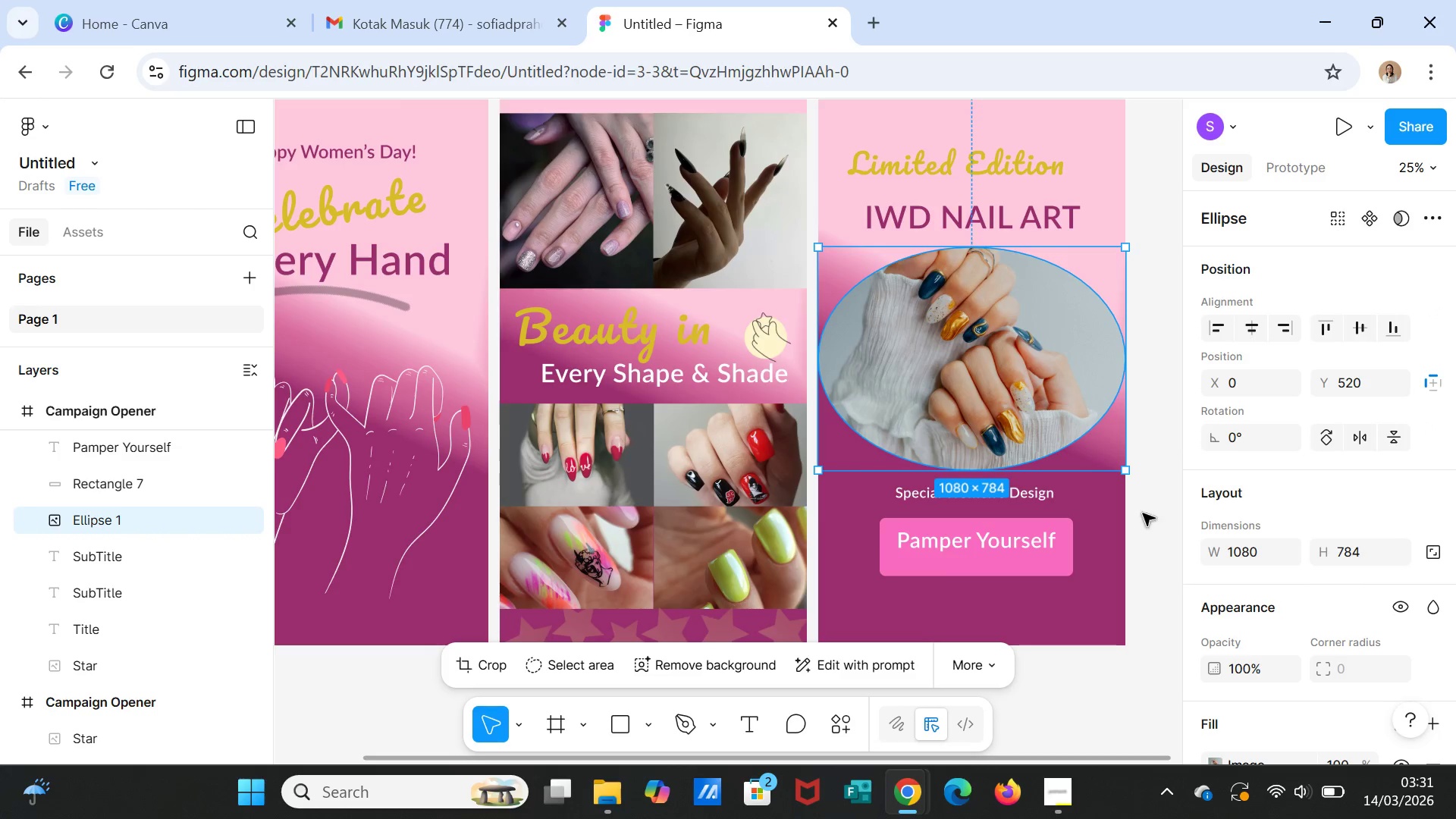 
left_click([1142, 519])
 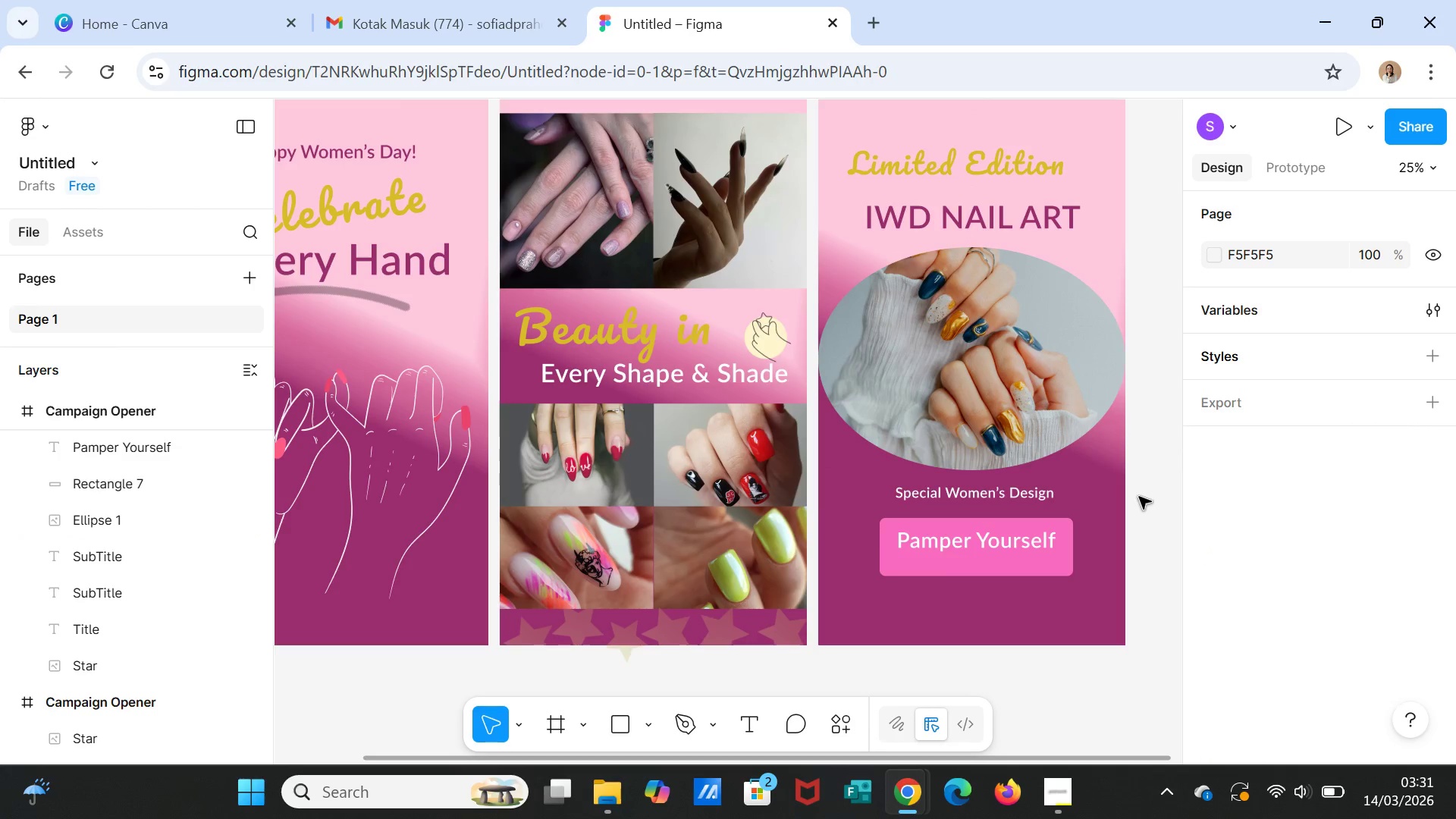 
scroll: coordinate [1141, 510], scroll_direction: down, amount: 2.0
 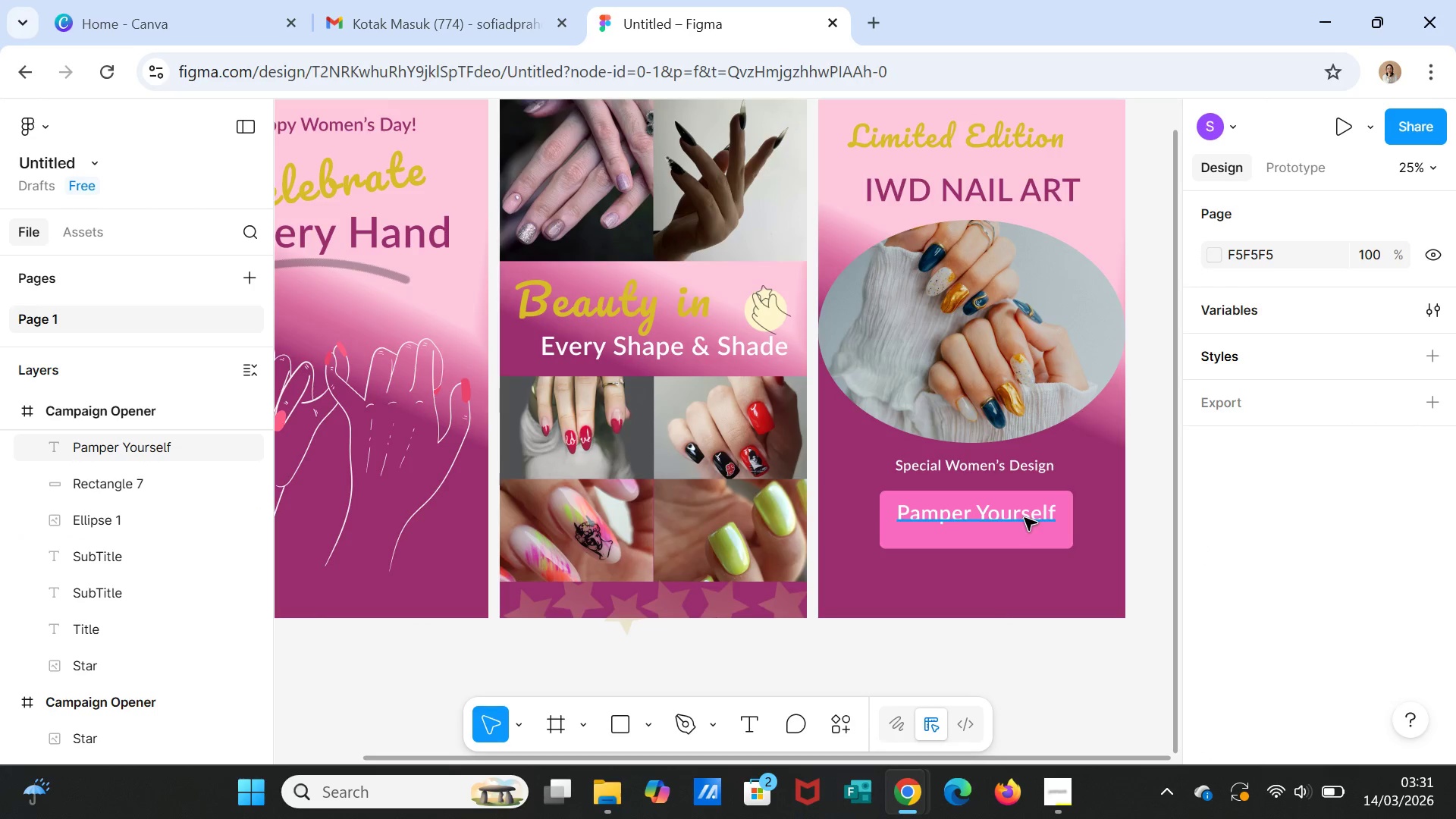 
wait(7.55)
 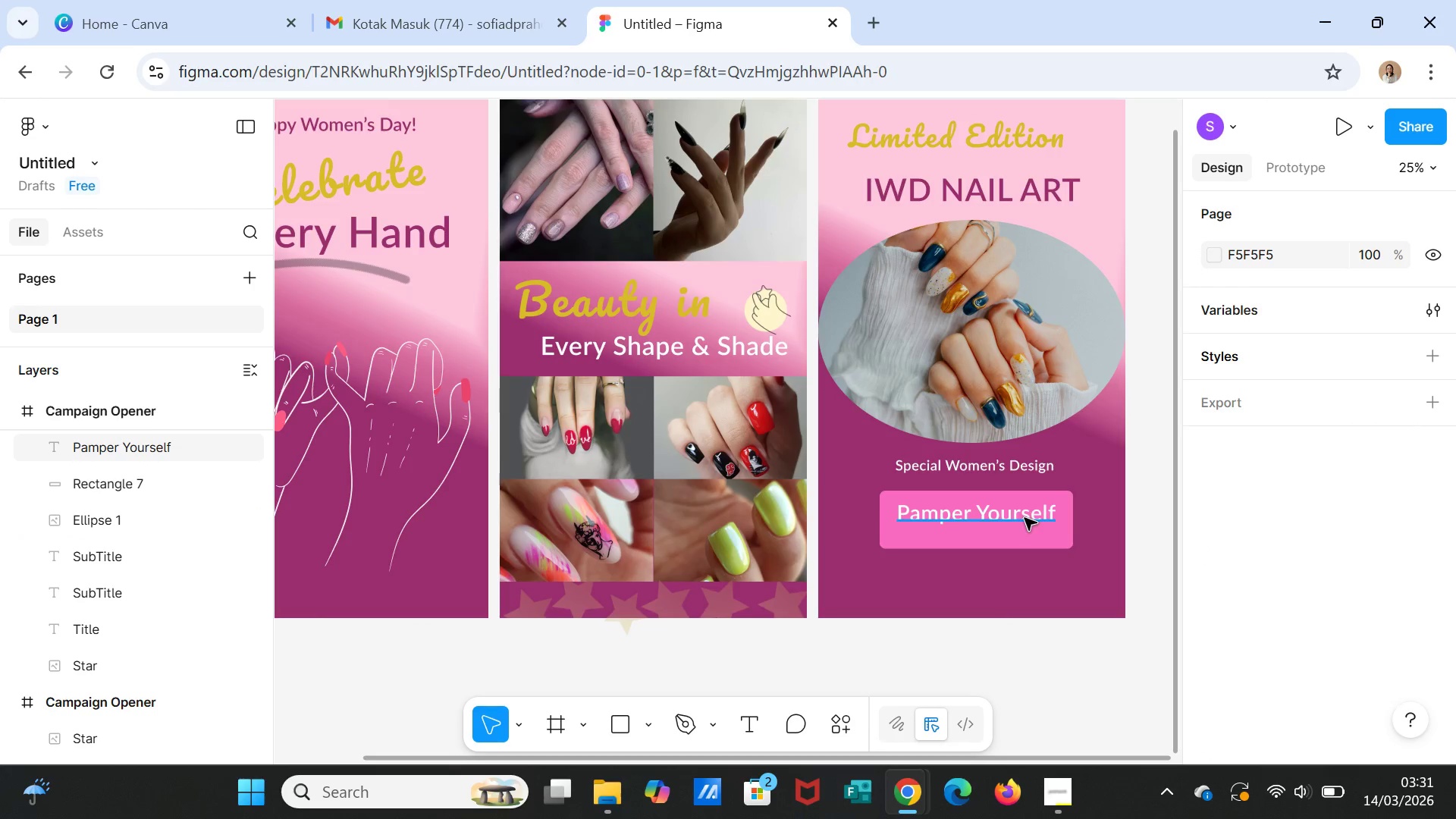 
left_click([1025, 519])
 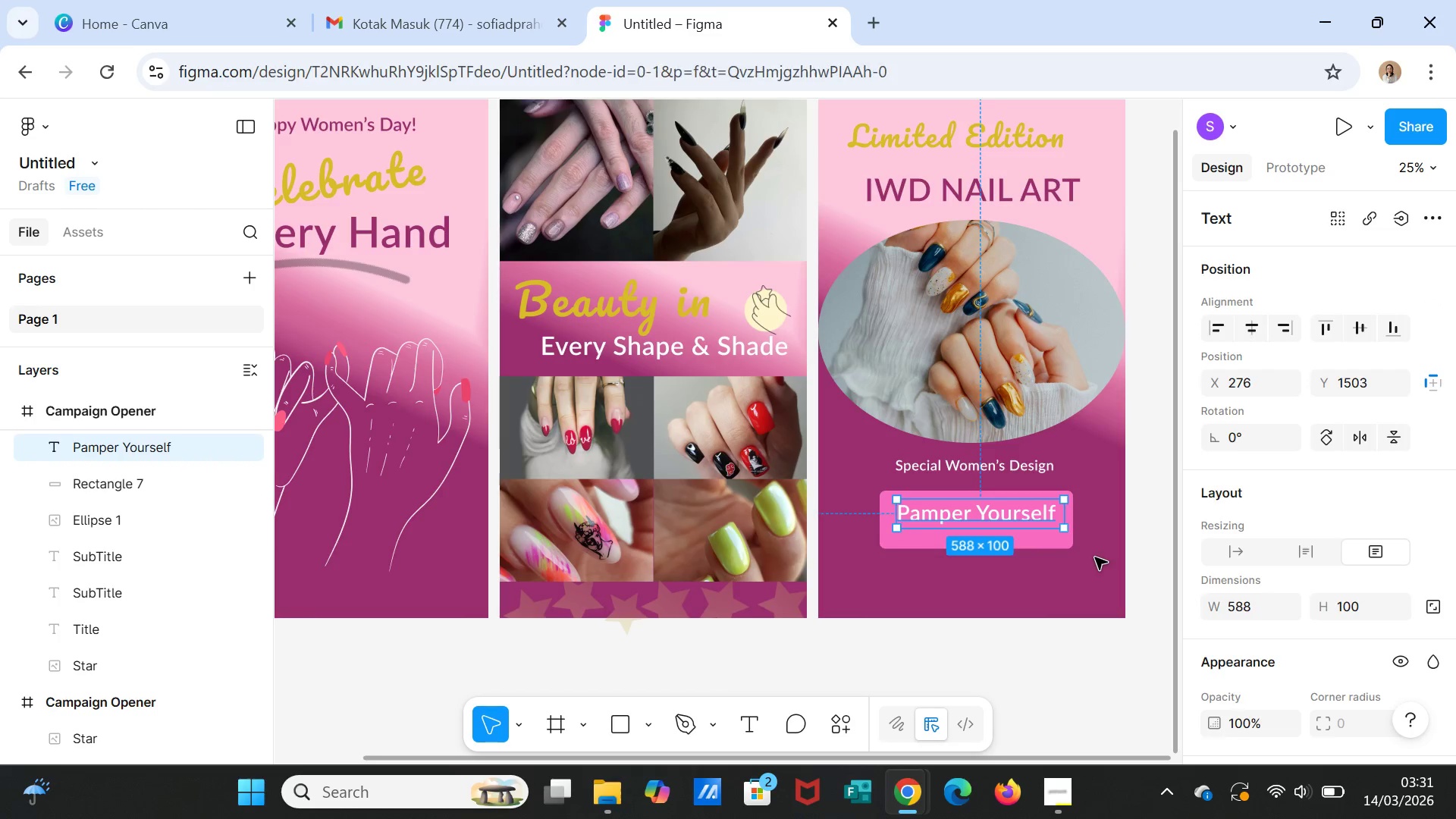 
left_click([994, 541])
 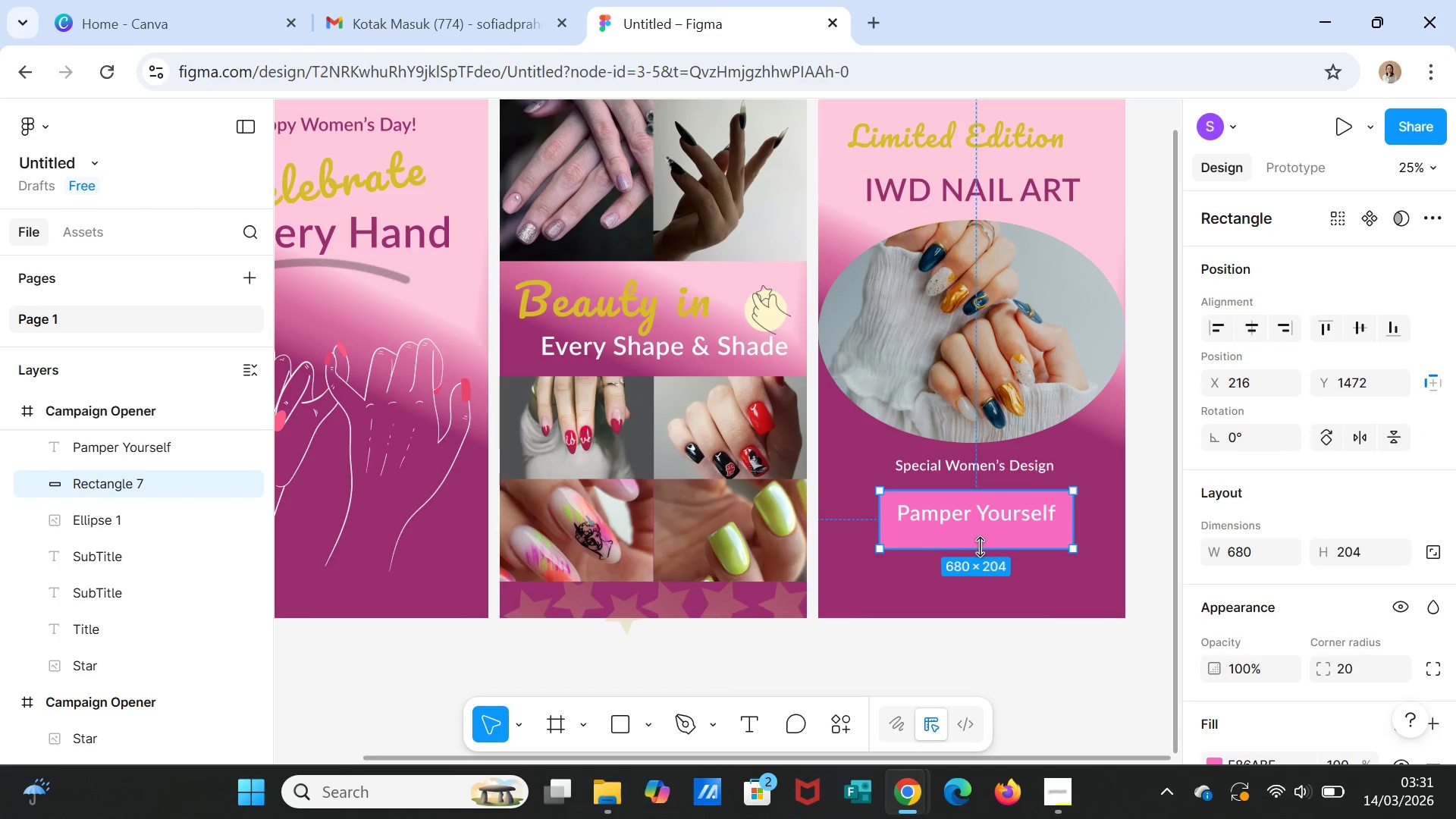 
left_click_drag(start_coordinate=[980, 547], to_coordinate=[981, 533])
 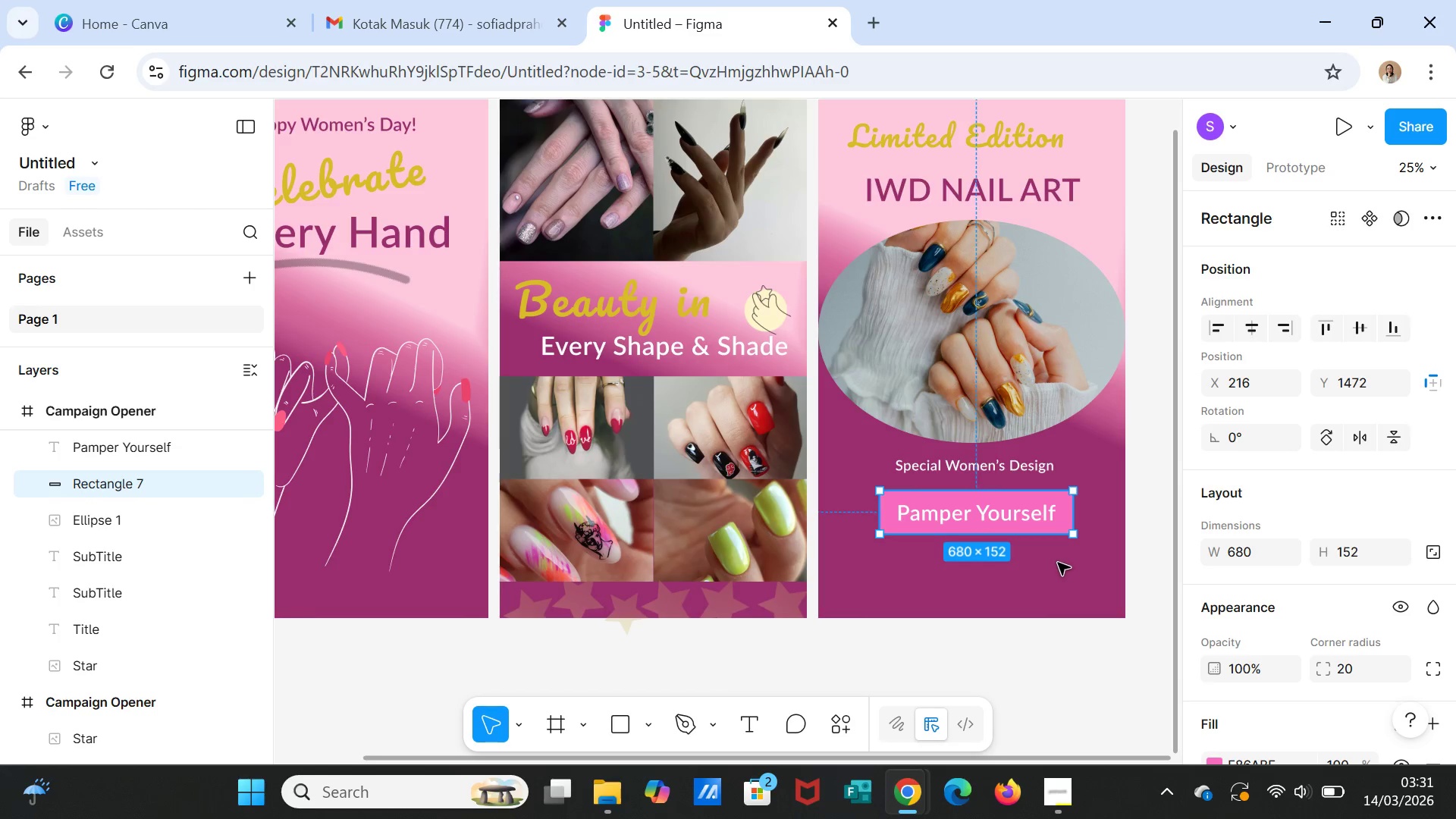 
left_click([1058, 563])
 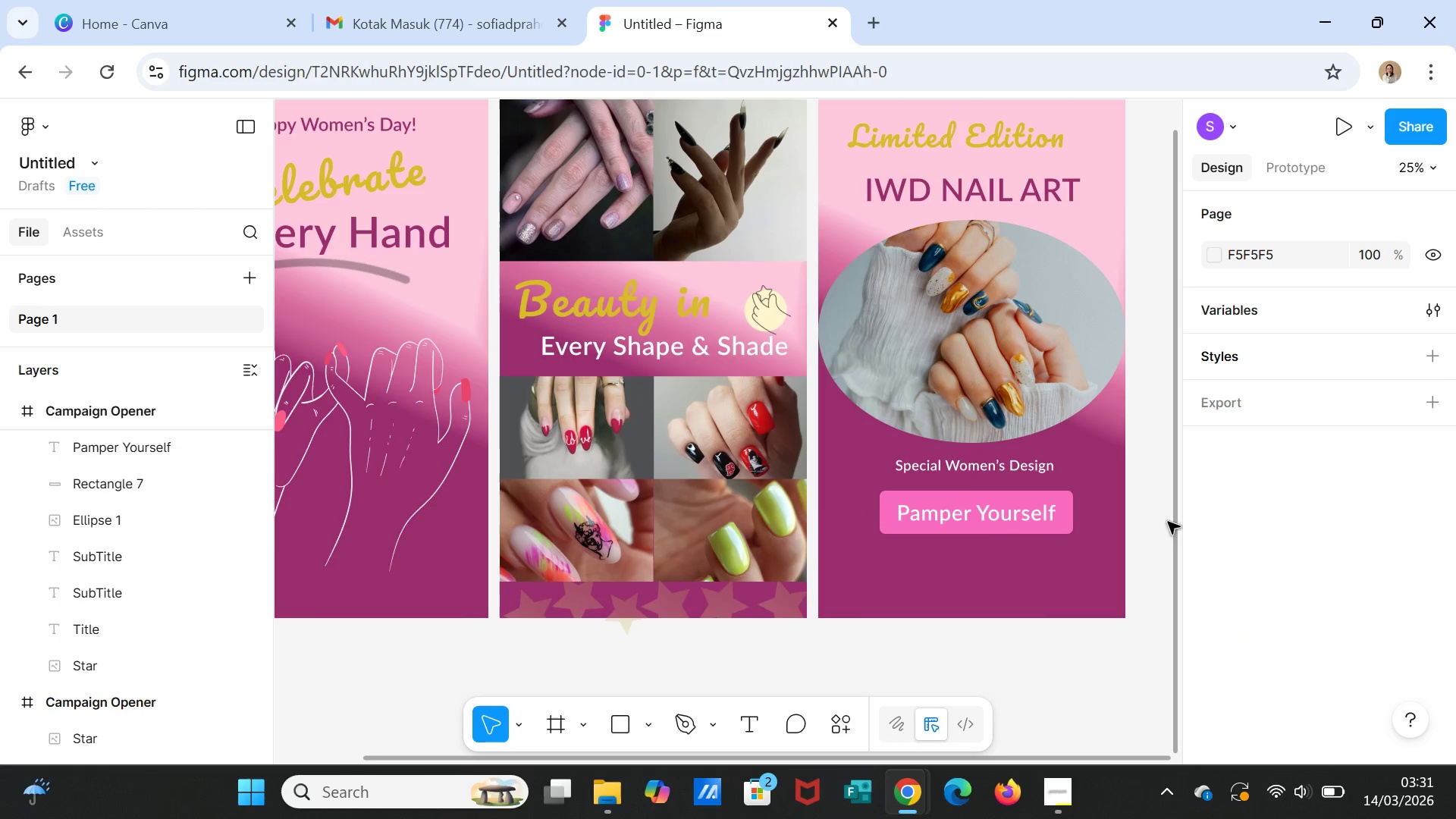 
scroll: coordinate [1122, 543], scroll_direction: down, amount: 1.0
 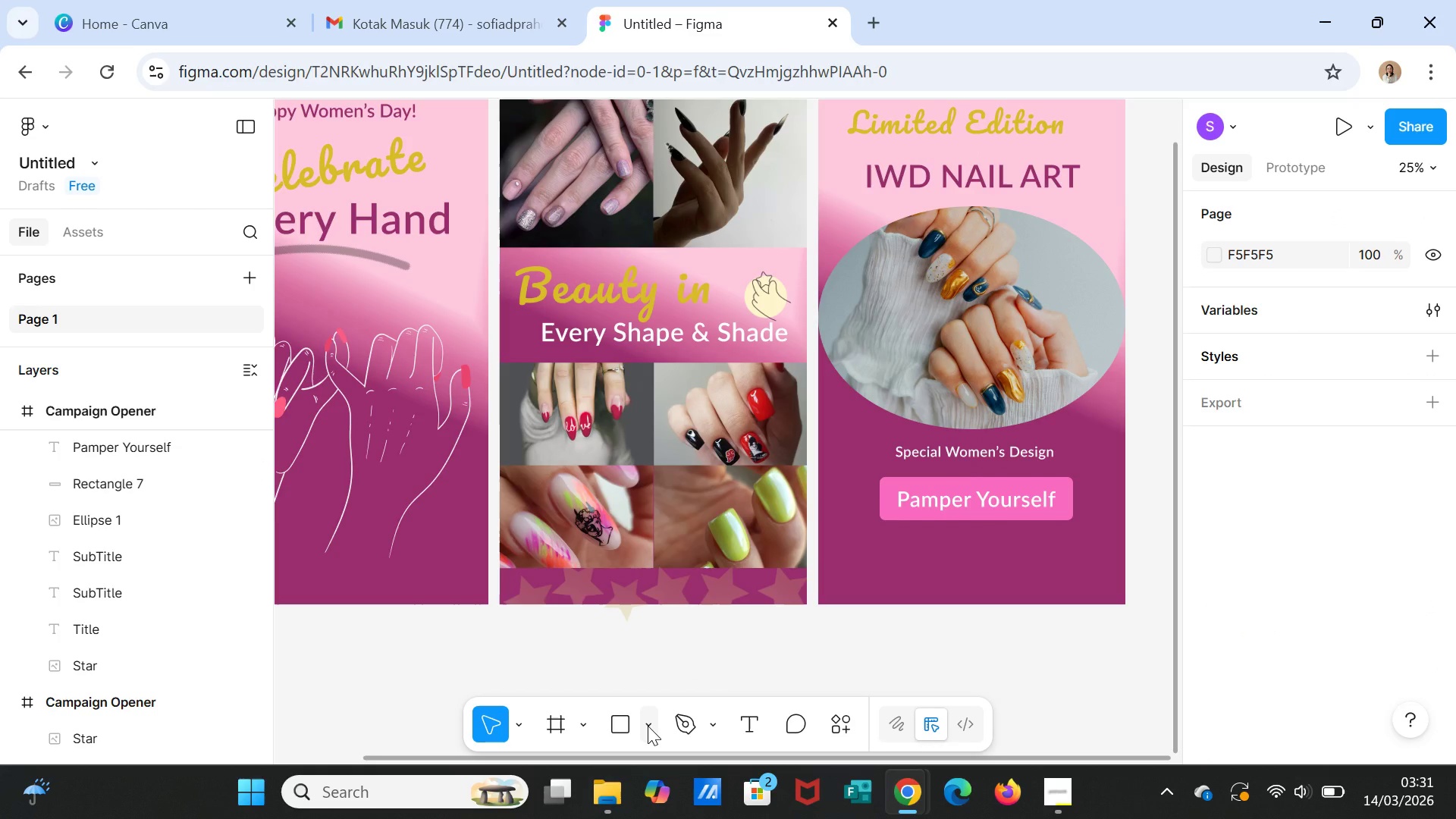 
left_click([648, 726])
 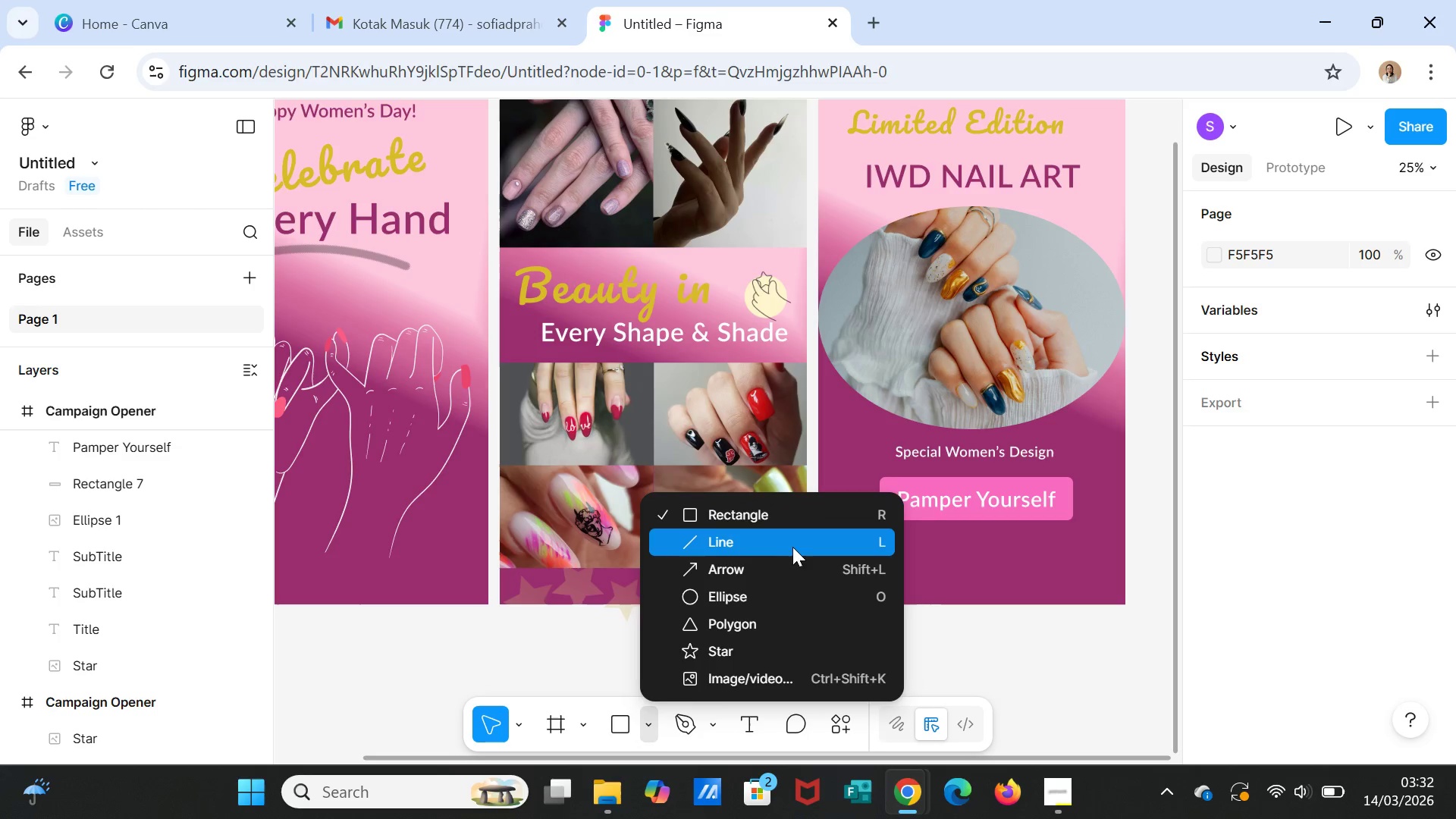 
wait(7.81)
 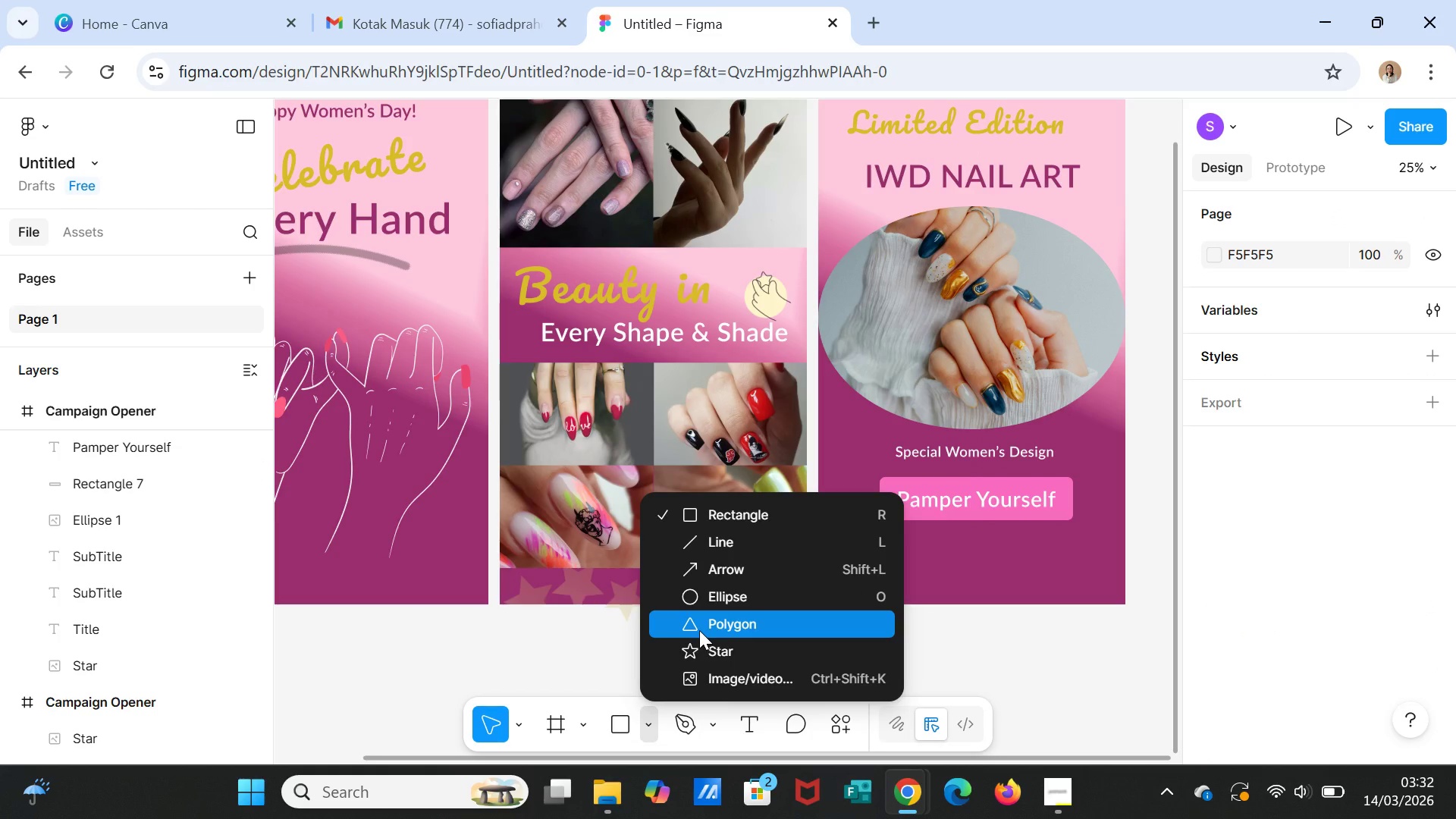 
left_click([785, 519])
 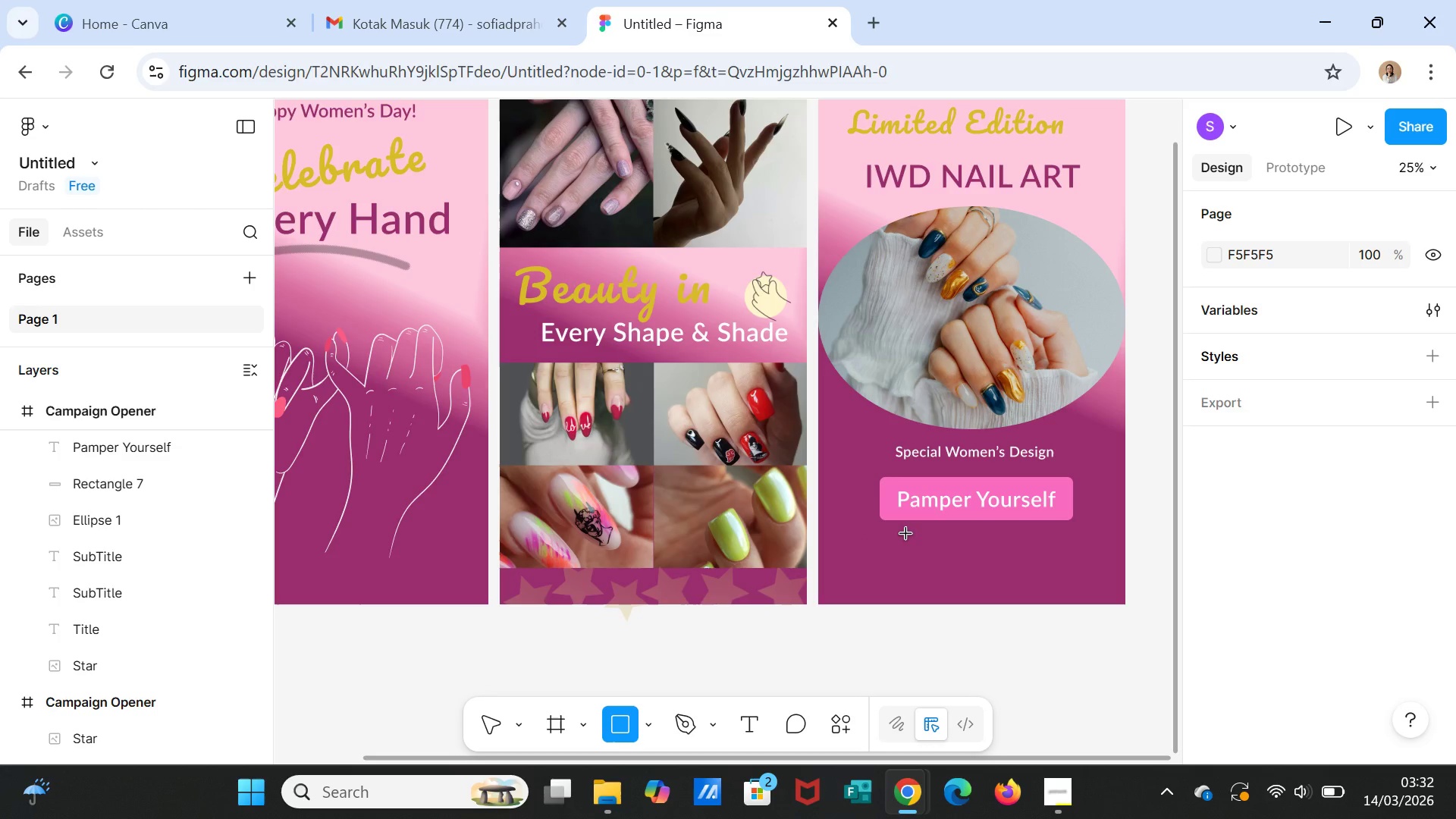 
left_click_drag(start_coordinate=[906, 534], to_coordinate=[1037, 563])
 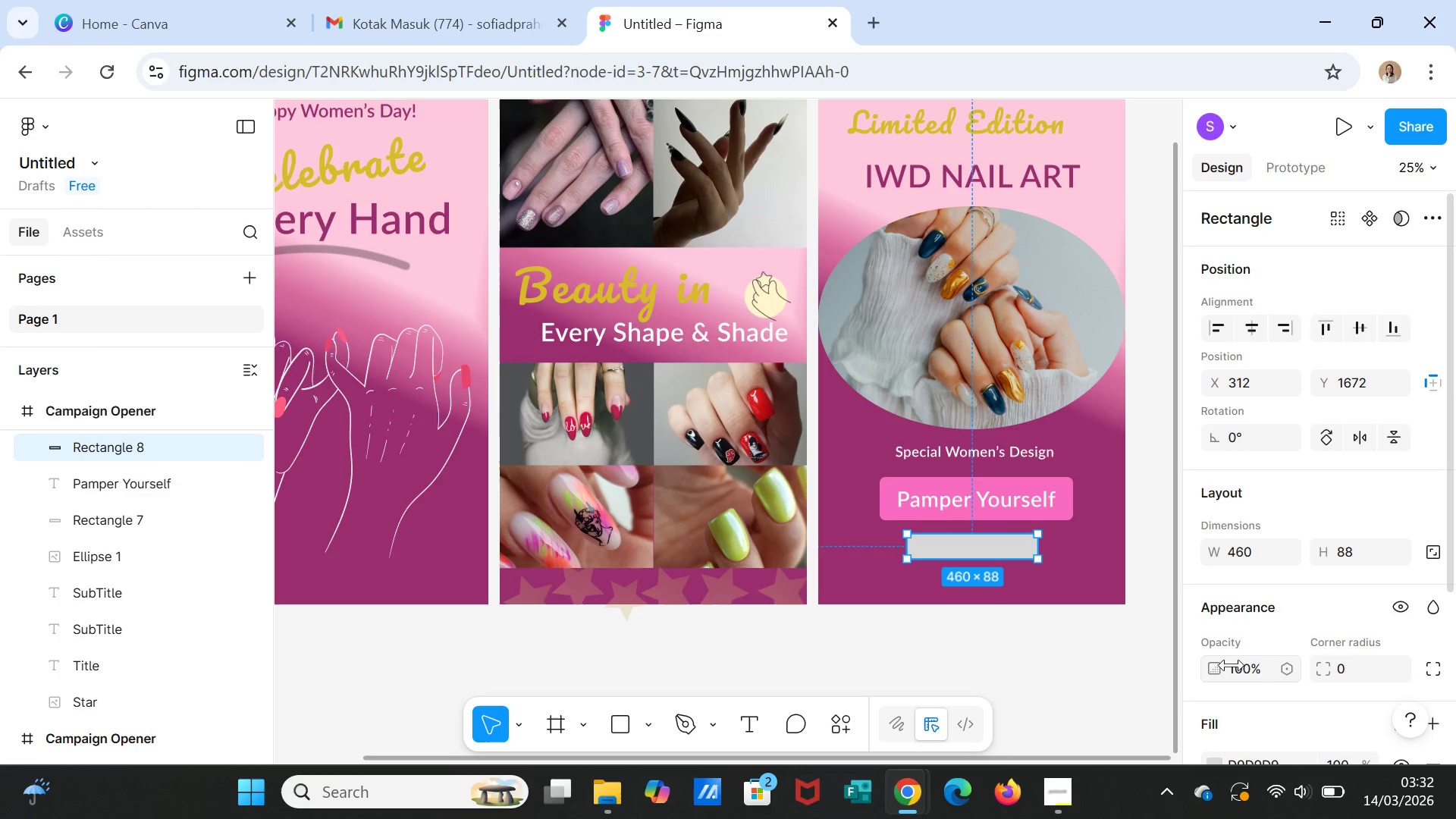 
scroll: coordinate [1332, 634], scroll_direction: down, amount: 3.0
 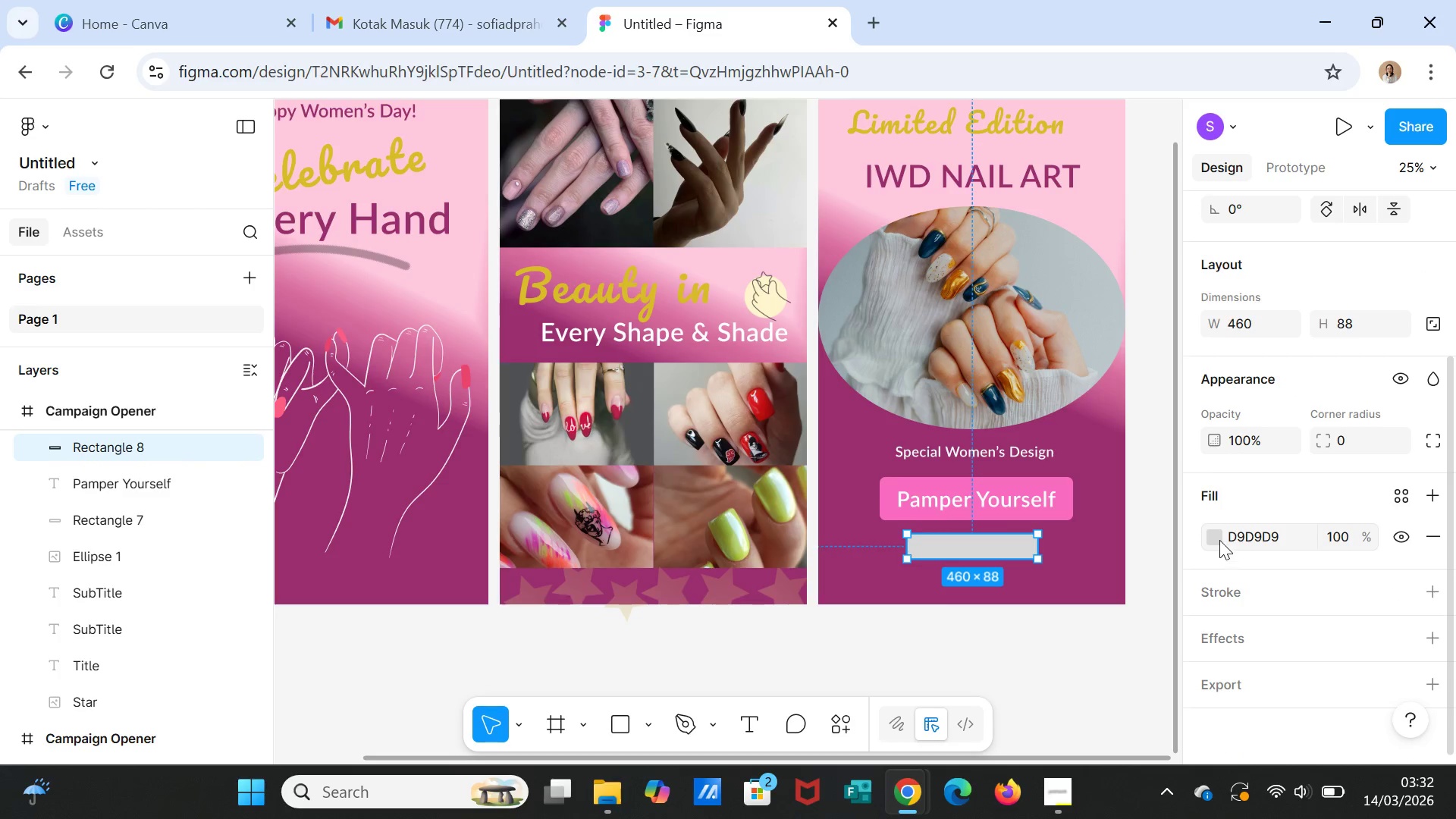 
left_click([1219, 538])
 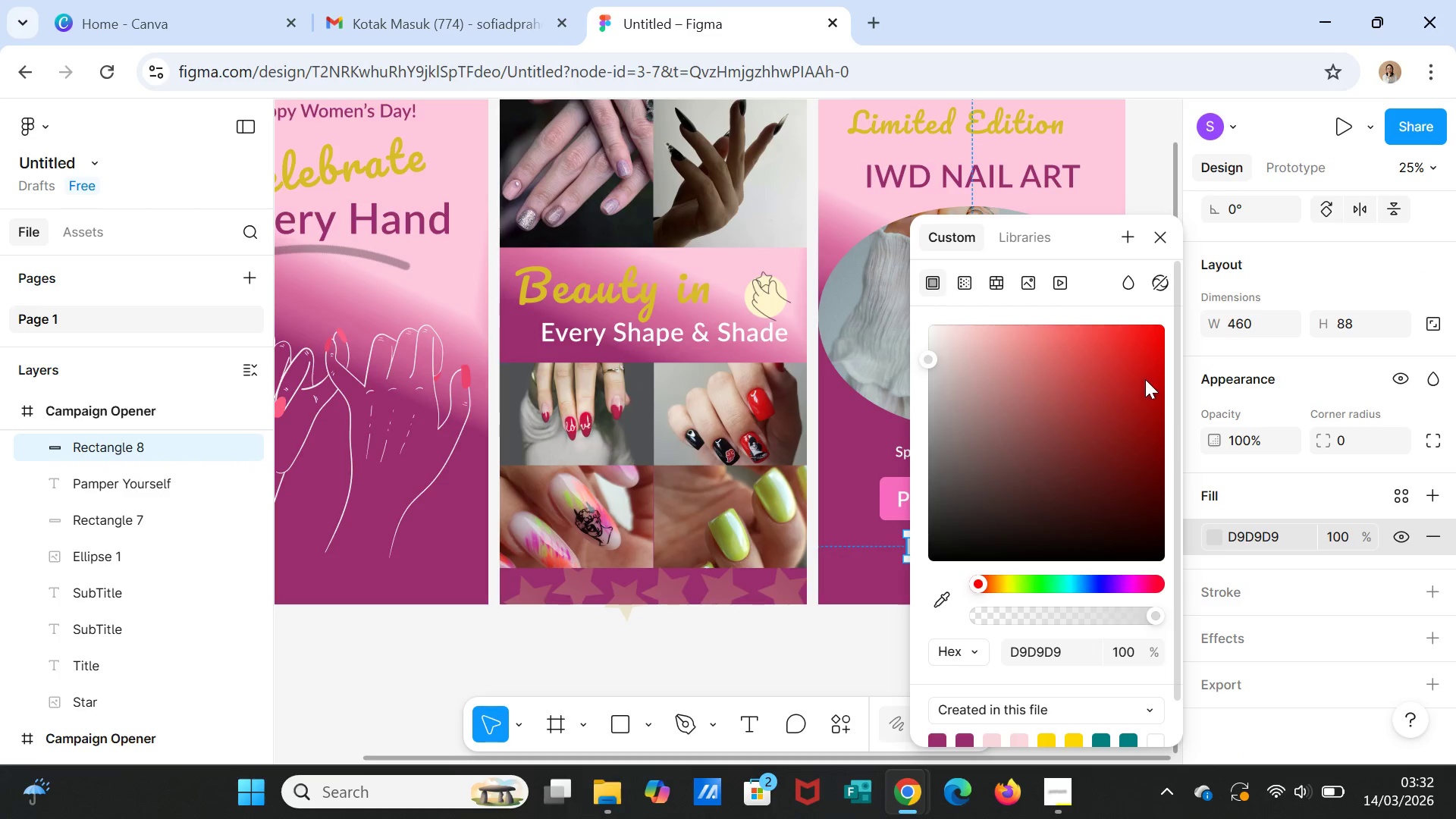 
left_click([1151, 334])
 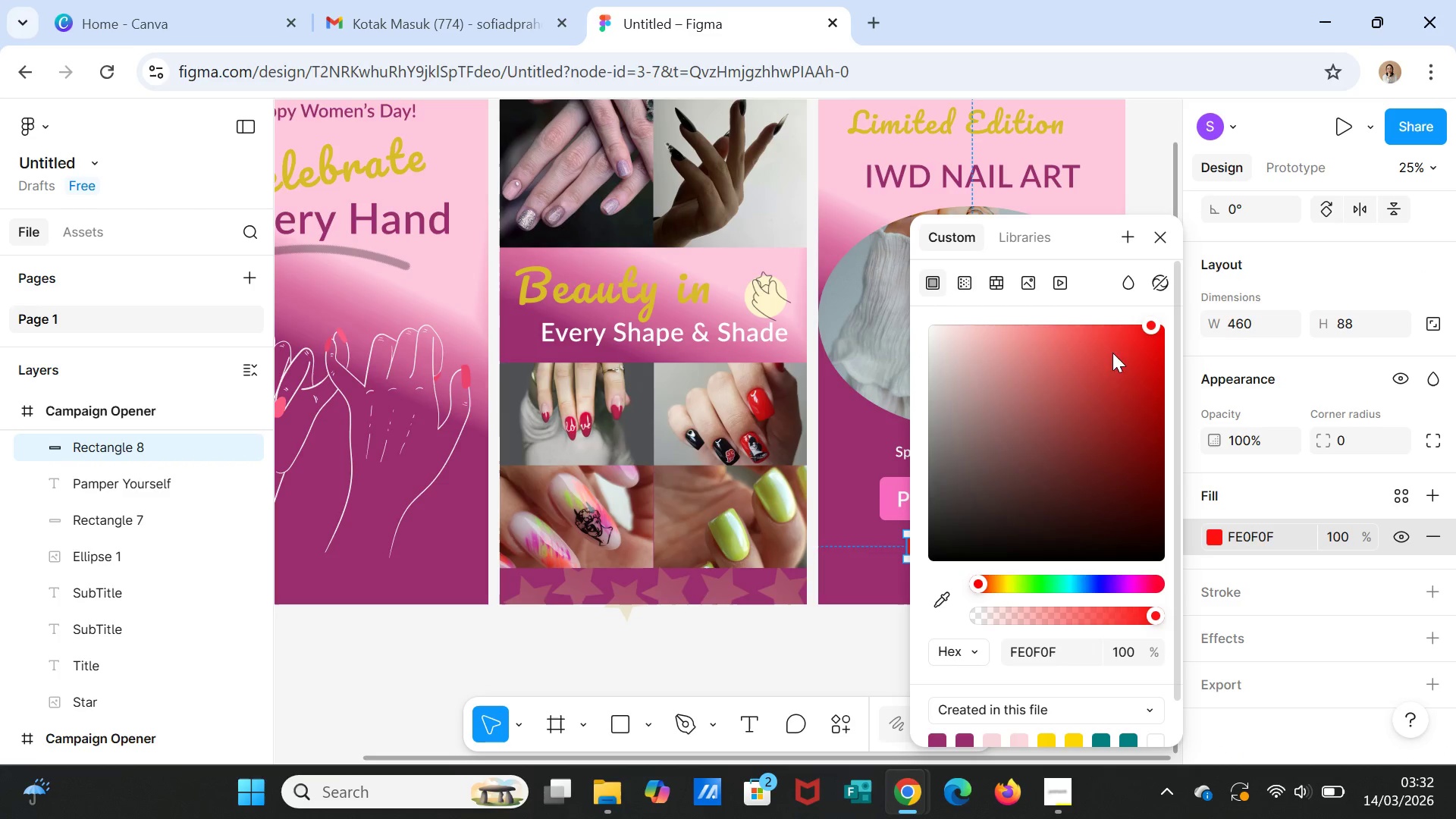 
left_click([1106, 328])
 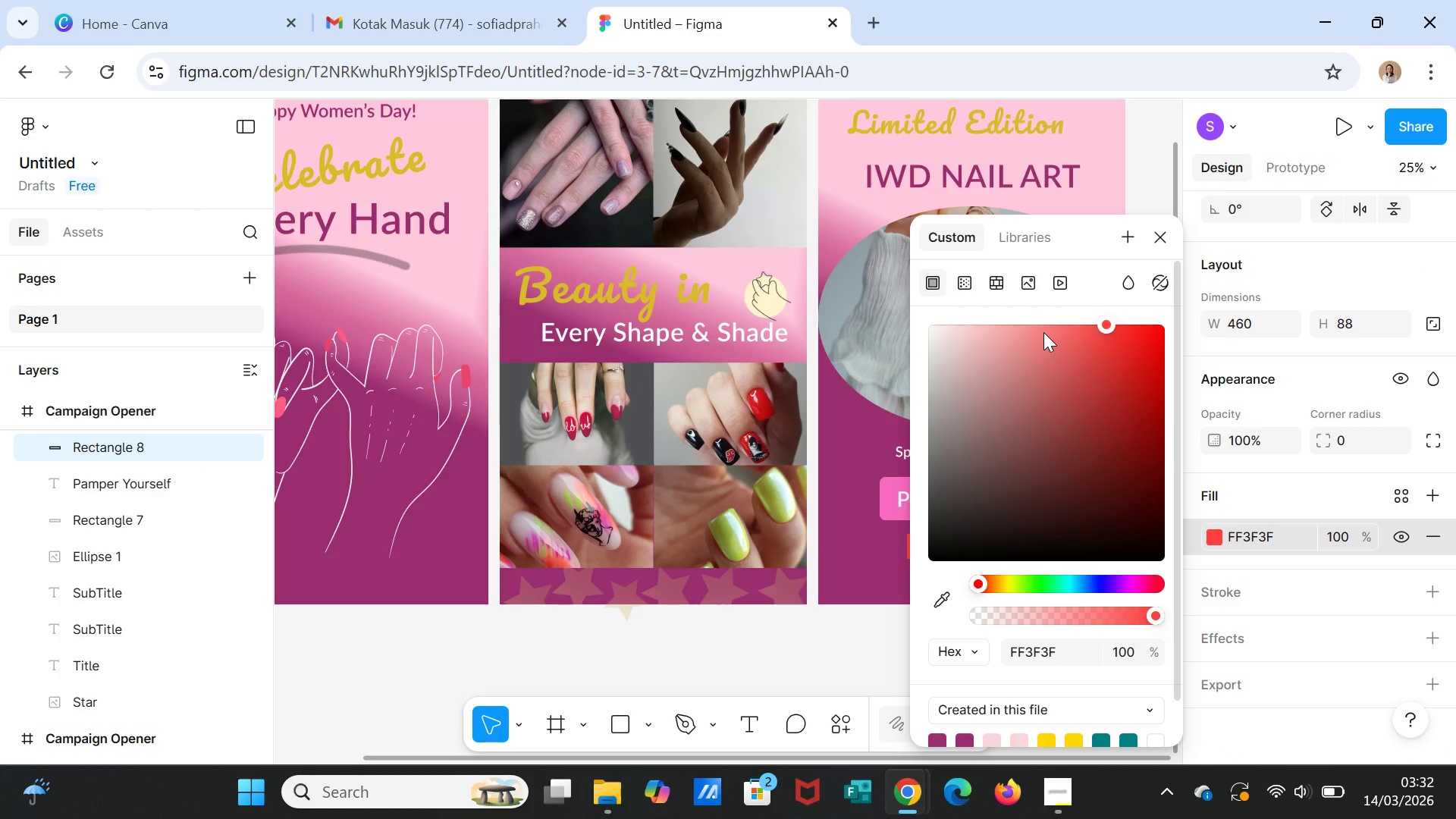 
left_click([1043, 332])
 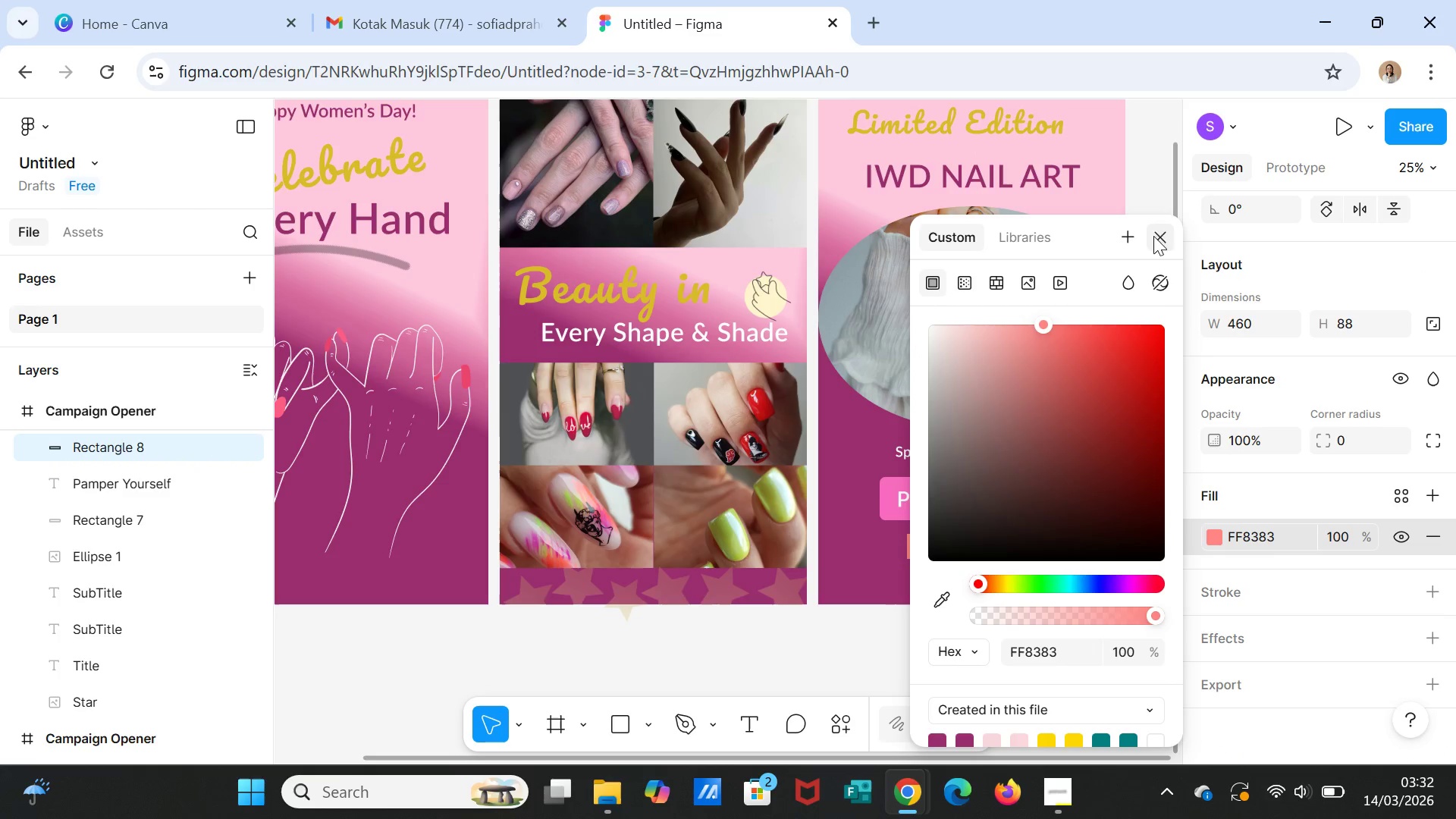 
left_click([1163, 225])
 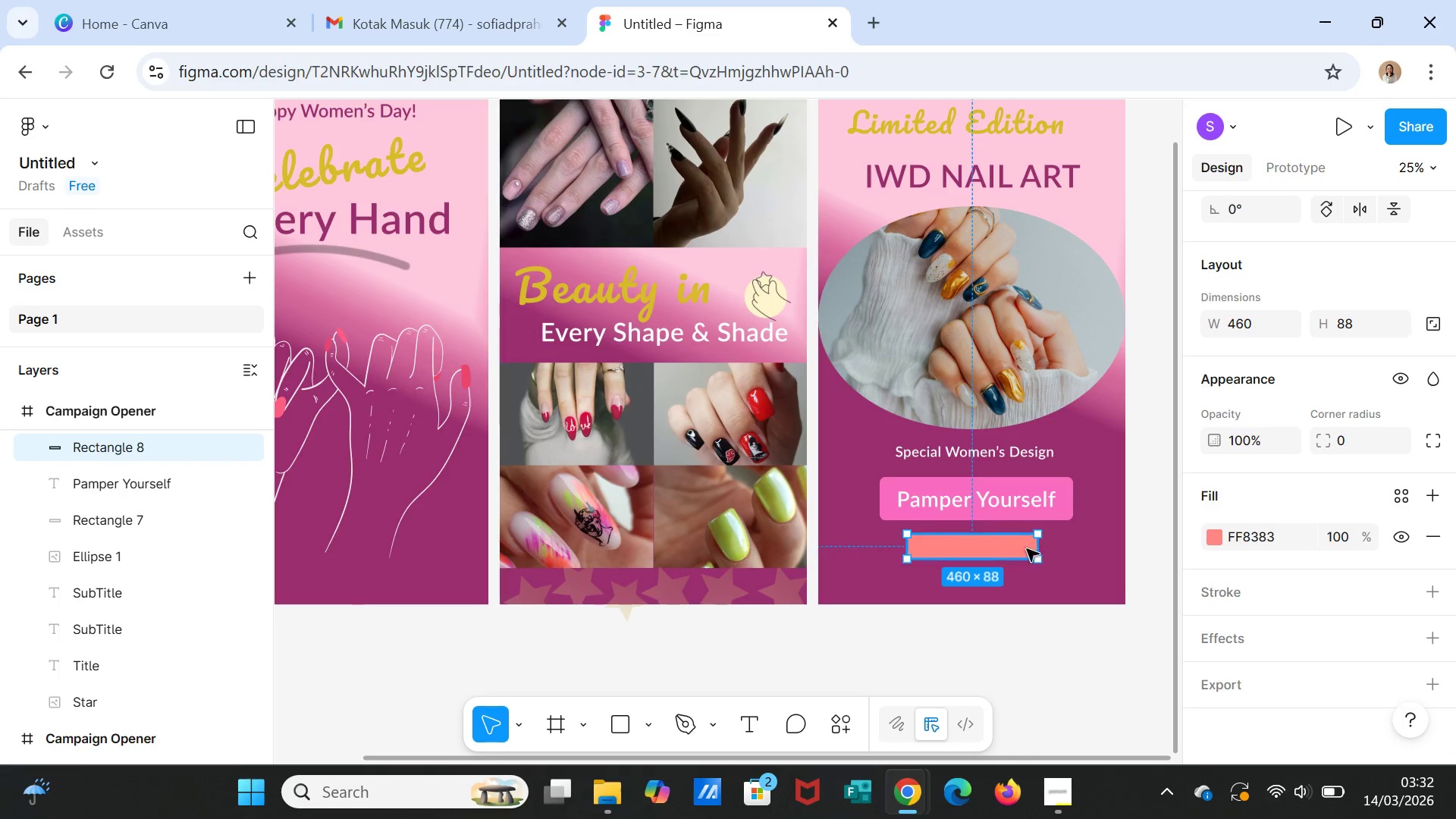 
wait(6.42)
 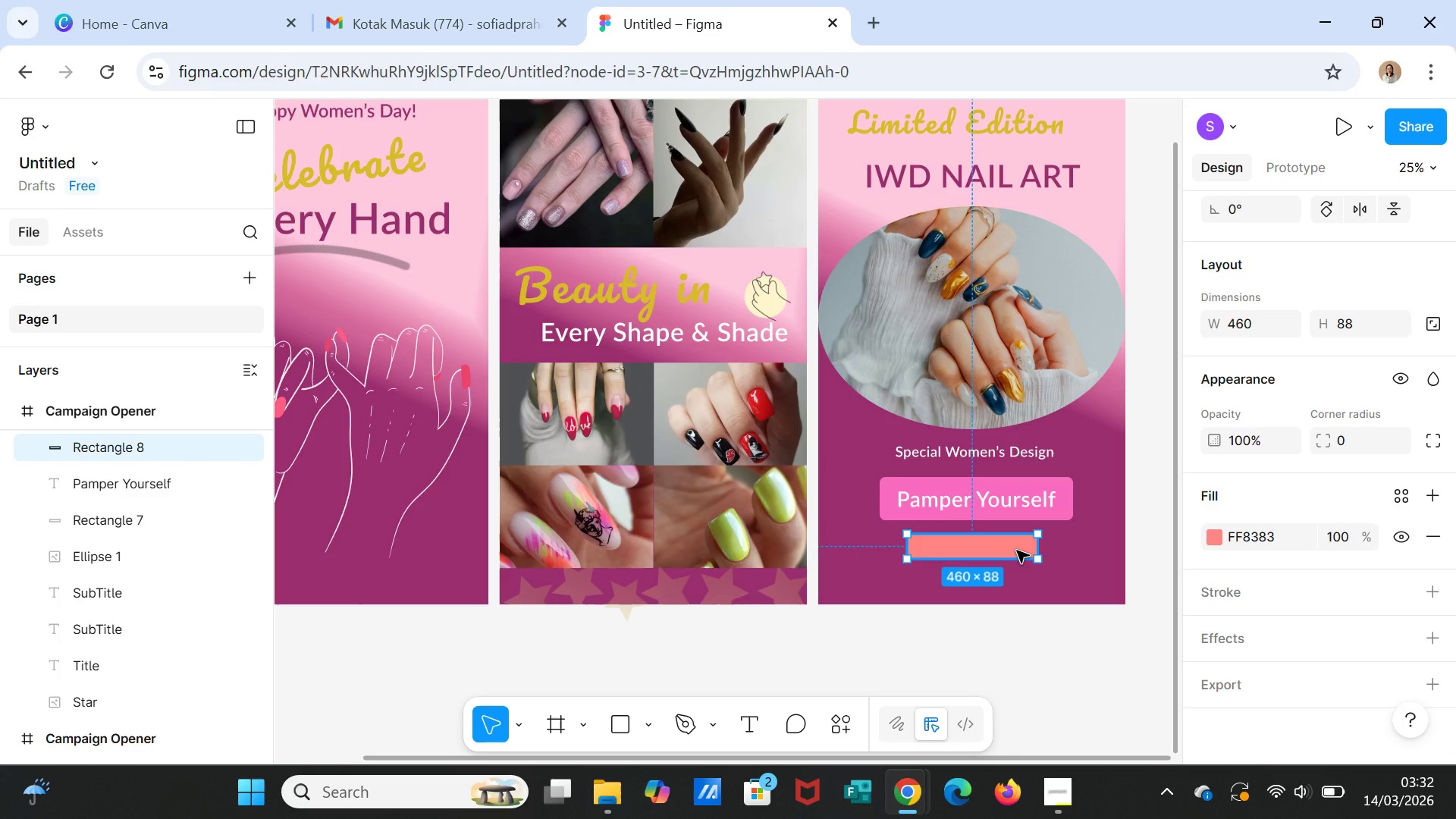 
left_click([1013, 552])
 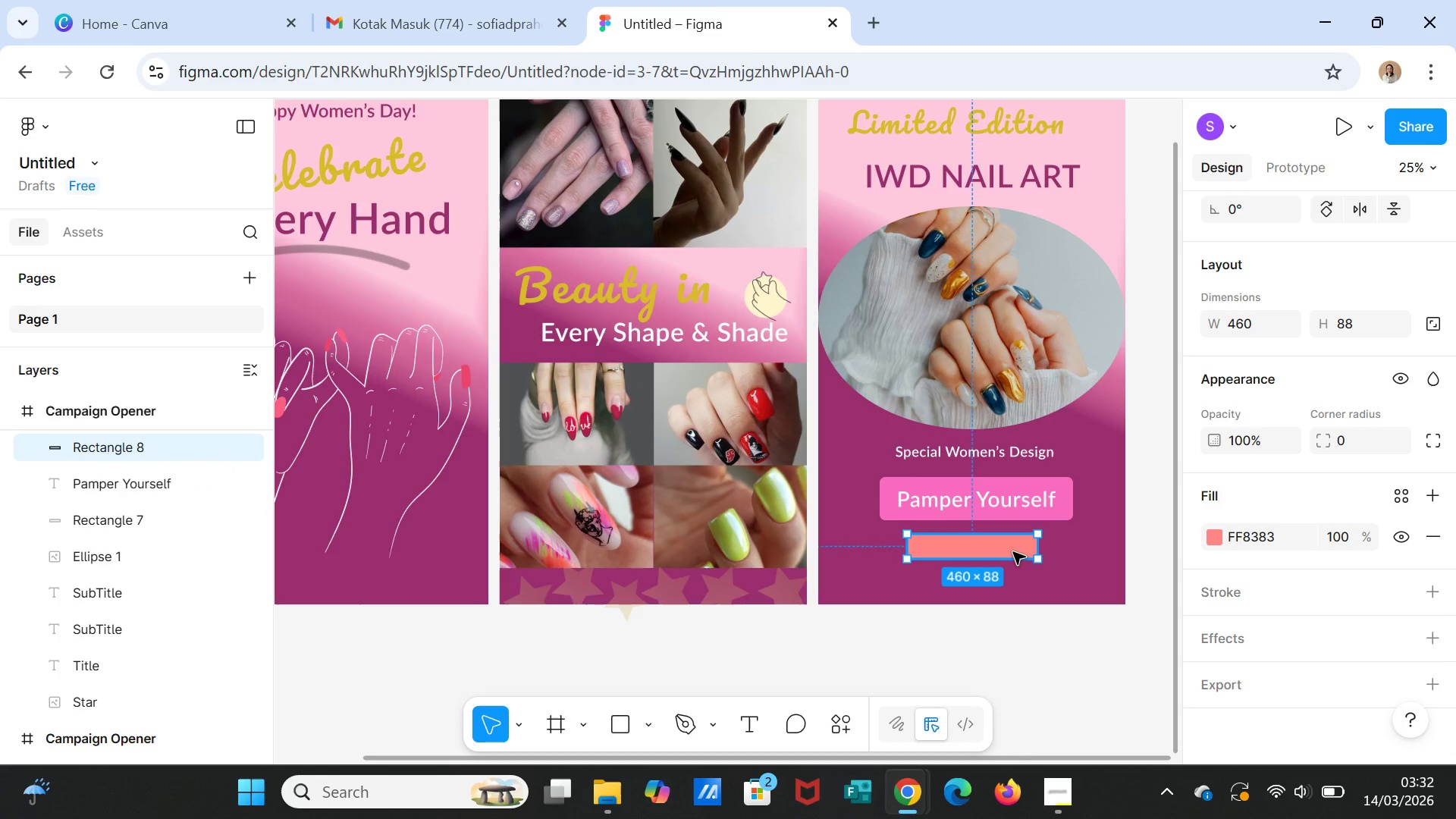 
key(Delete)
 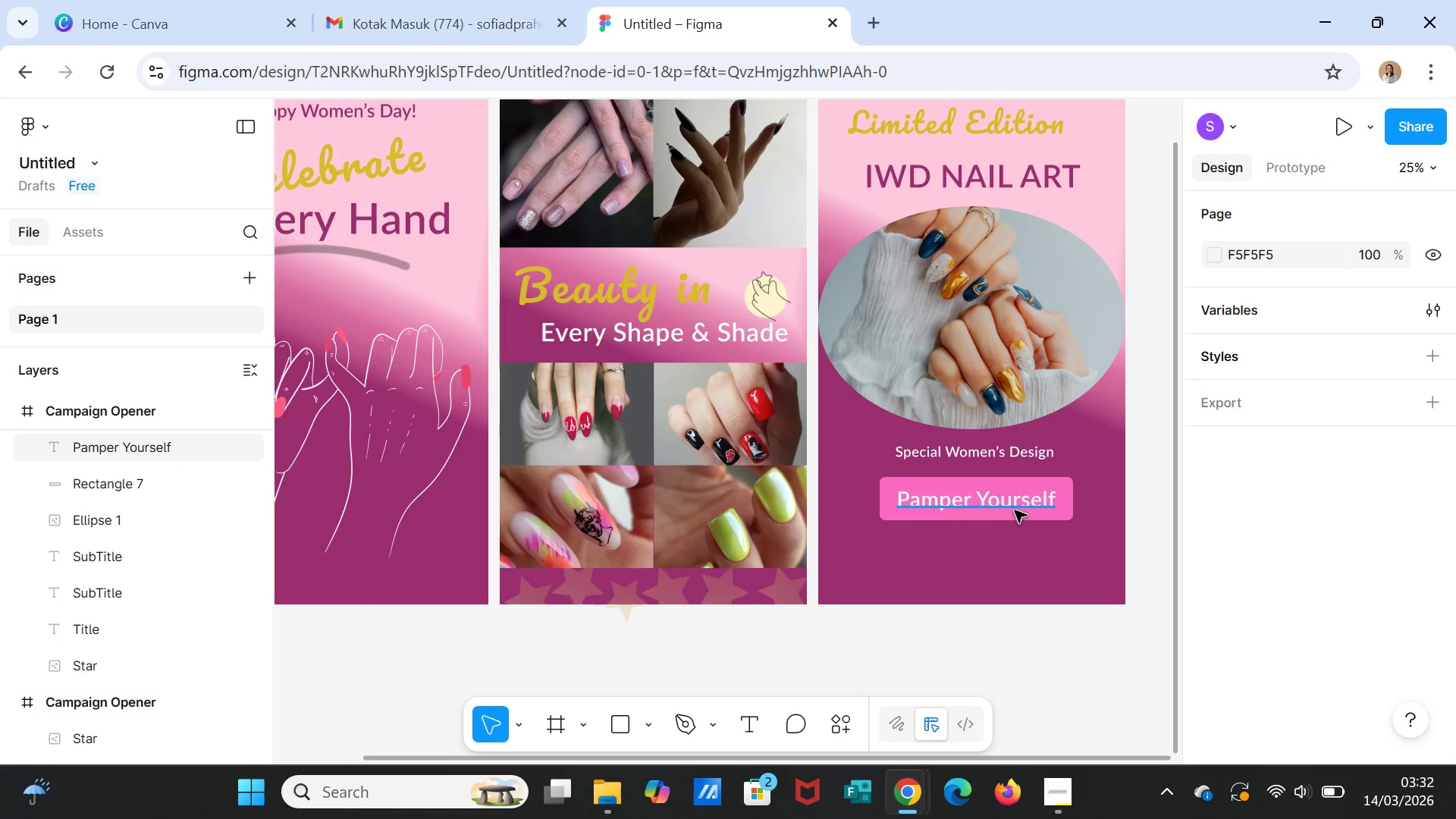 
left_click([1015, 510])
 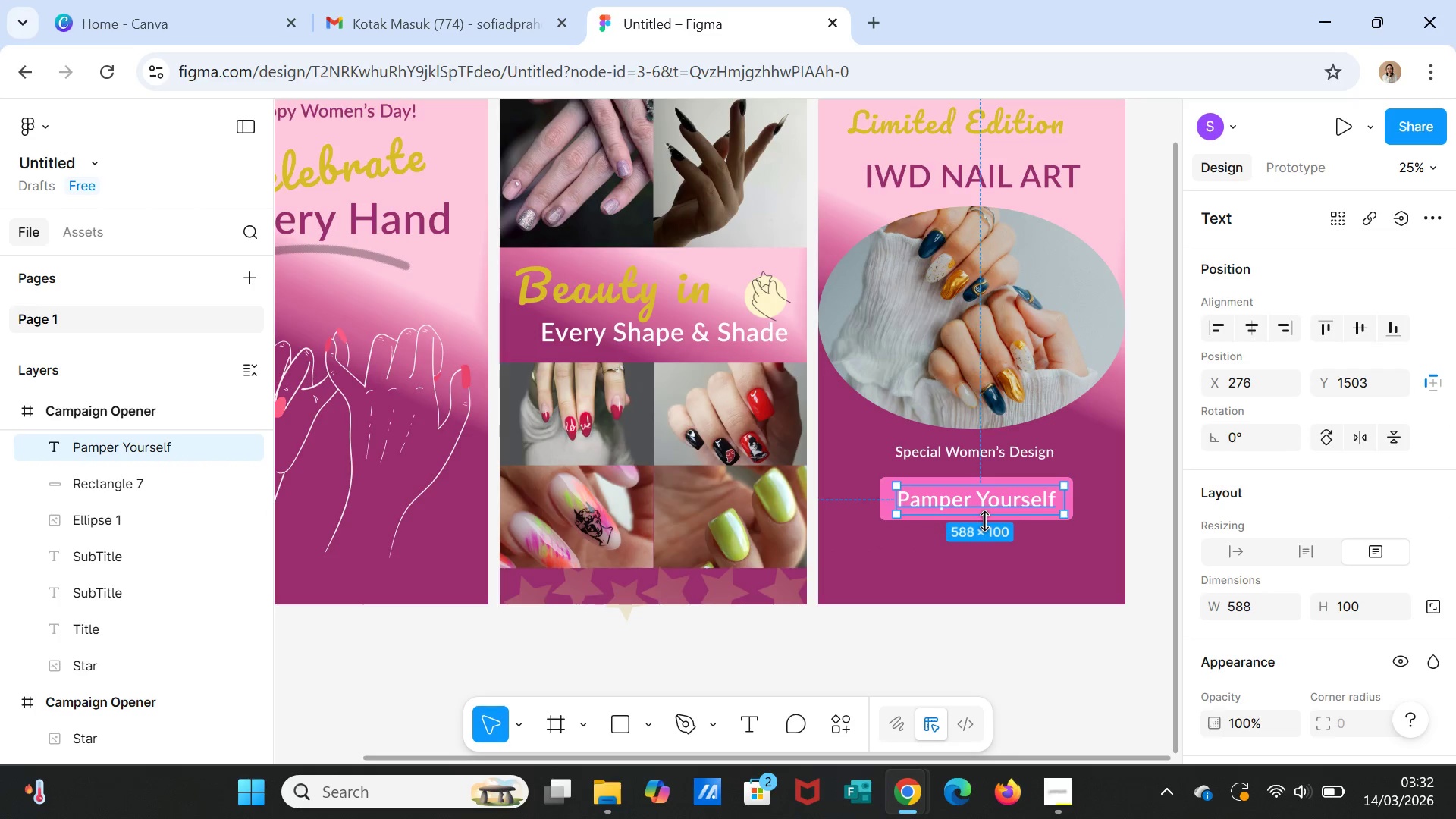 
left_click_drag(start_coordinate=[984, 521], to_coordinate=[984, 513])
 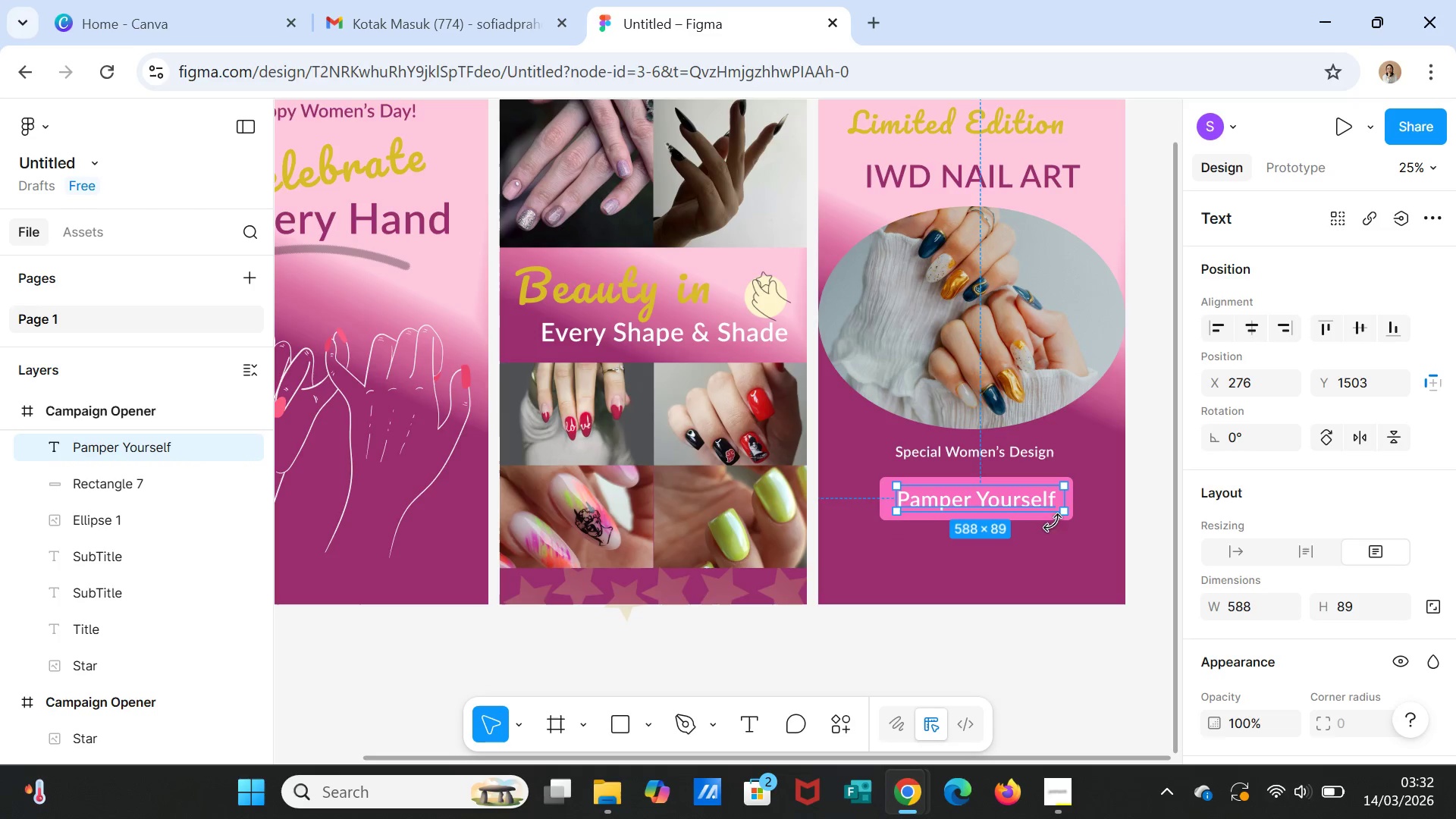 
left_click([1072, 542])
 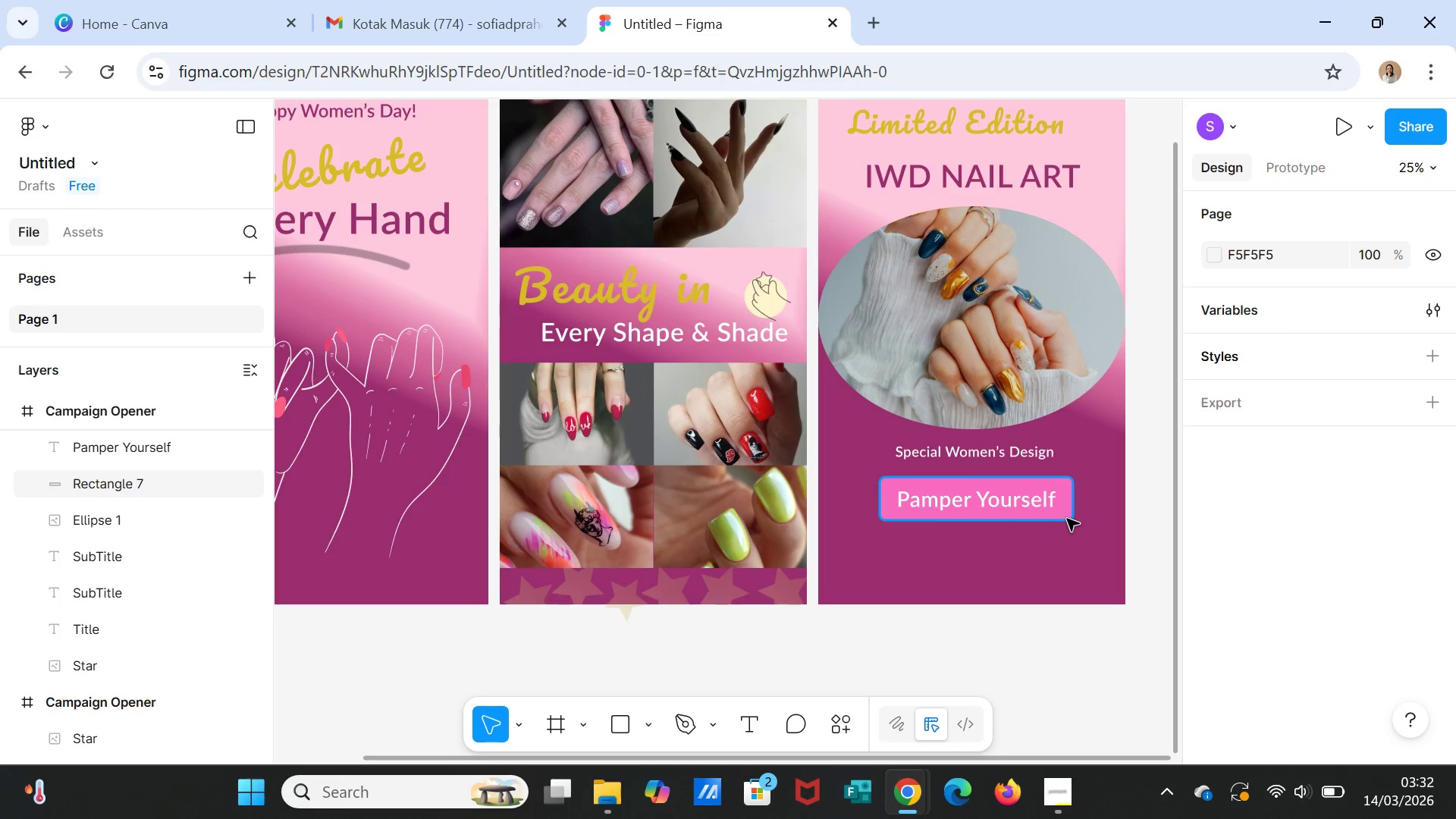 
left_click([1067, 519])
 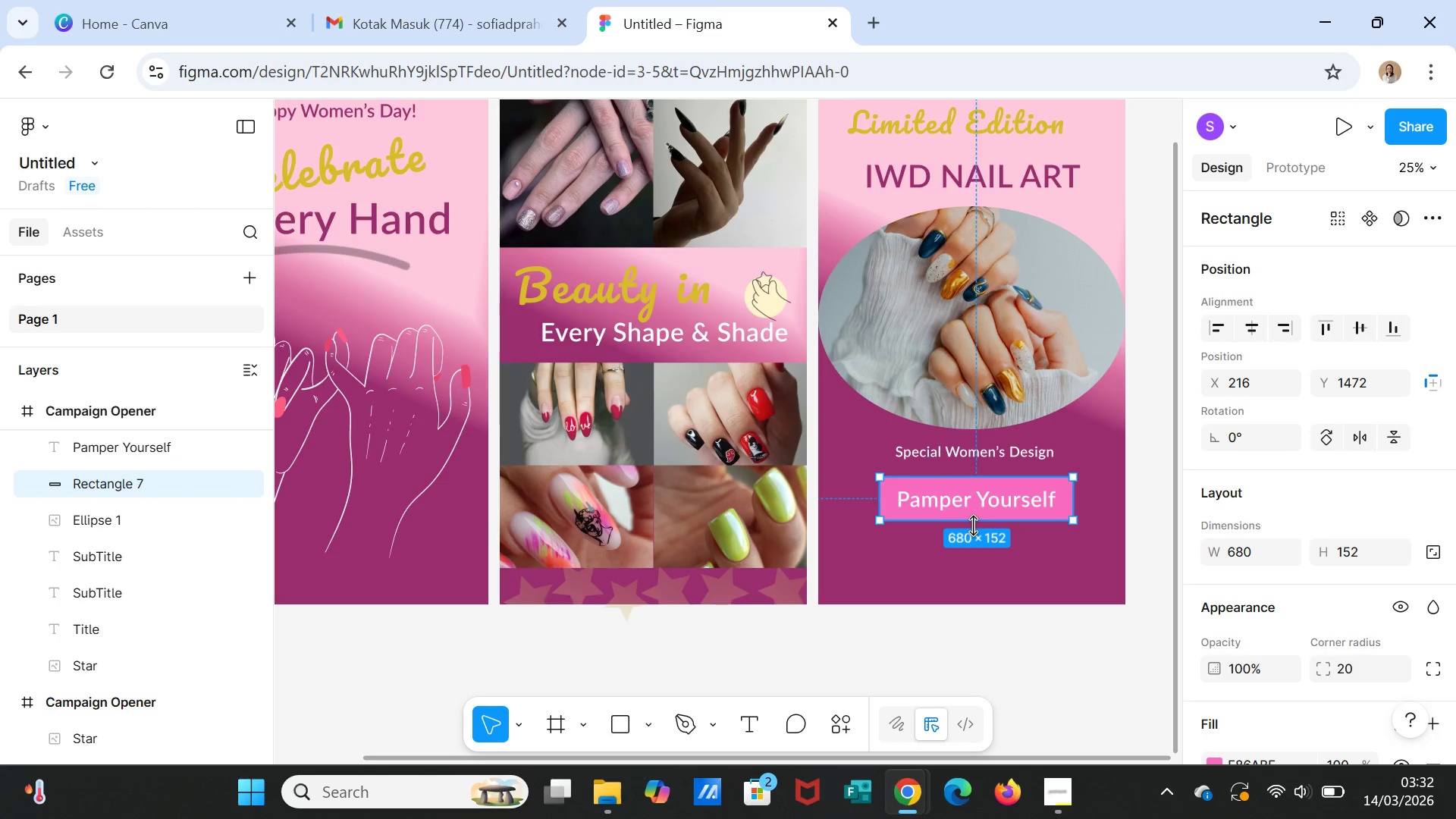 
left_click_drag(start_coordinate=[973, 526], to_coordinate=[973, 545])
 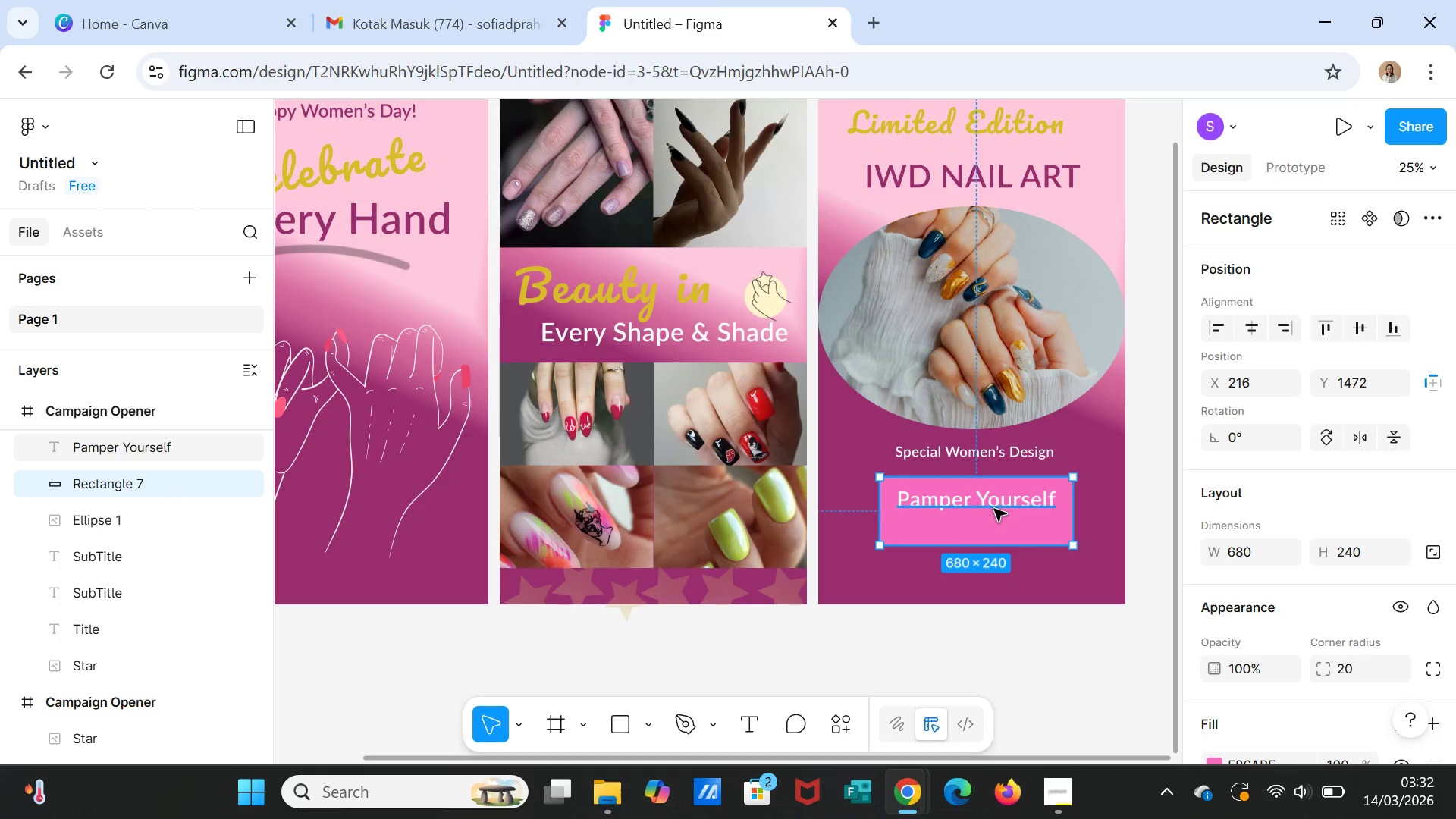 
left_click([994, 509])
 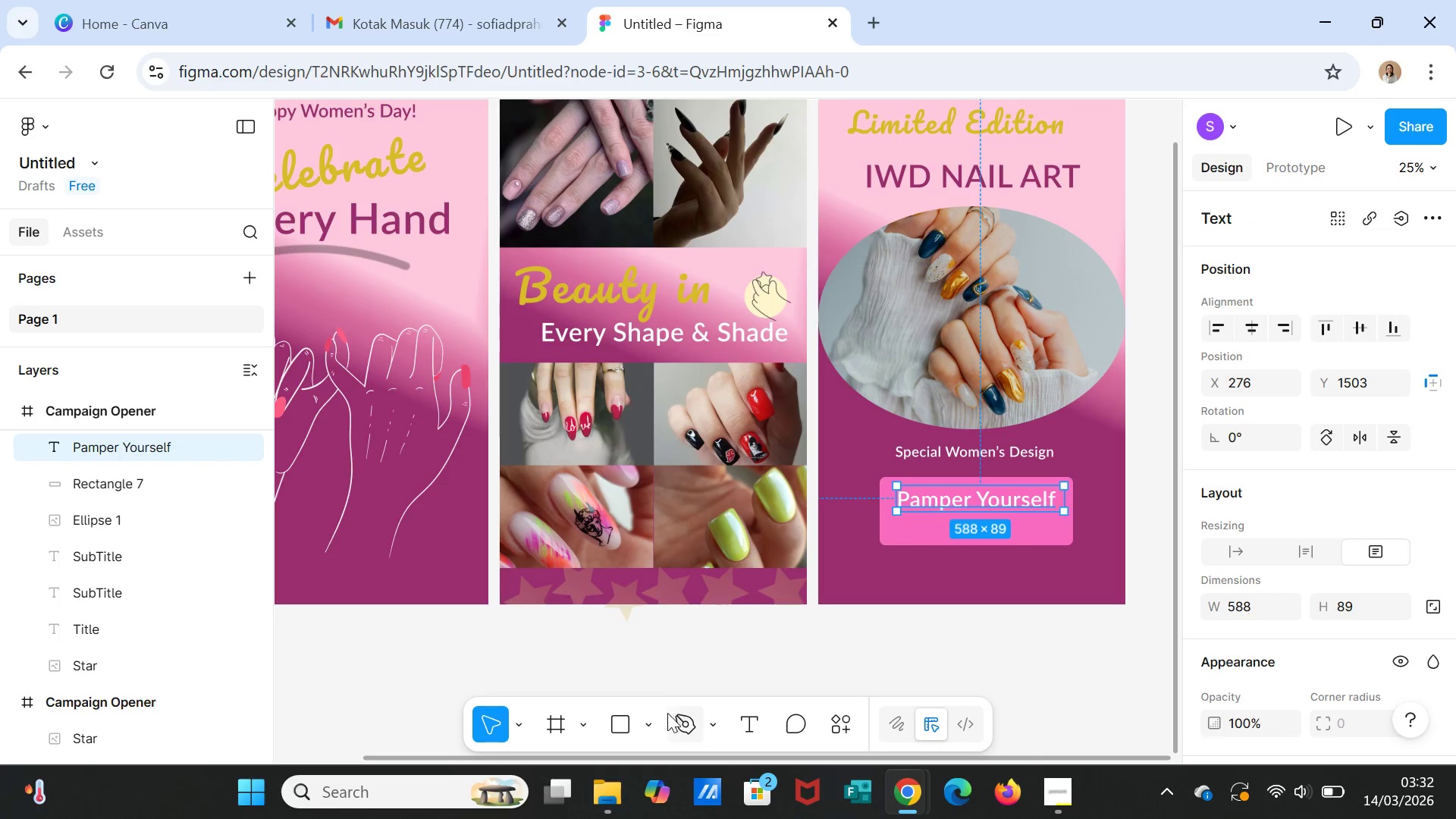 
left_click([743, 723])
 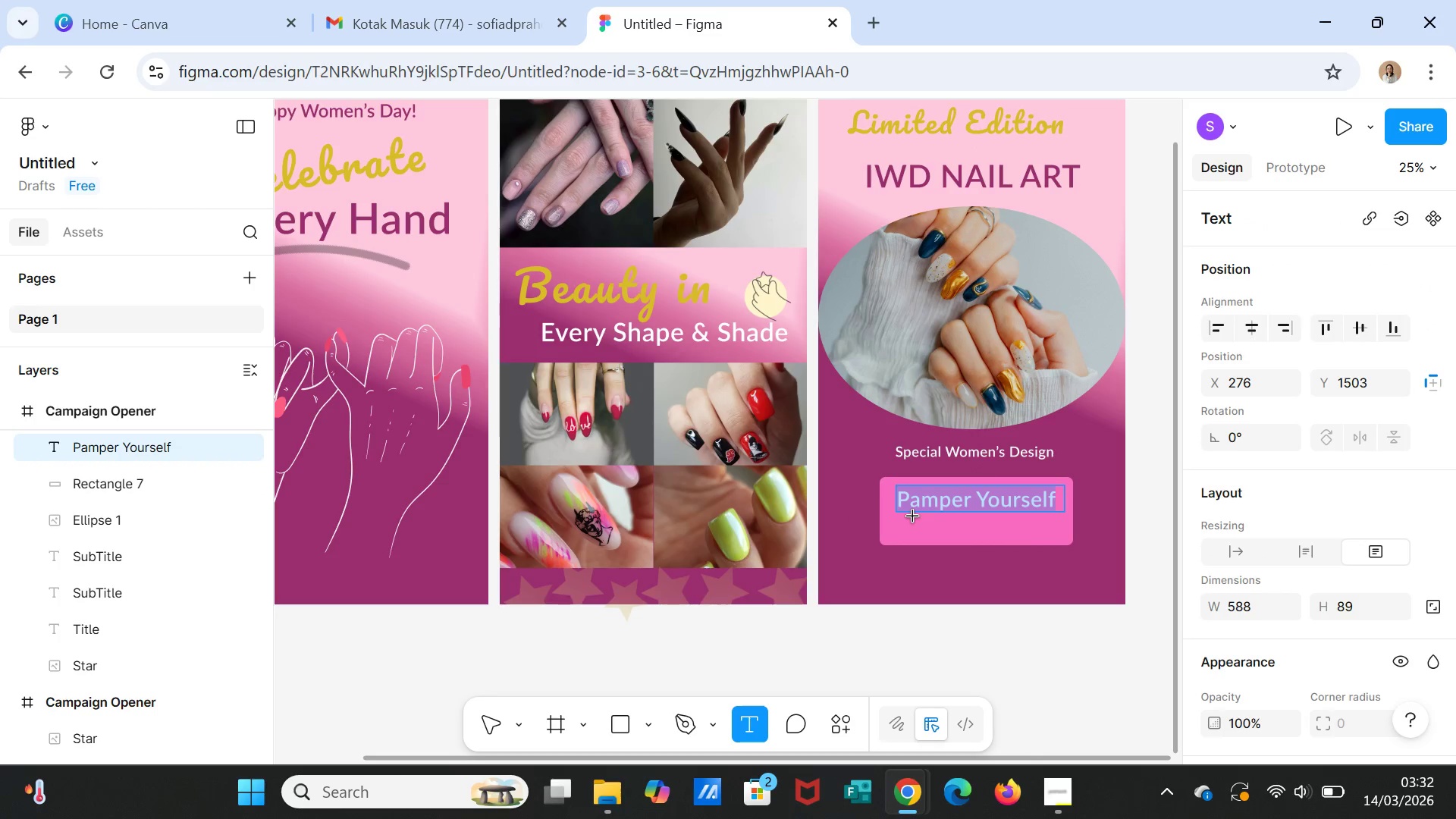 
left_click_drag(start_coordinate=[913, 516], to_coordinate=[1032, 535])
 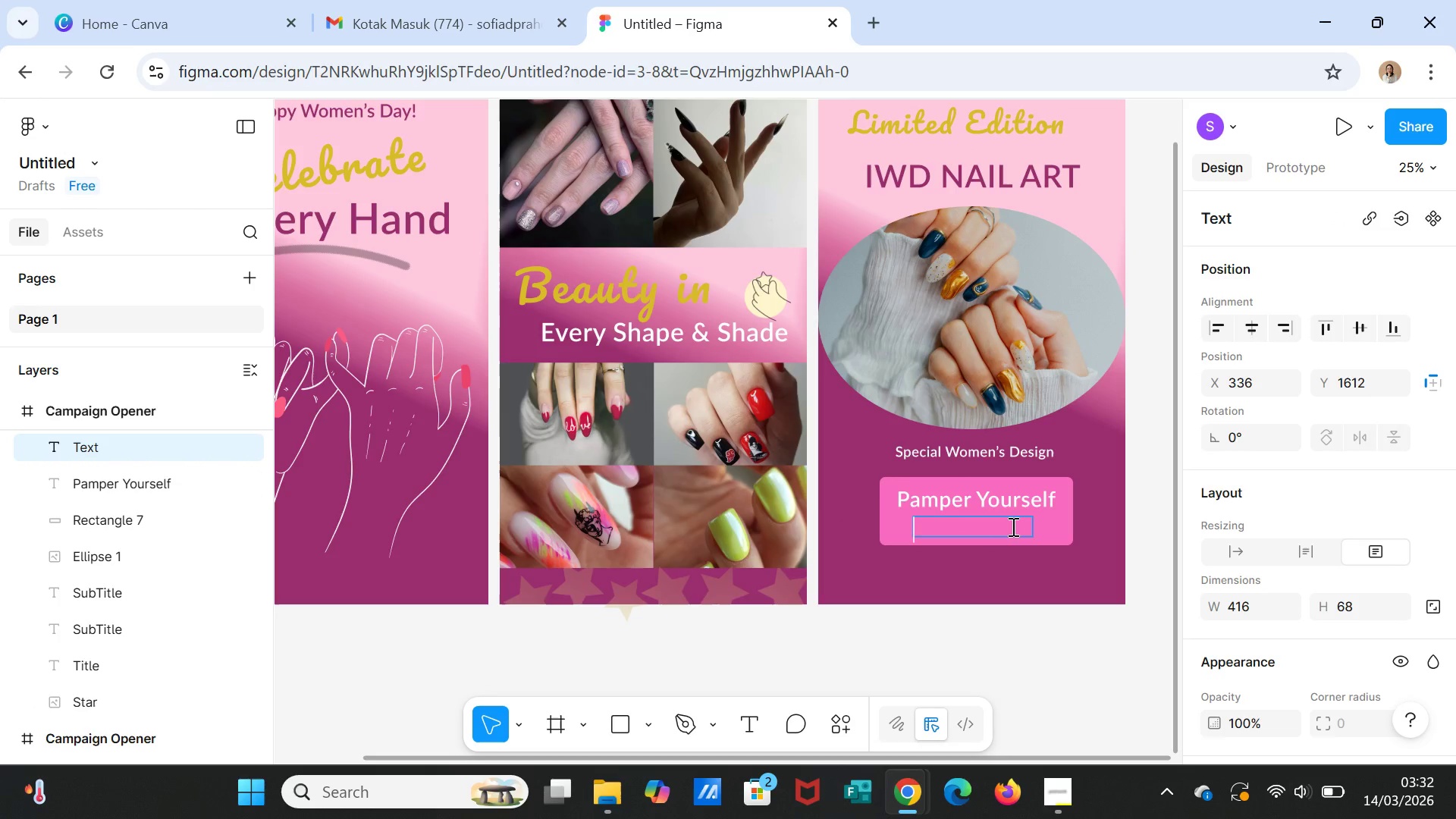 
key(B)
 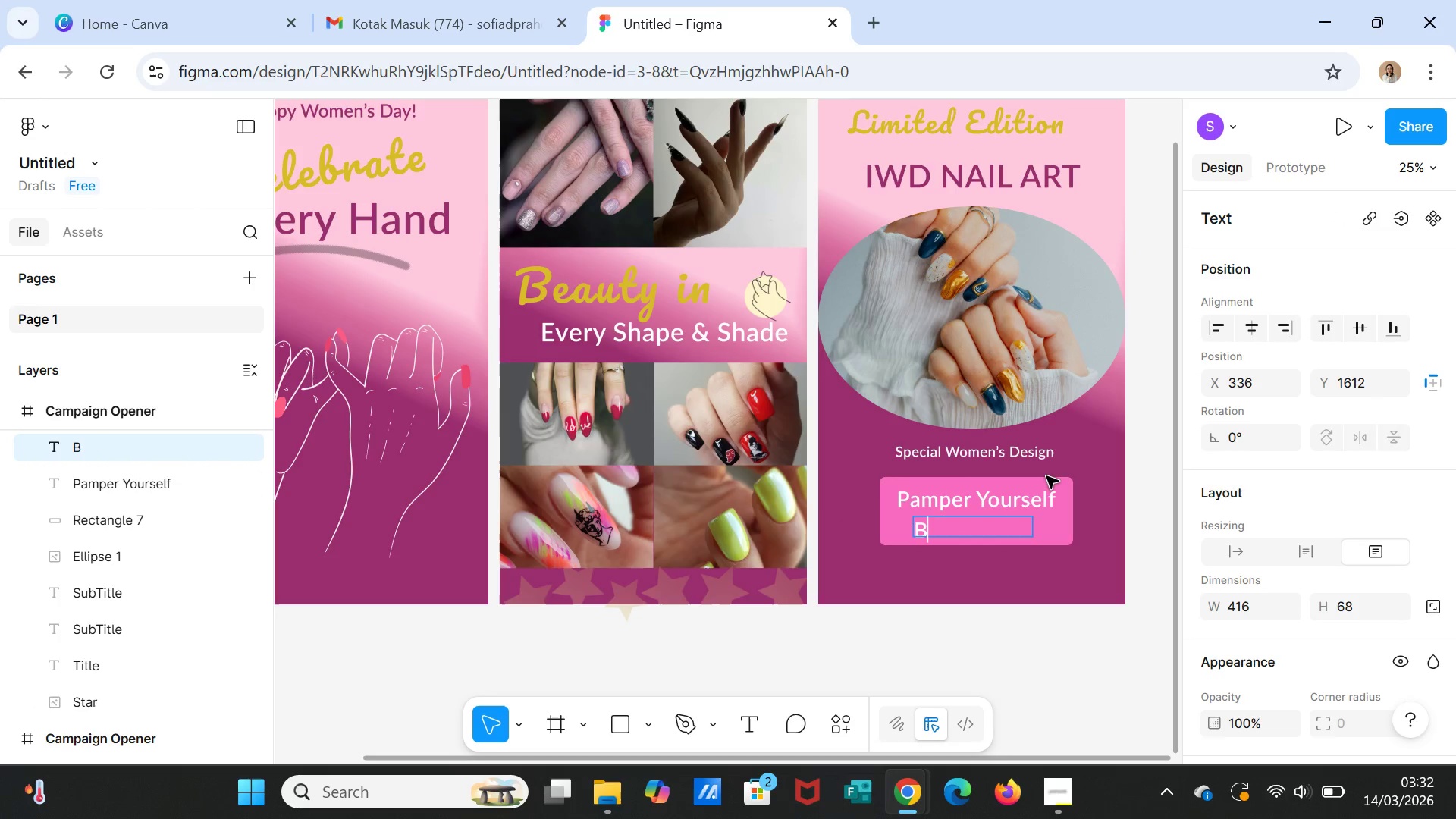 
type(ook Today)
 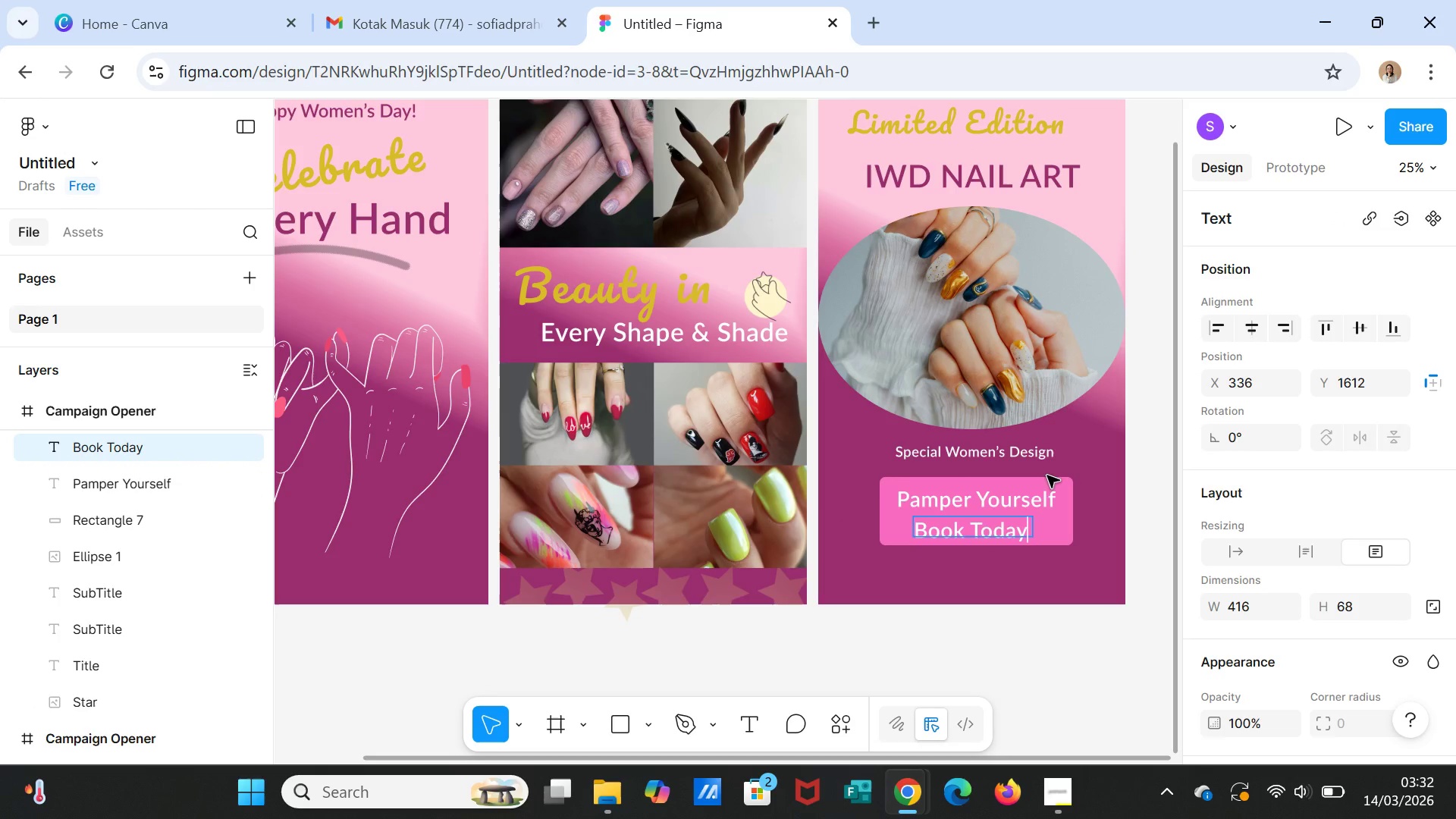 
key(Shift+1)
 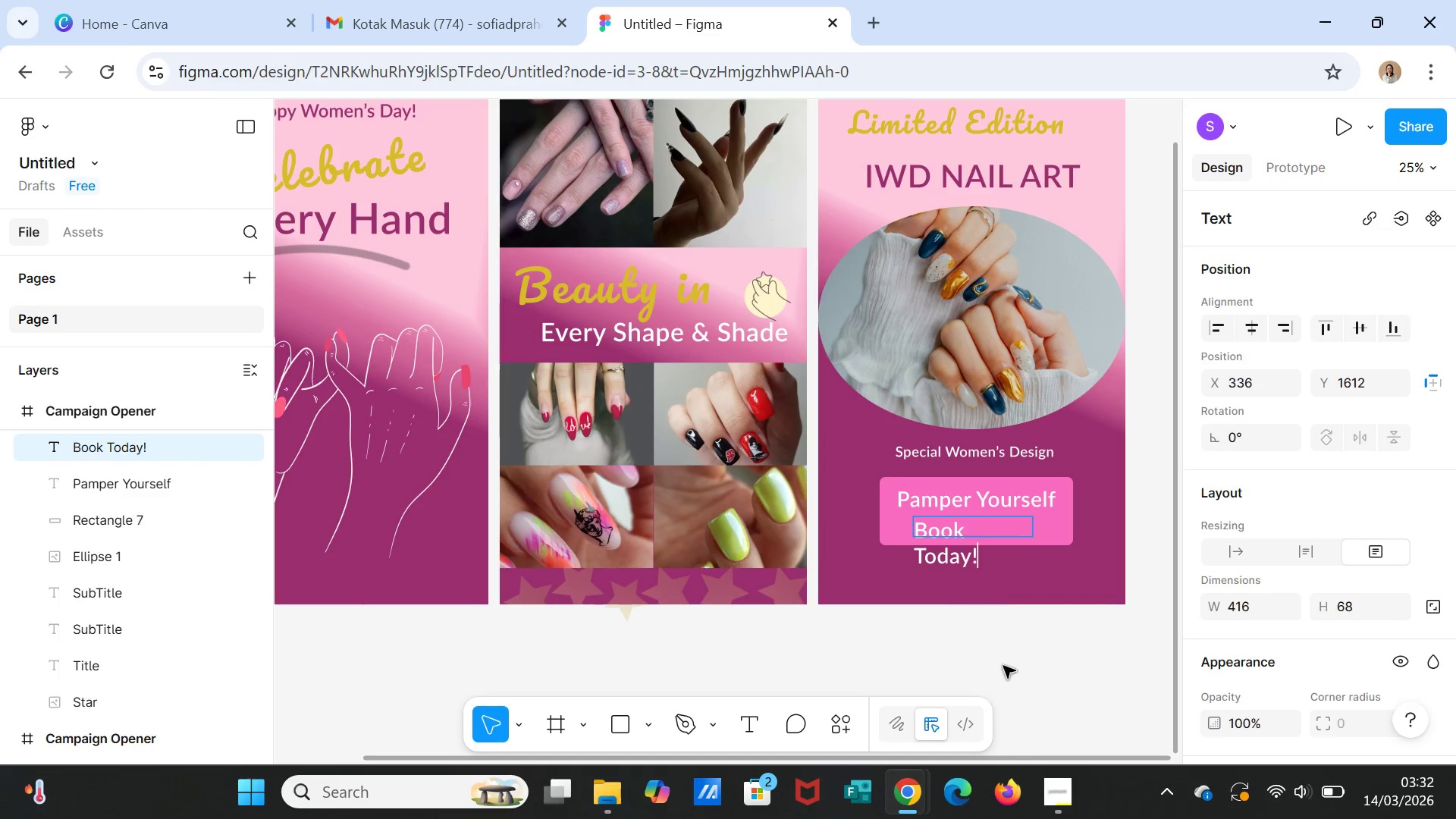 
left_click([1034, 578])
 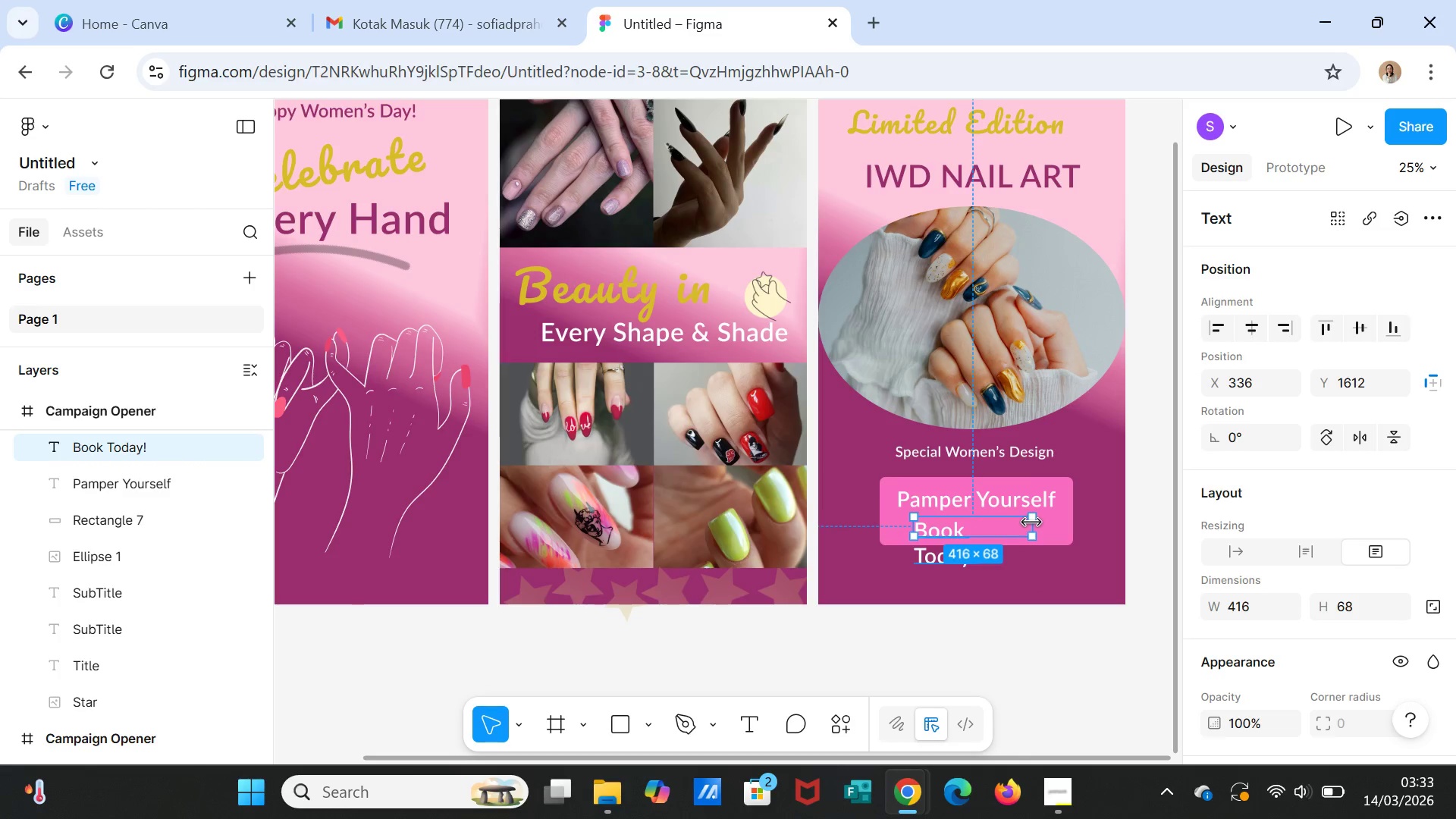 
left_click_drag(start_coordinate=[1032, 522], to_coordinate=[1048, 523])
 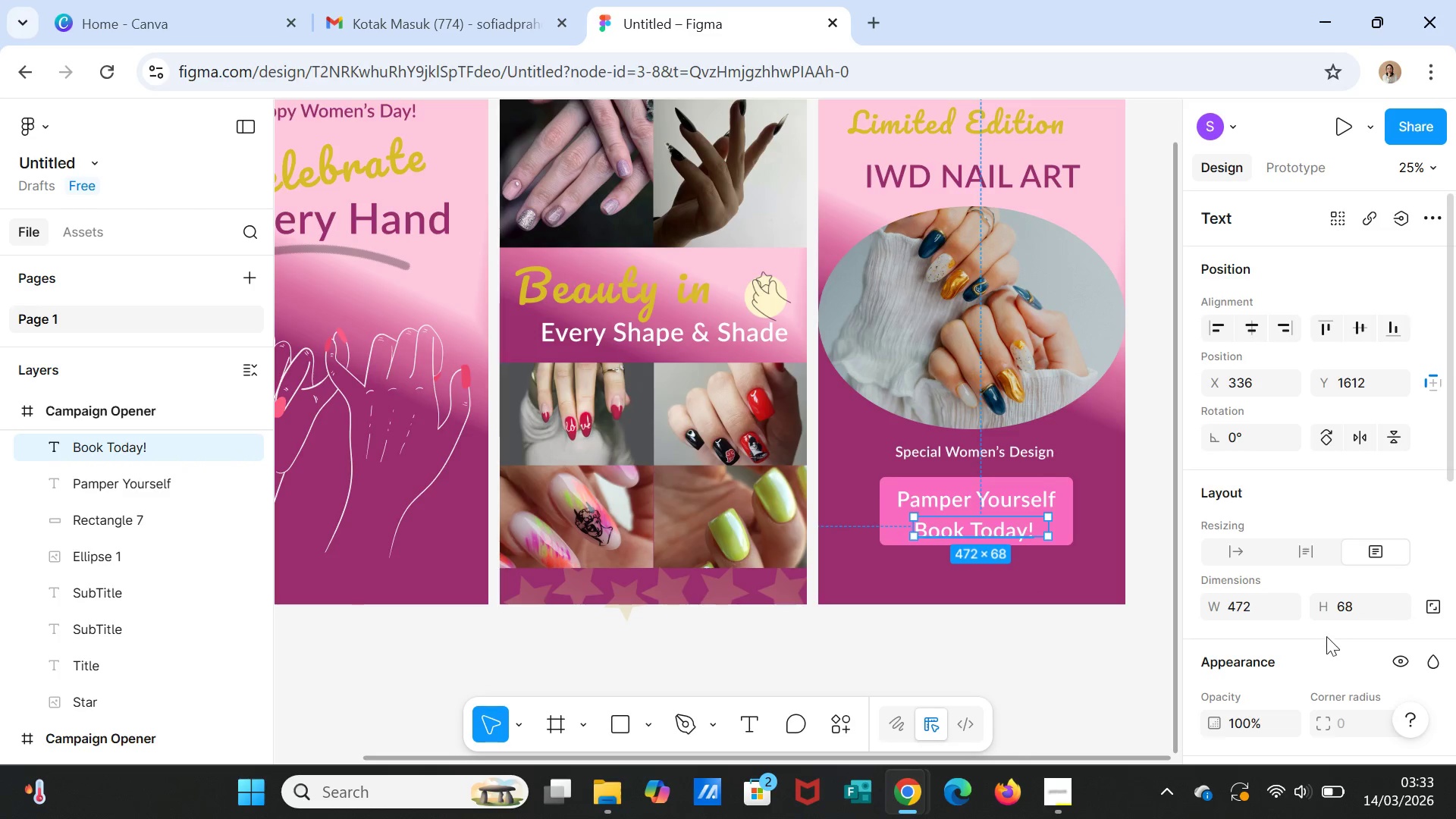 
scroll: coordinate [1329, 648], scroll_direction: down, amount: 2.0
 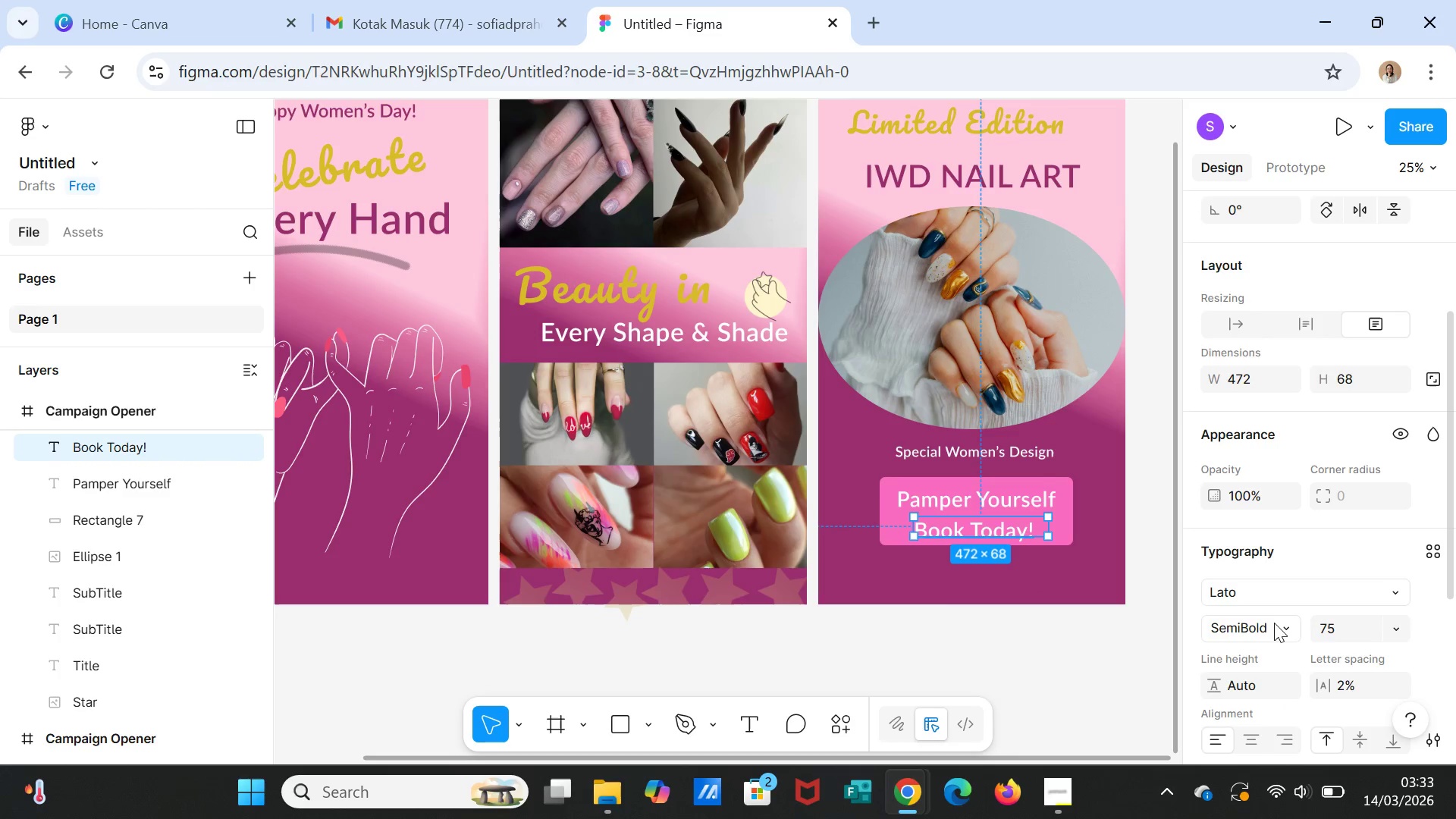 
left_click([1274, 630])
 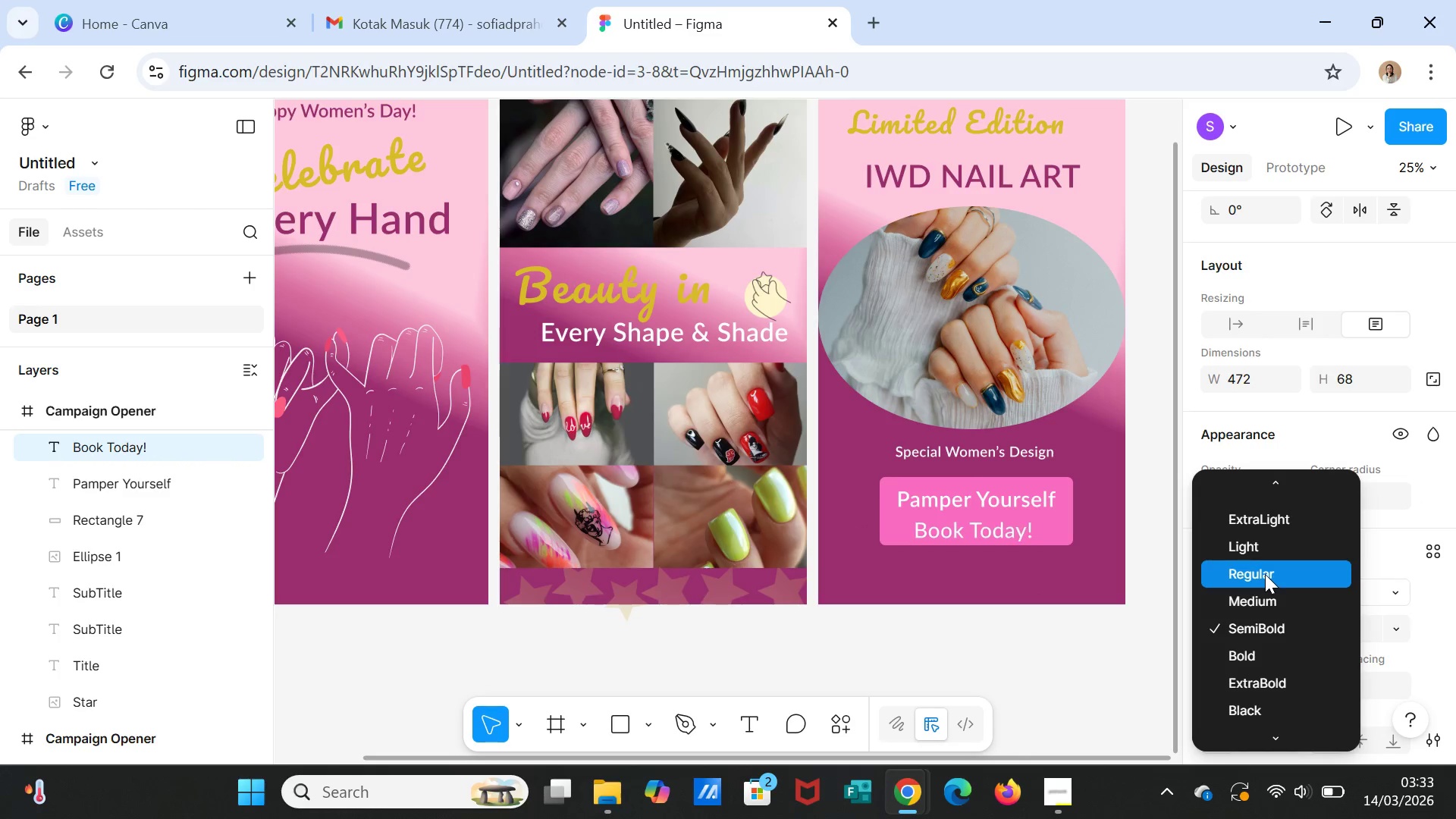 
left_click([1265, 574])
 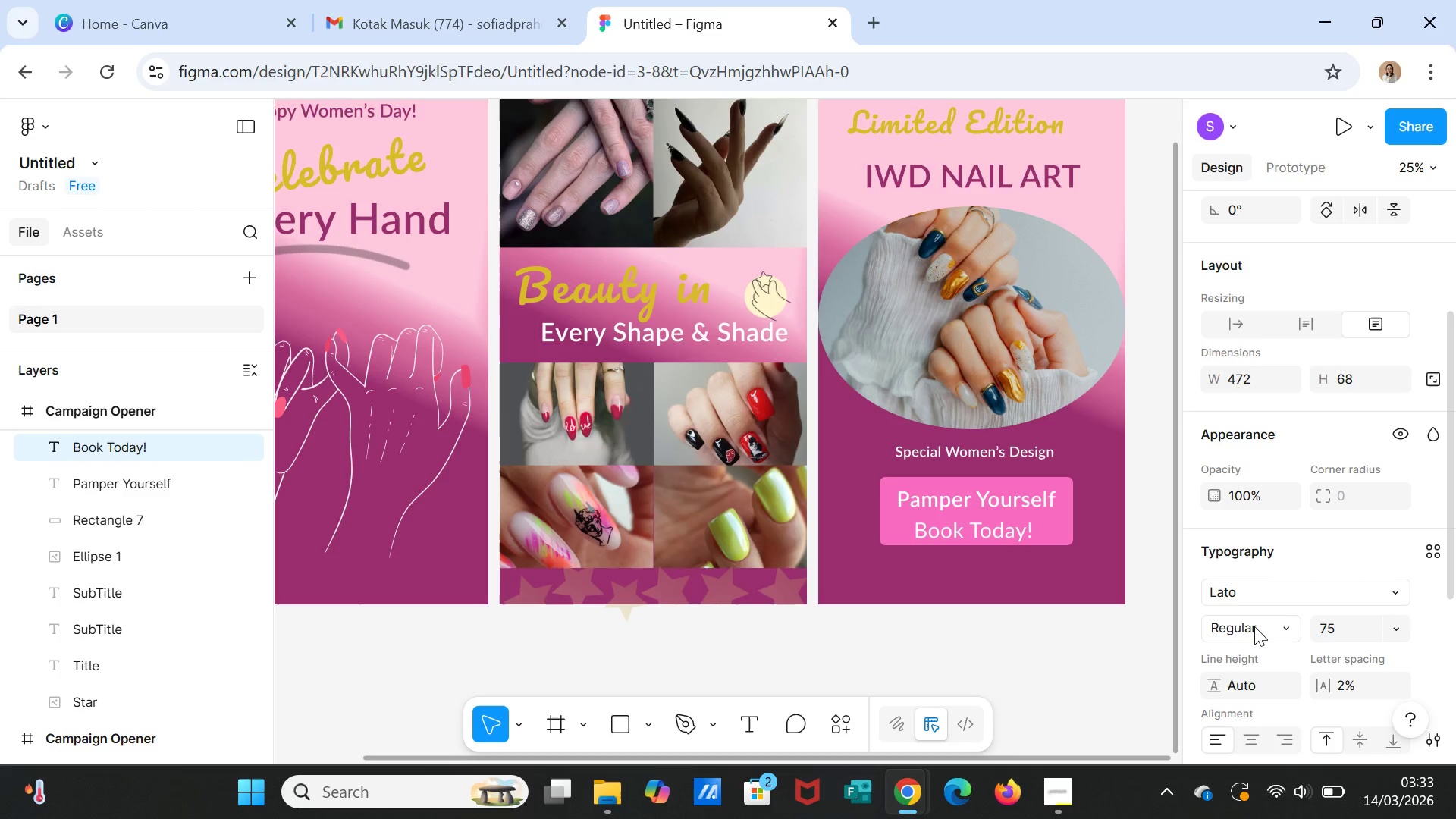 
left_click([1254, 629])
 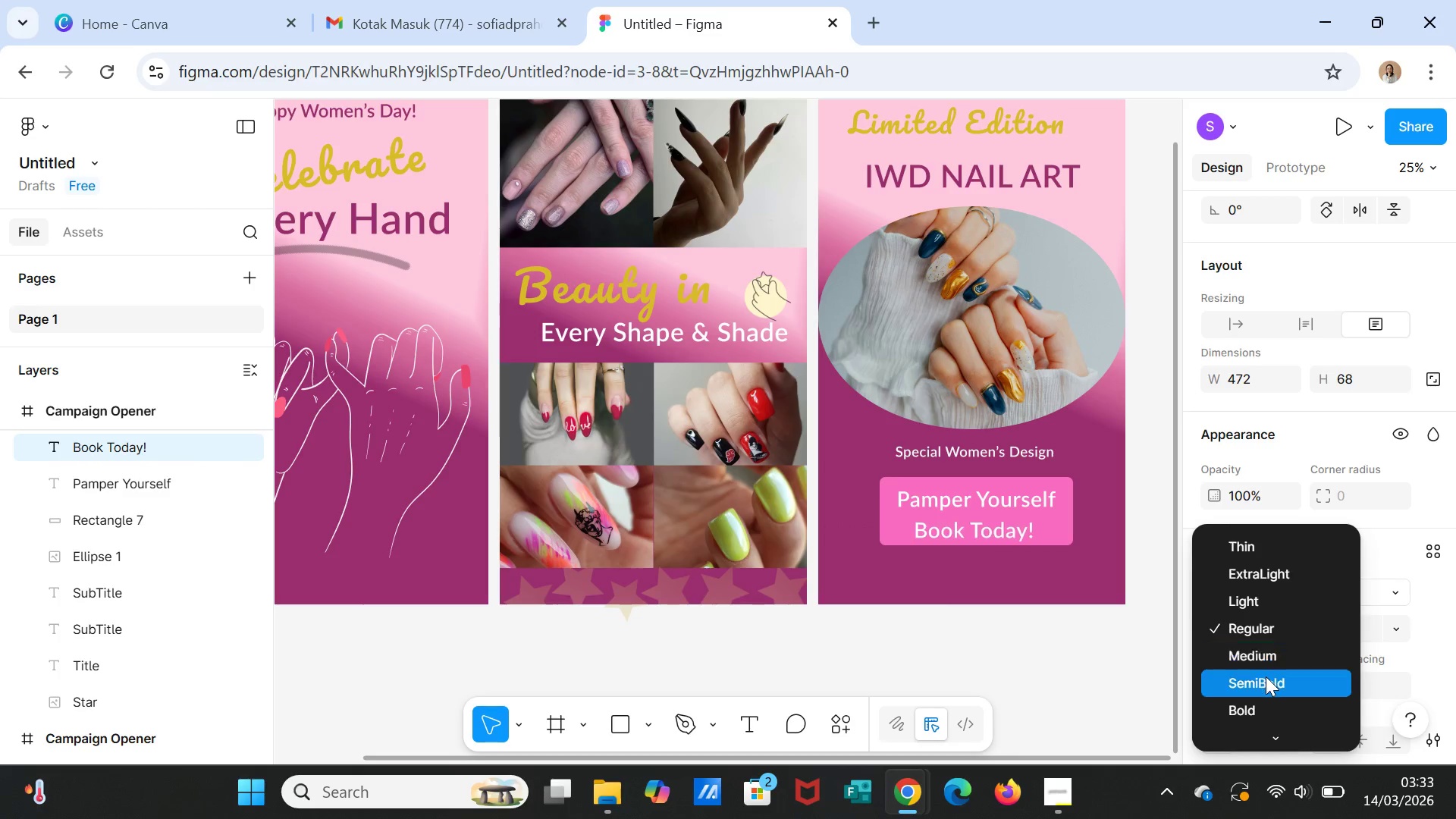 
scroll: coordinate [1271, 691], scroll_direction: down, amount: 2.0
 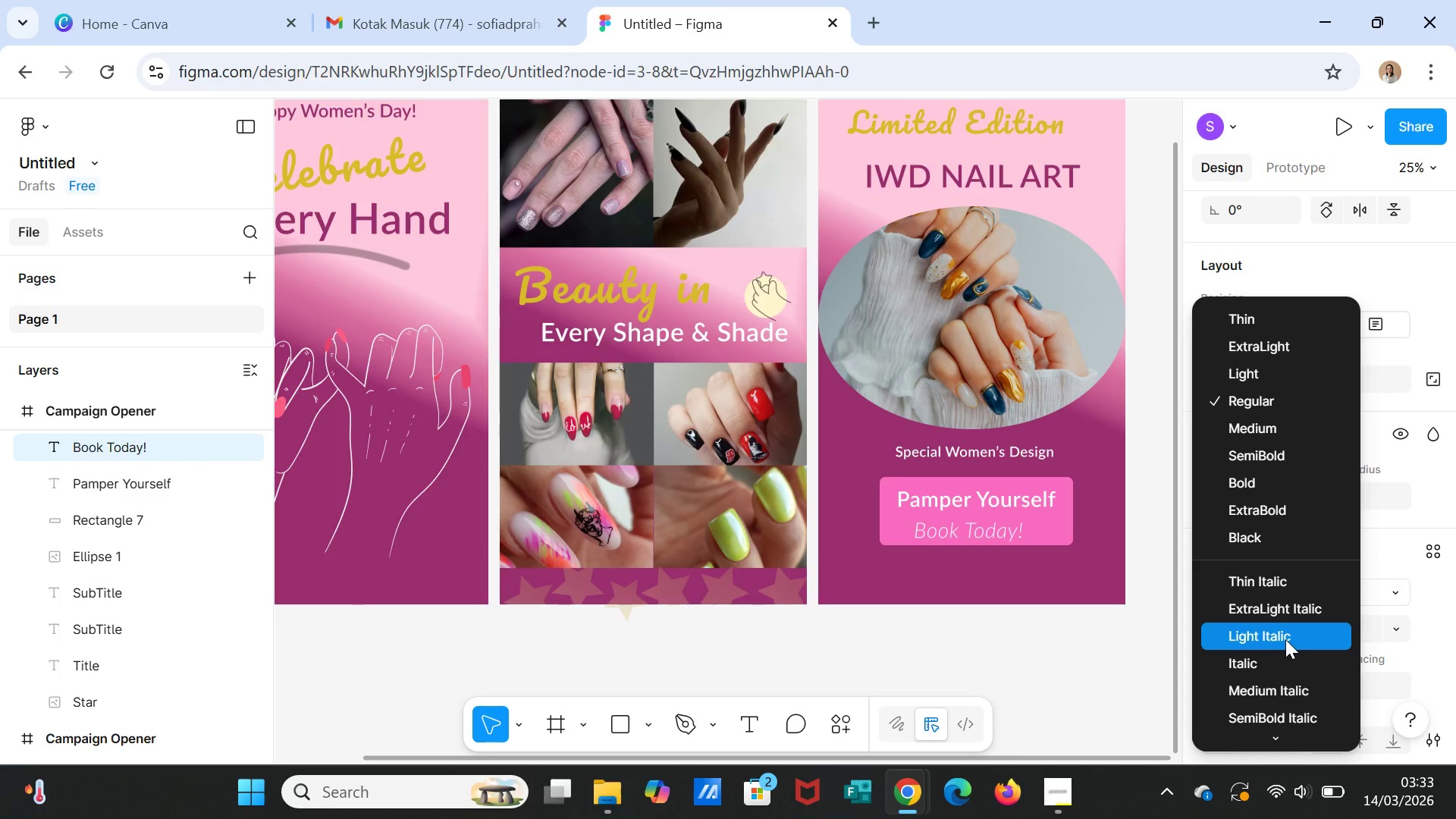 
left_click([1285, 639])
 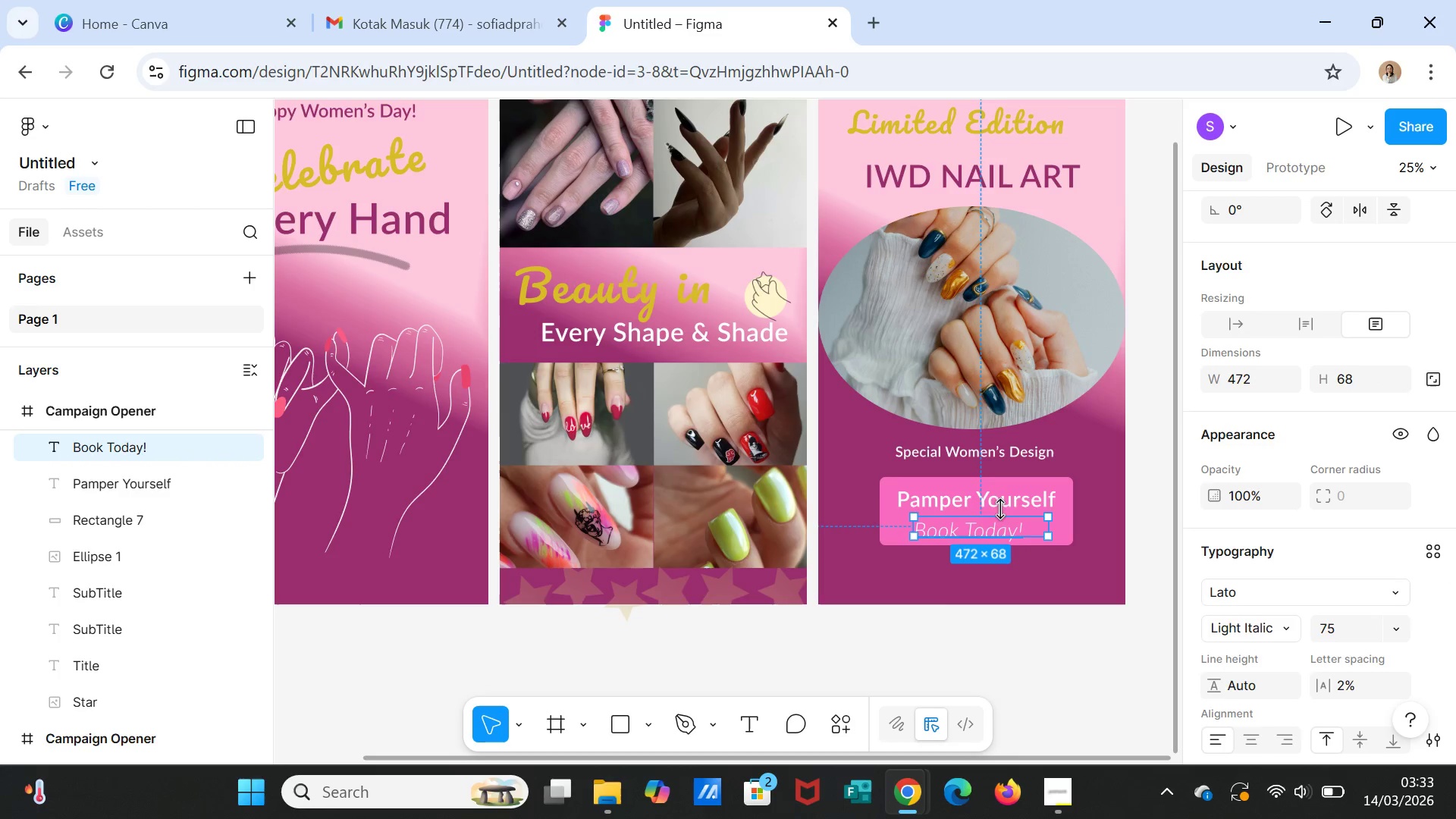 
left_click([1000, 503])
 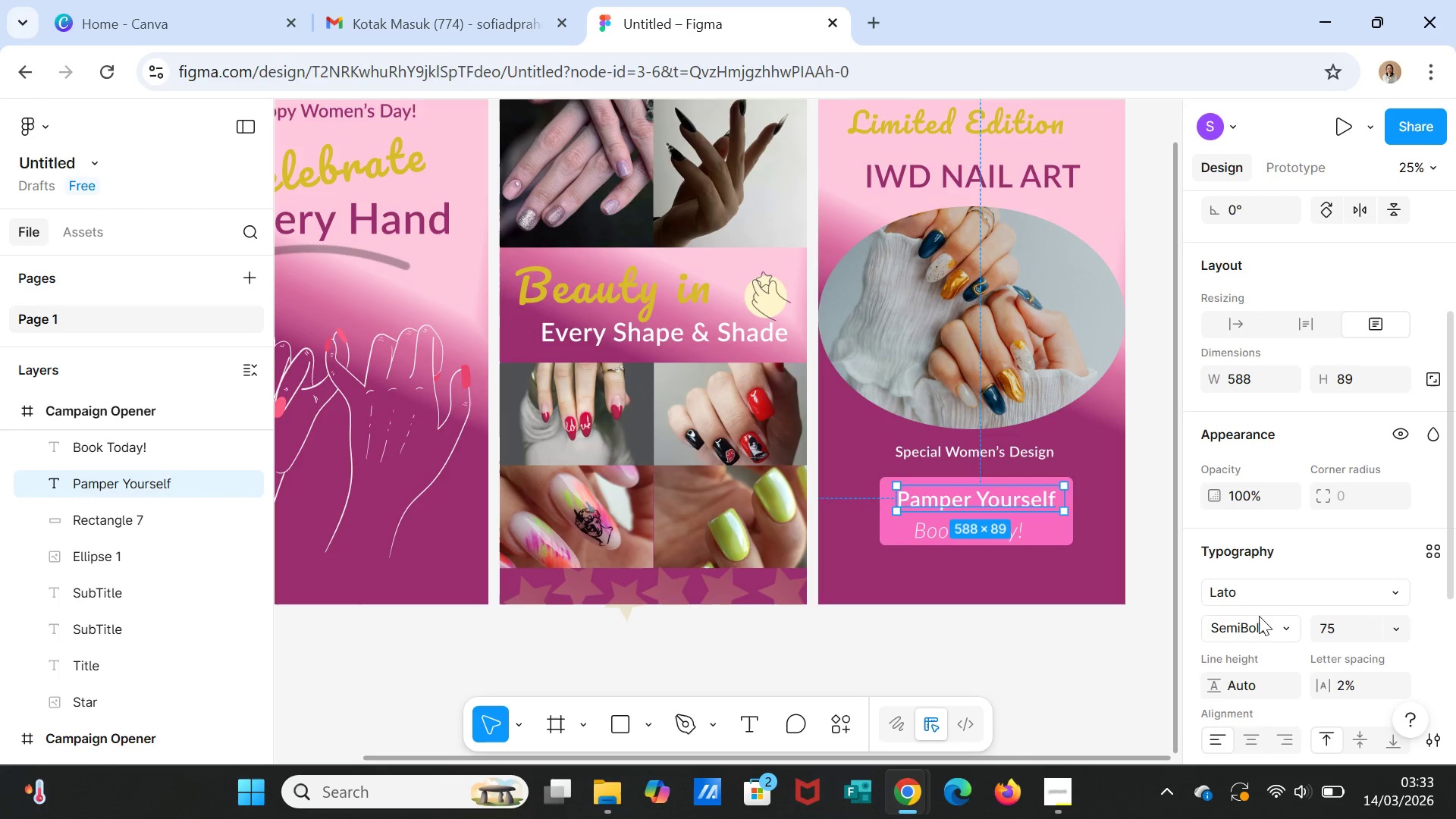 
left_click([1260, 627])
 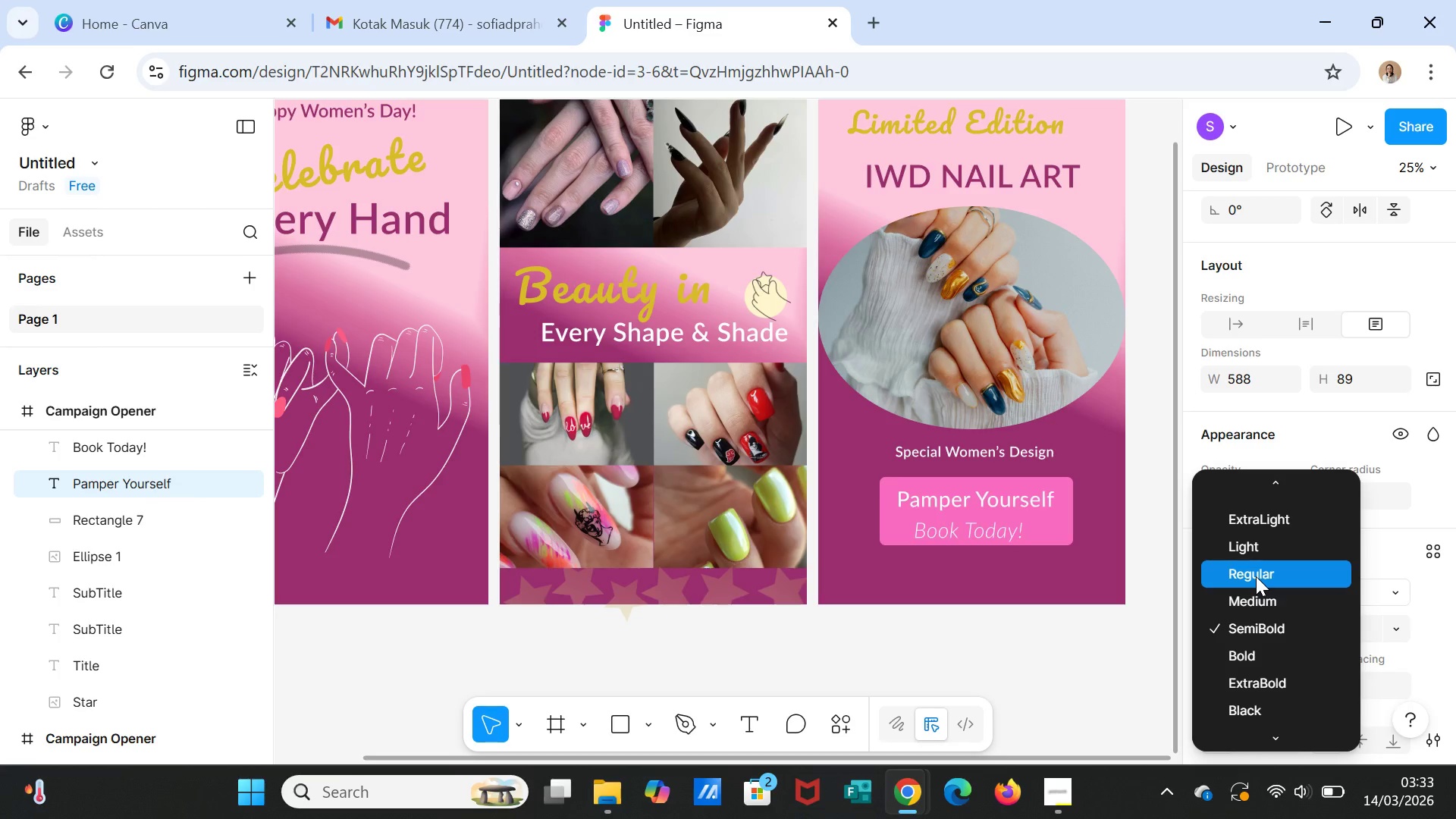 
left_click([1256, 576])
 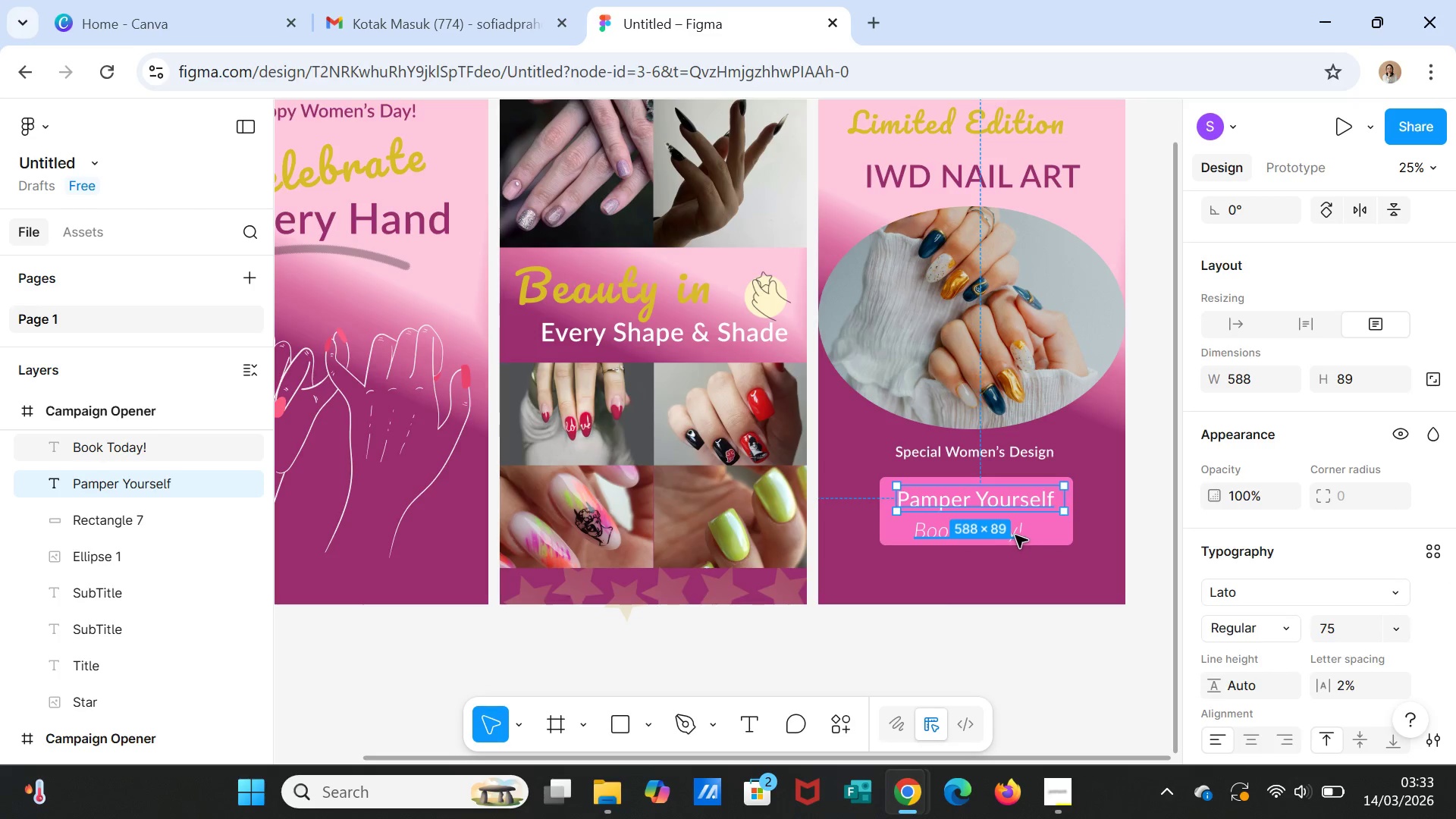 
left_click([1017, 535])
 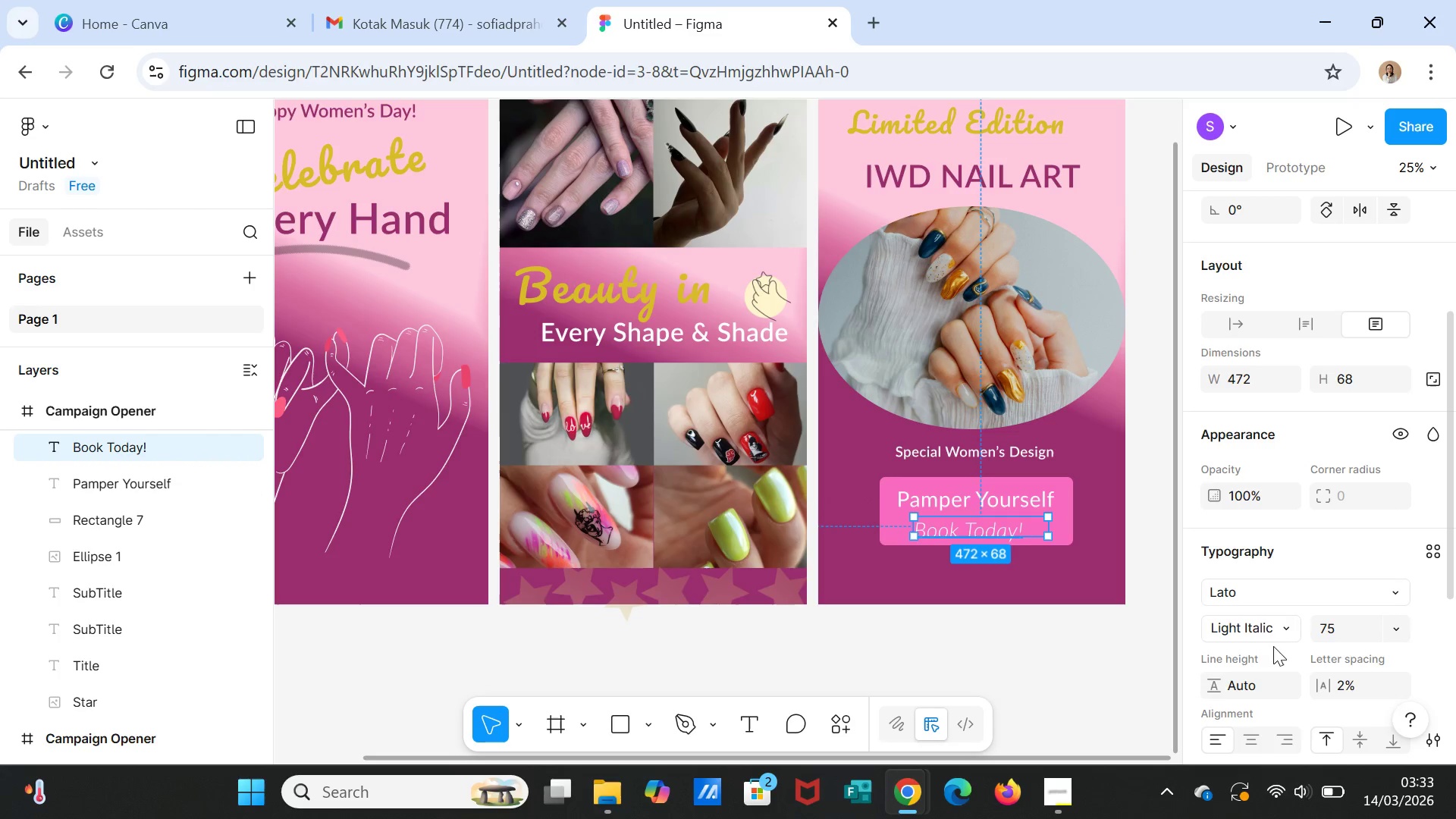 
left_click([1269, 628])
 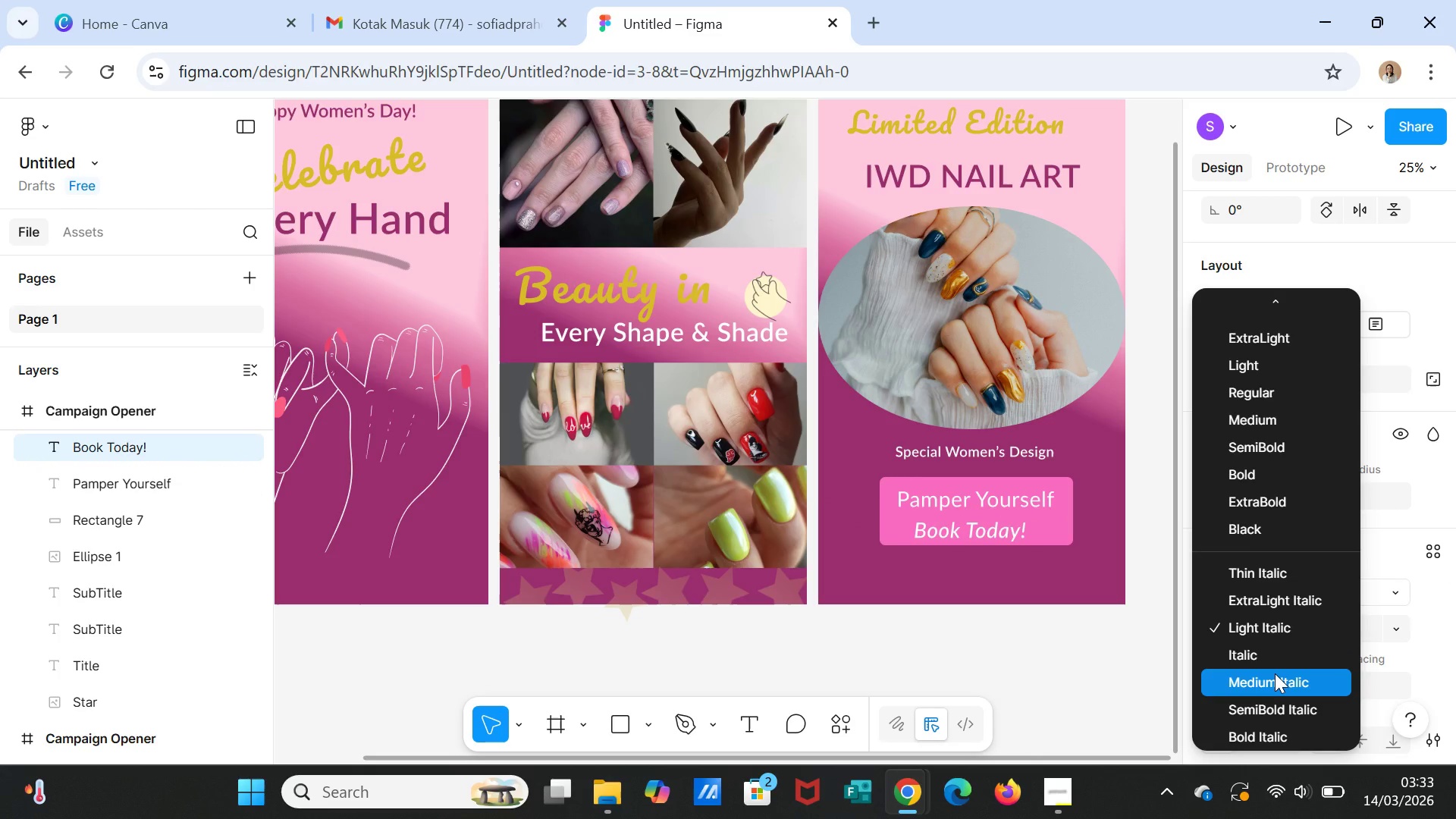 
left_click([1275, 673])
 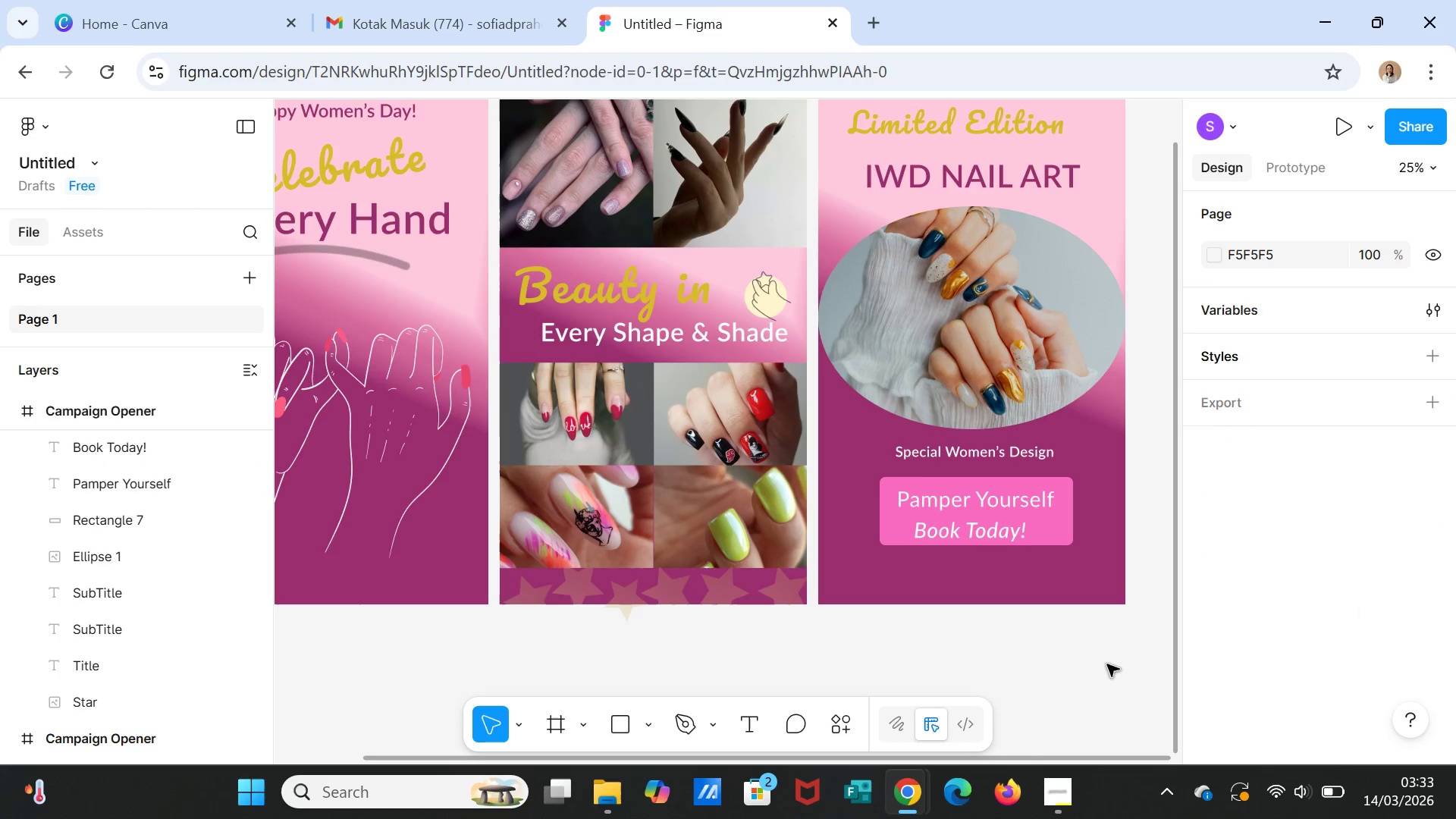 
scroll: coordinate [1125, 659], scroll_direction: up, amount: 3.0
 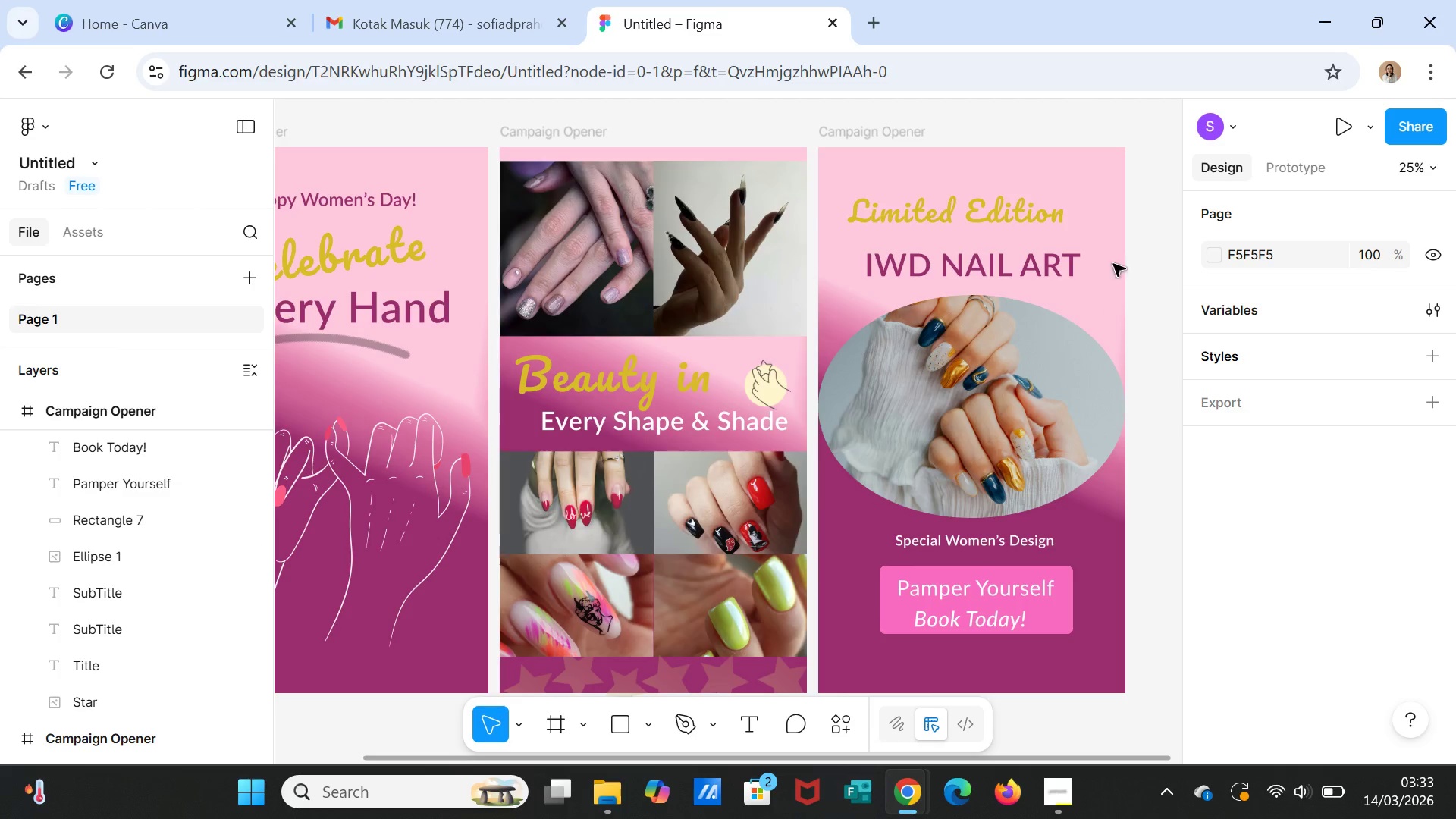 
left_click([1111, 207])
 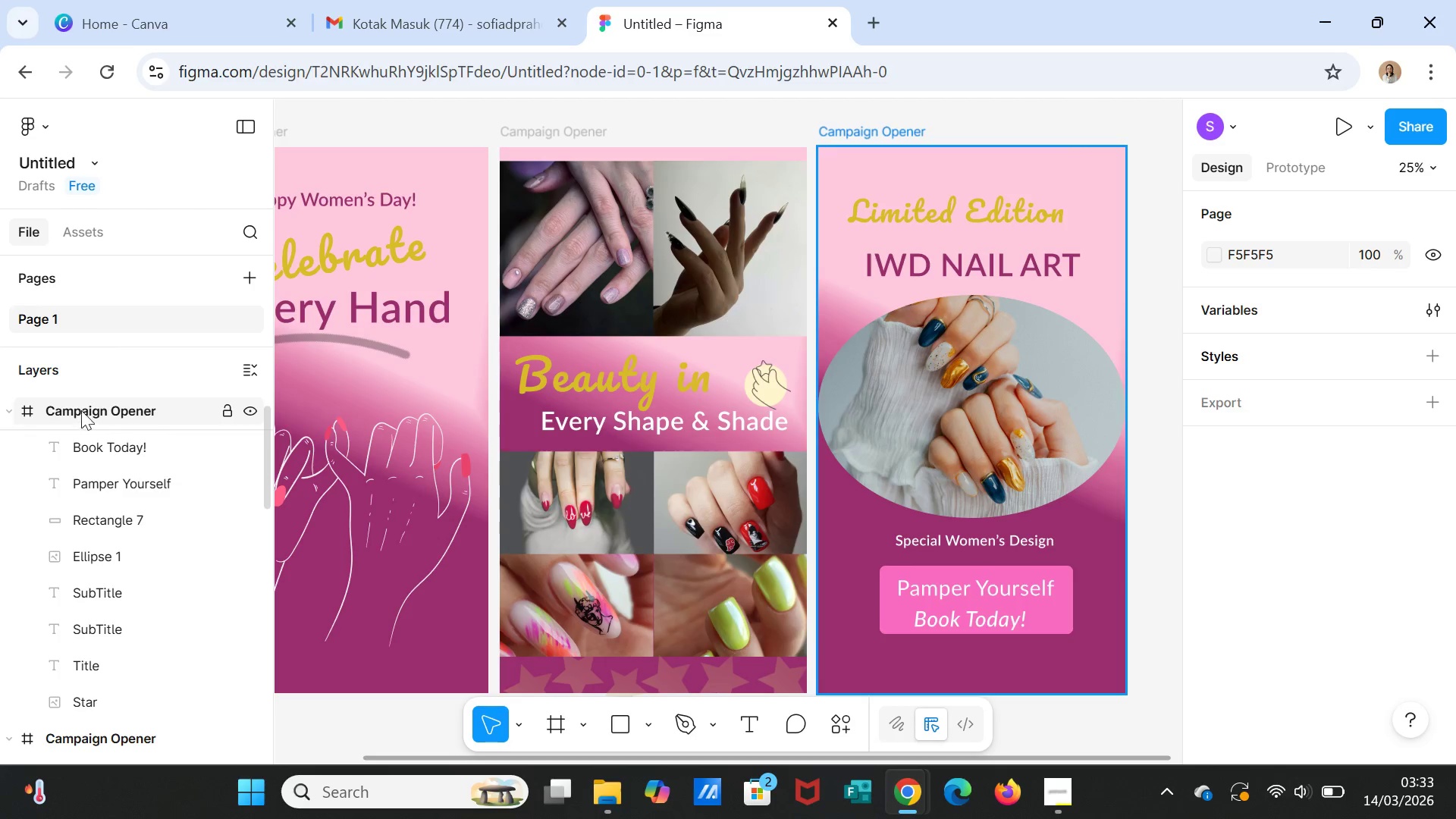 
left_click([101, 416])
 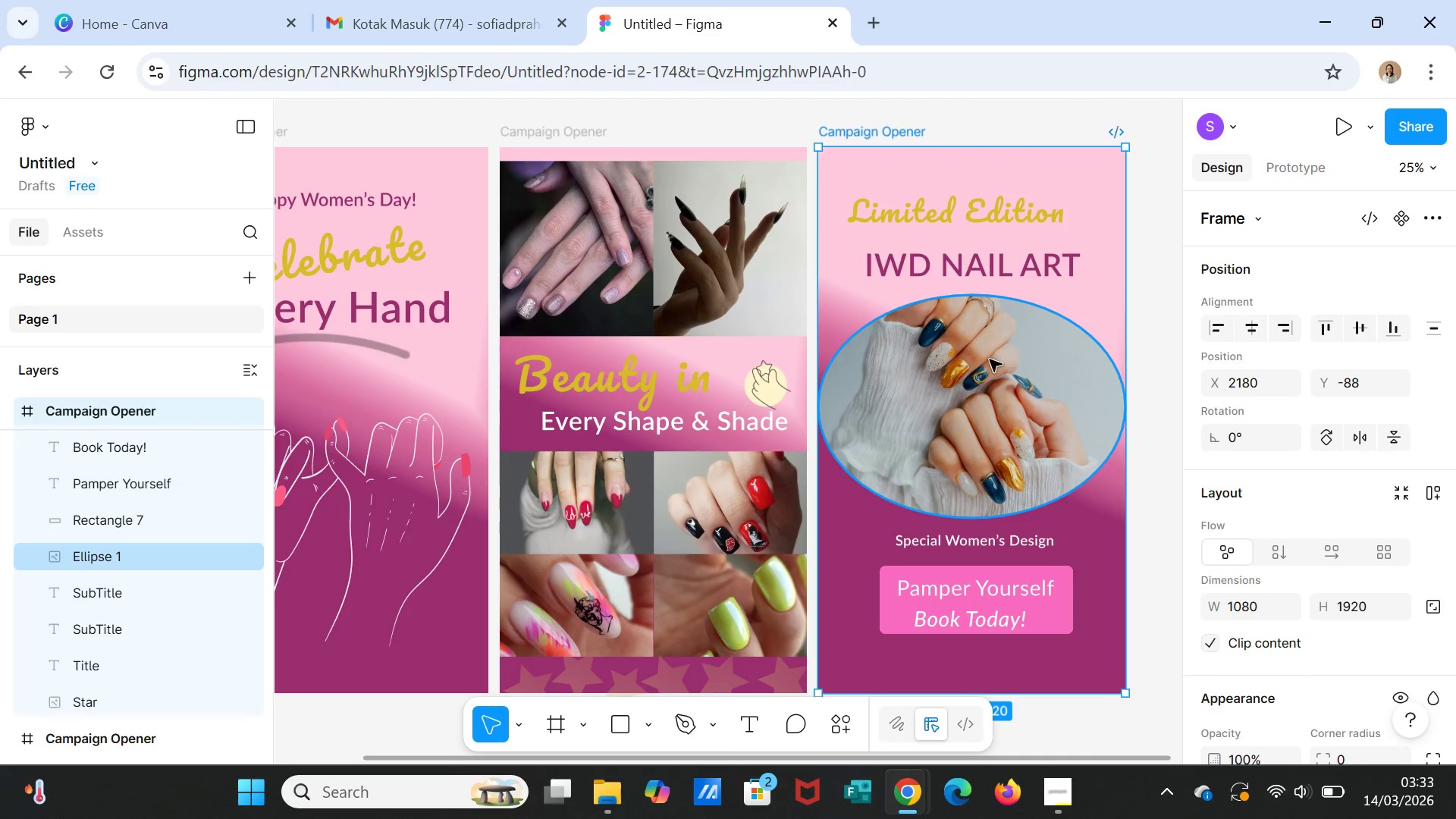 
key(Control+D)
 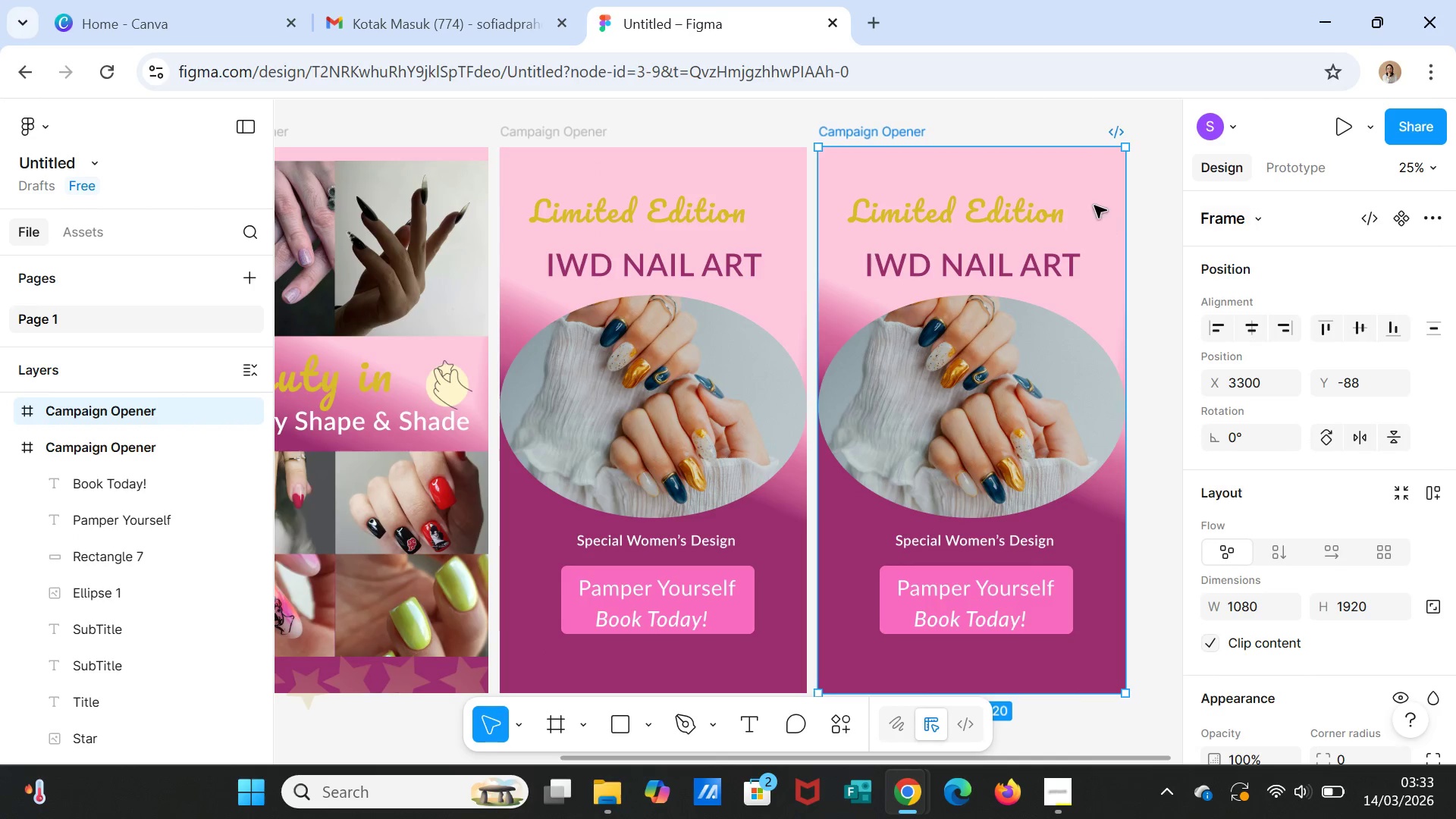 
left_click([1102, 189])
 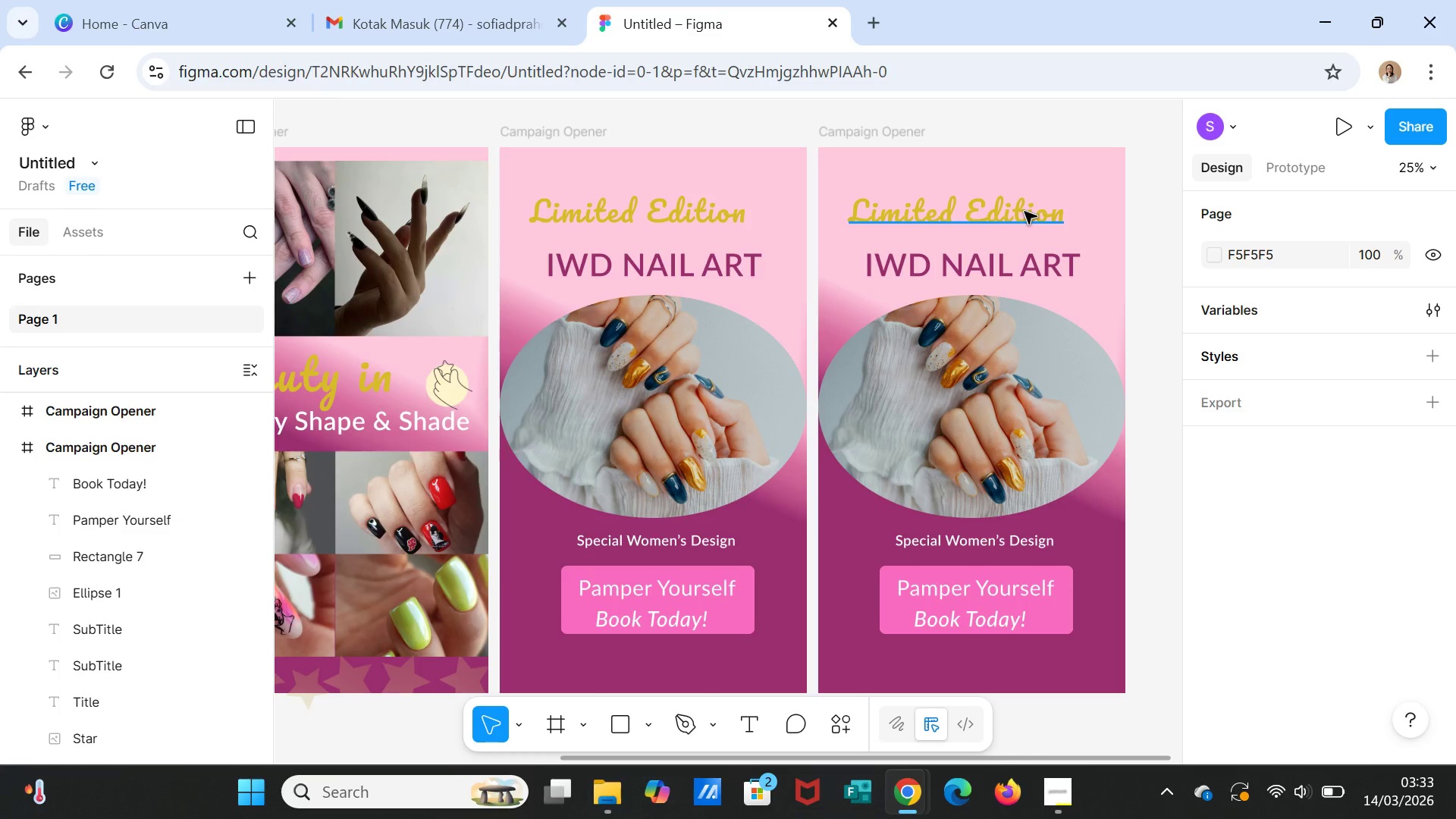 
wait(5.89)
 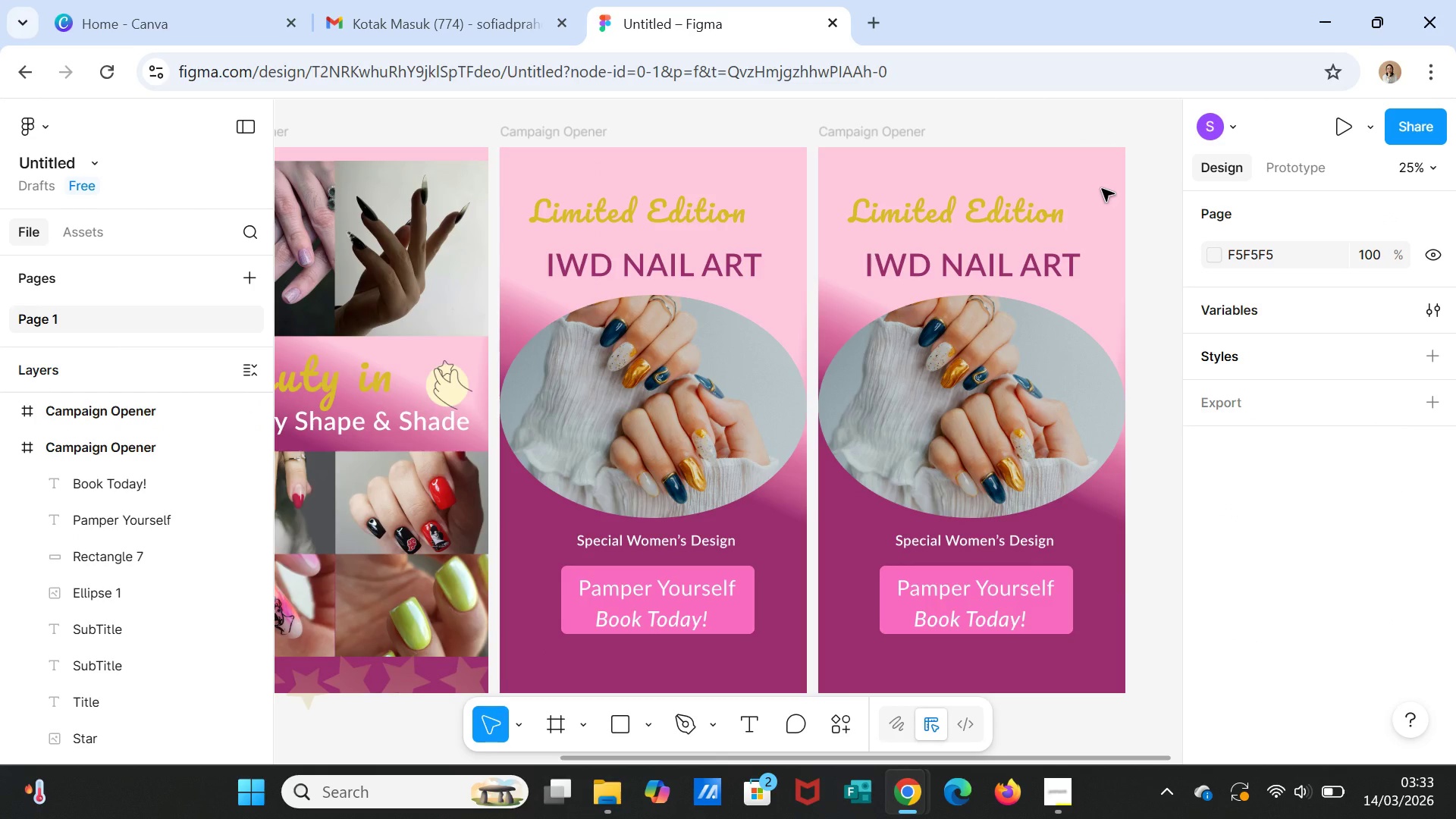 
left_click([1025, 212])
 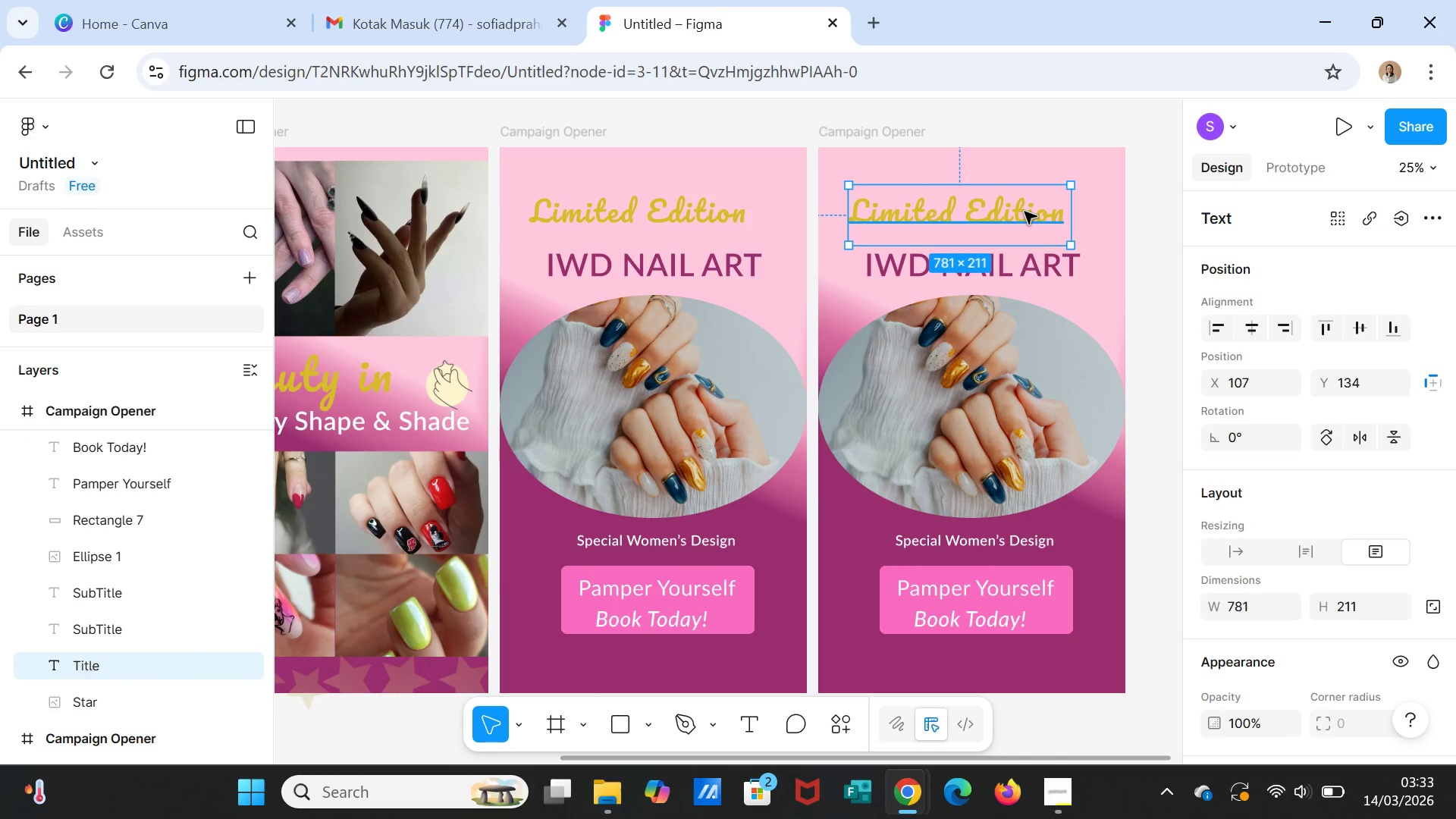 
type(Lets)
key(Backspace)
key(Backspace)
type(Lets)
key(Backspace)
type('s Connect!)
 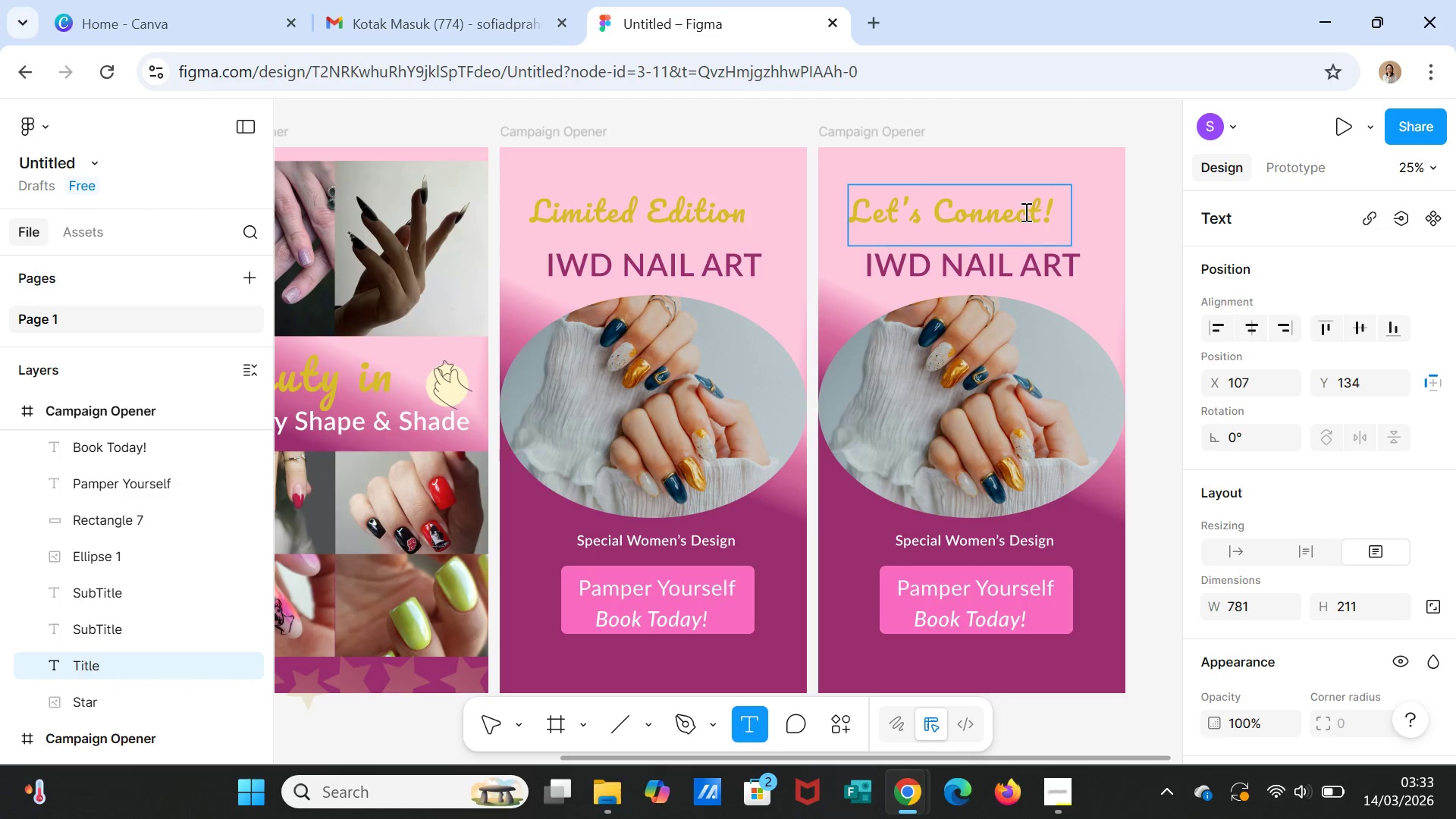 
left_click([1025, 271])
 